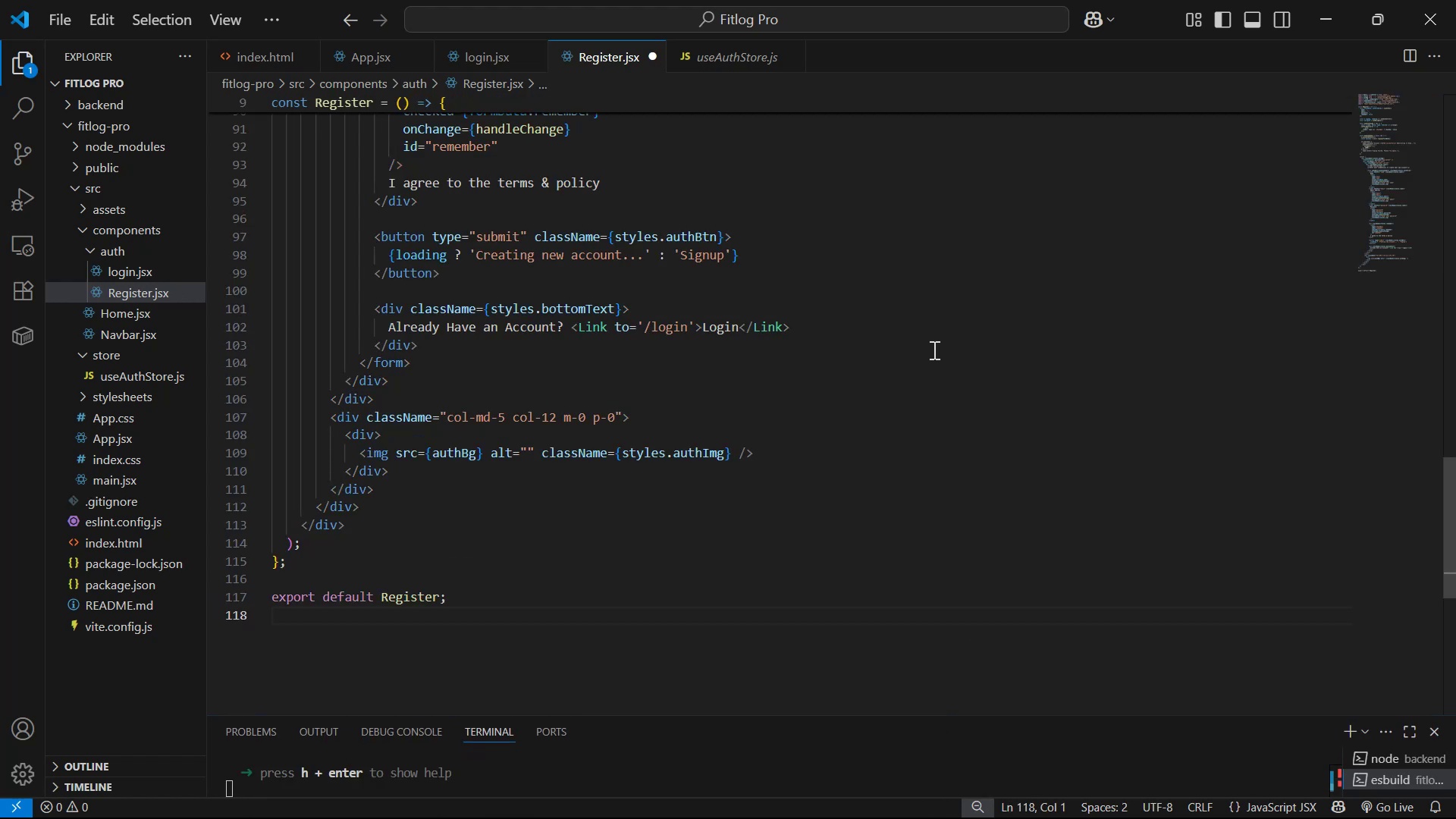 
scroll: coordinate [892, 419], scroll_direction: up, amount: 35.0
 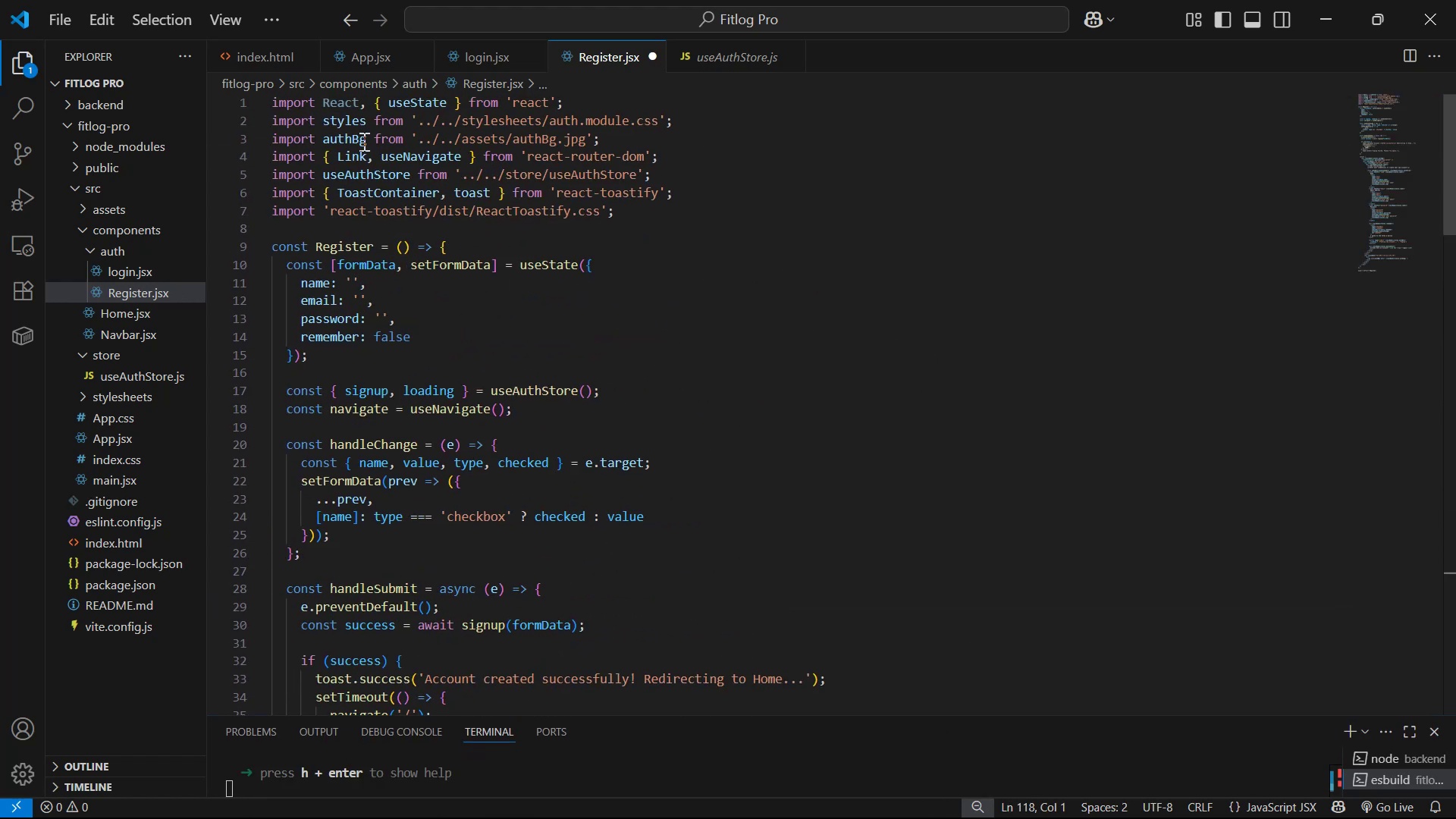 
scroll: coordinate [909, 430], scroll_direction: down, amount: 9.0
 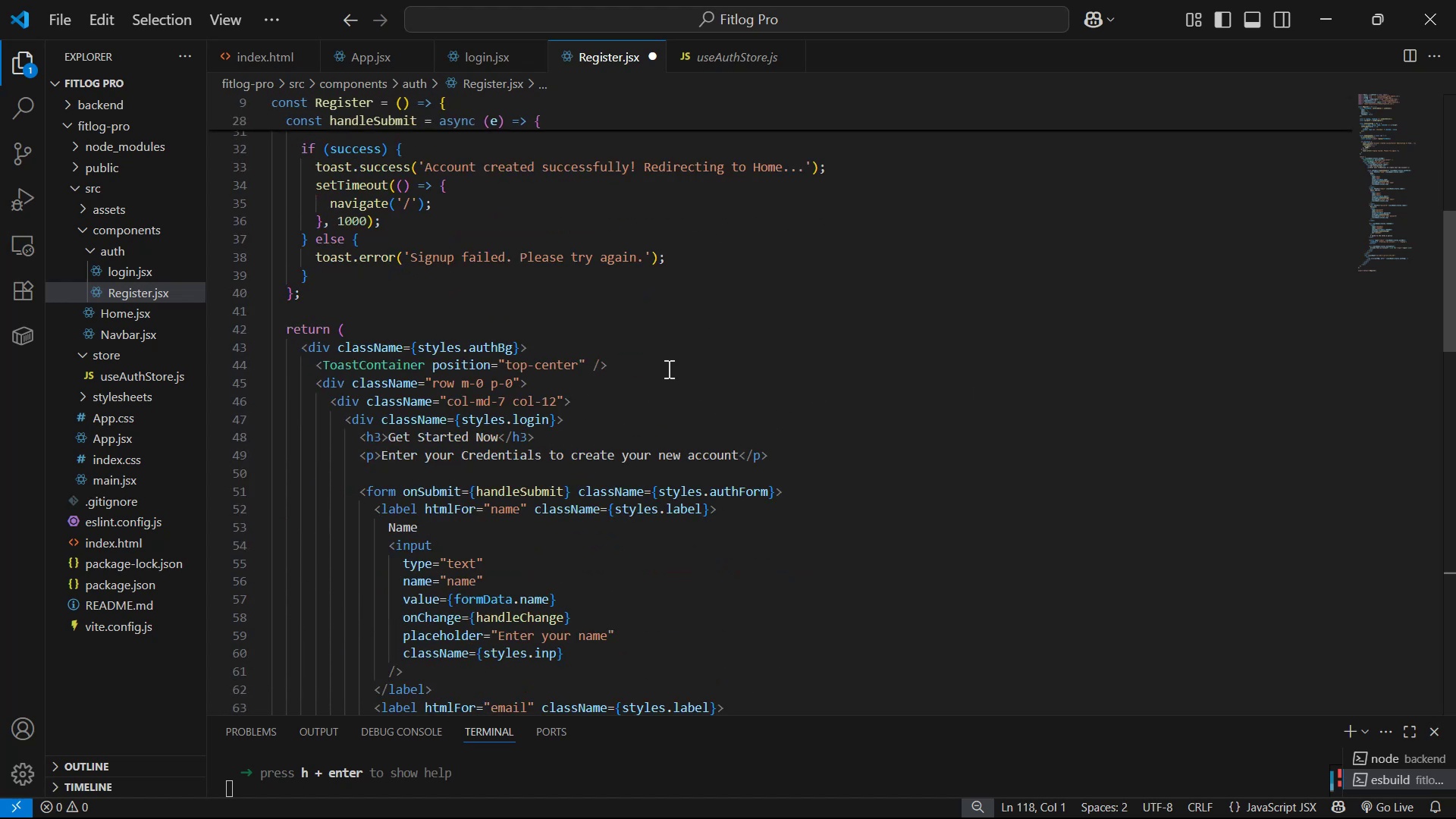 
scroll: coordinate [724, 379], scroll_direction: up, amount: 16.0
 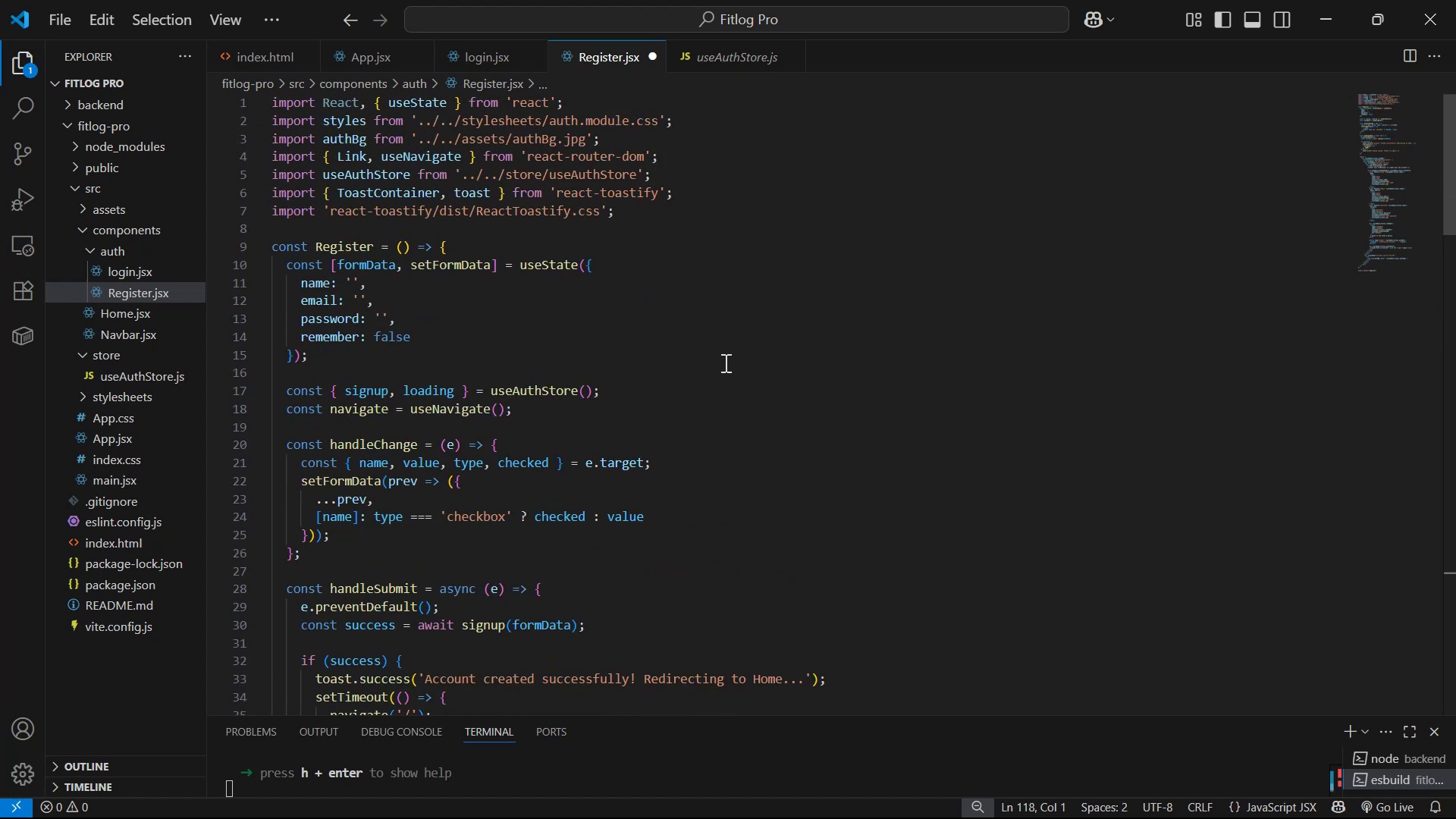 
scroll: coordinate [733, 365], scroll_direction: down, amount: 12.0
 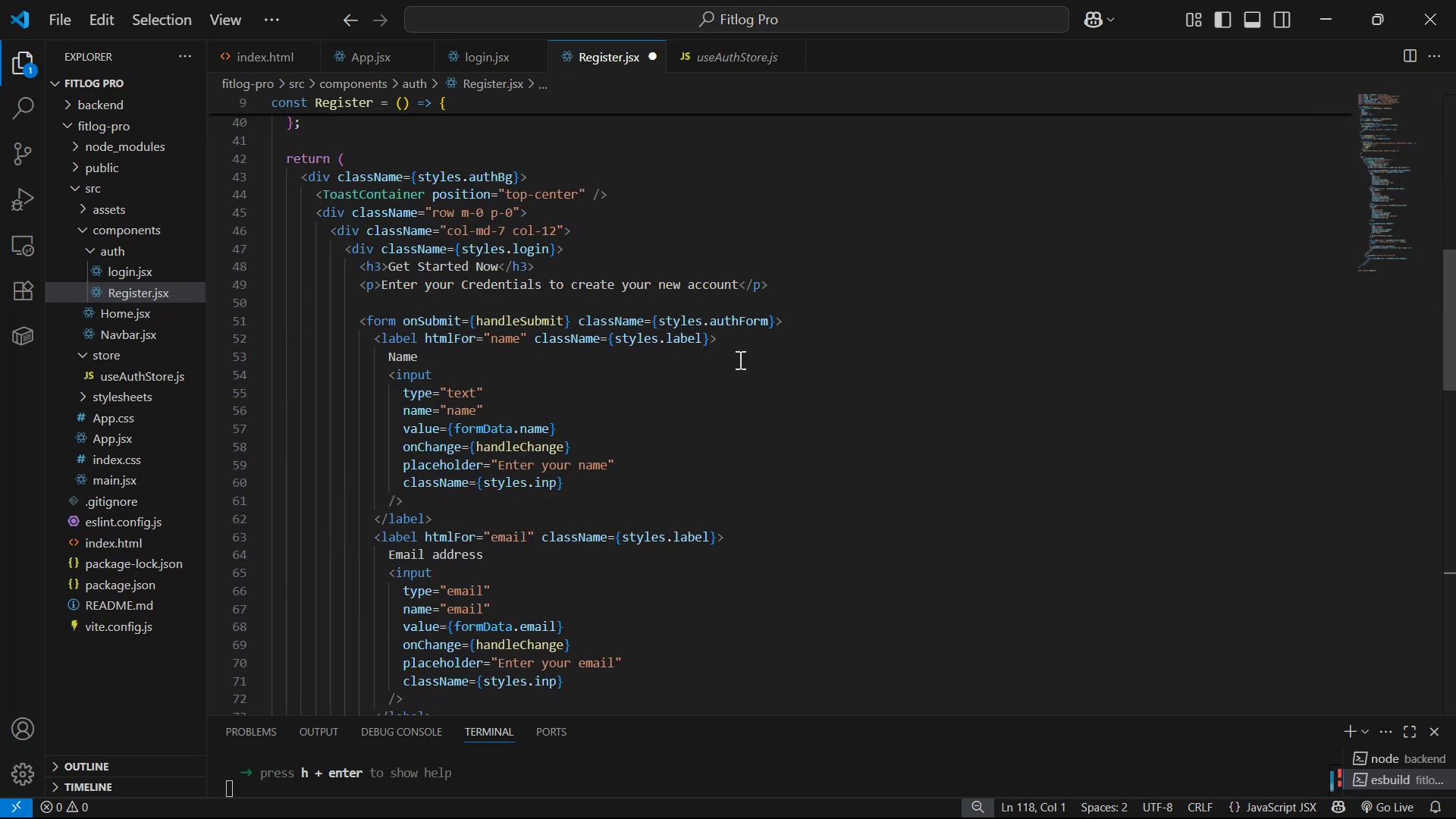 
scroll: coordinate [739, 355], scroll_direction: up, amount: 2.0
 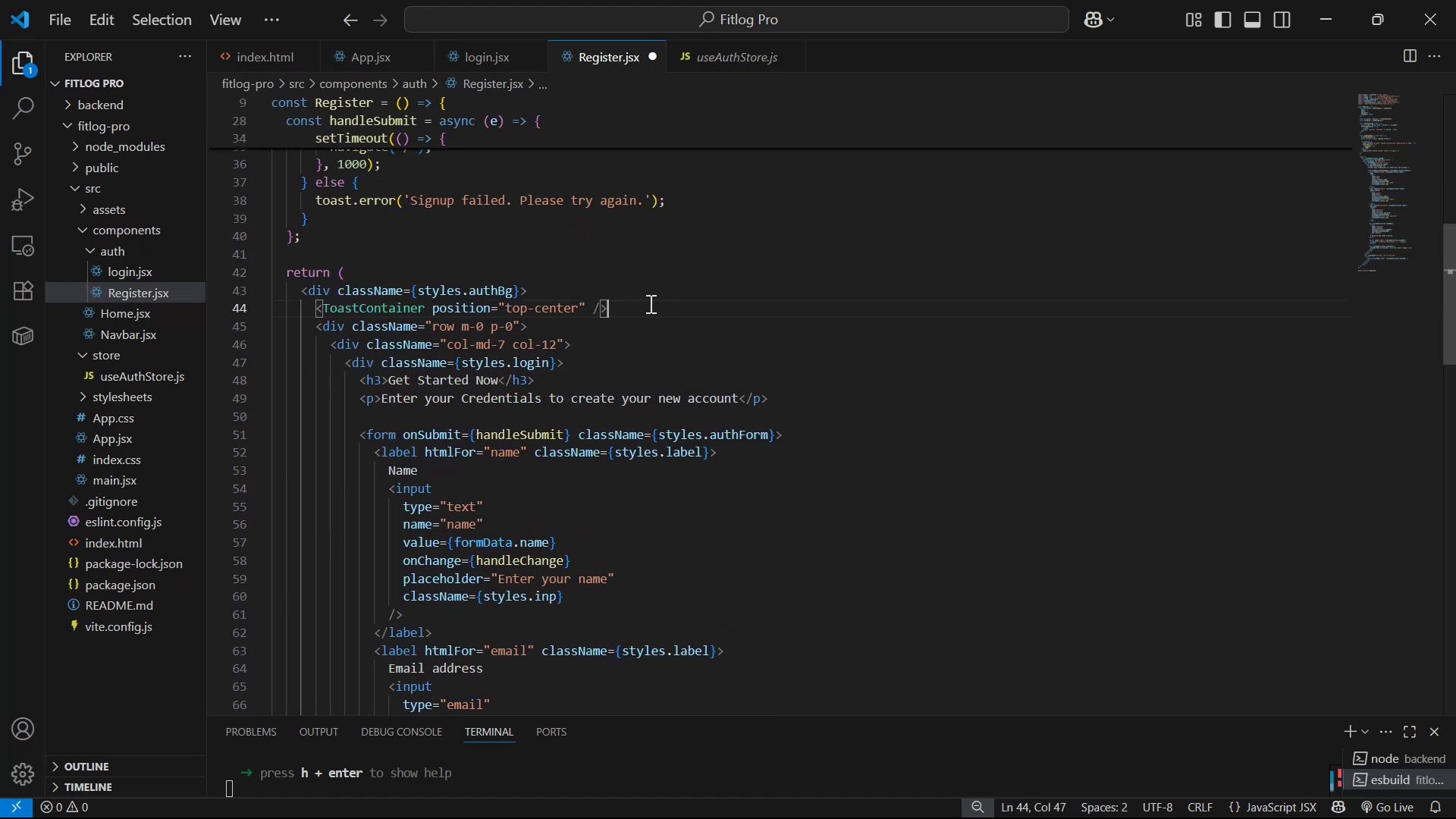 
key(Control+X)
 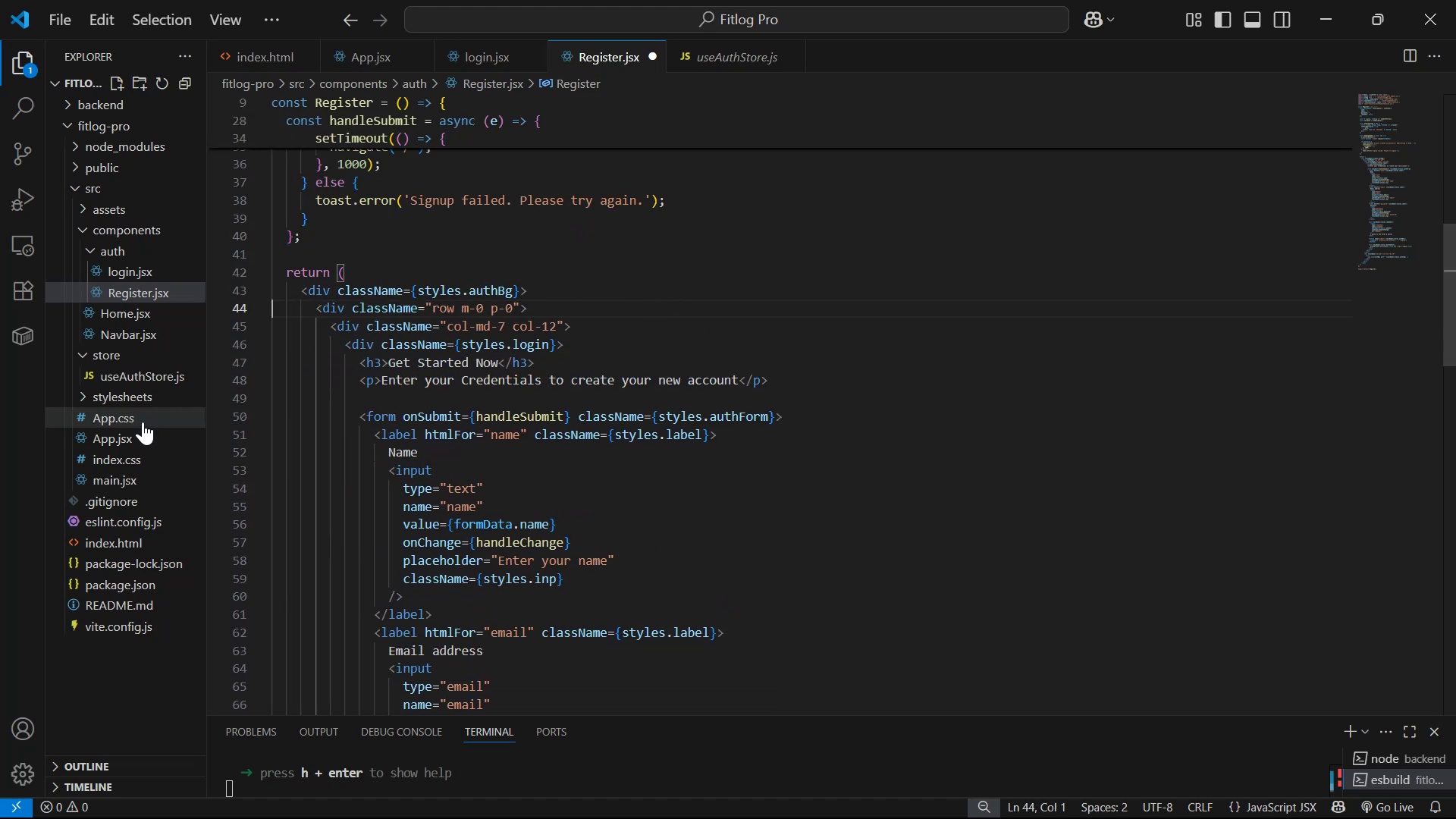 
left_click([146, 434])
 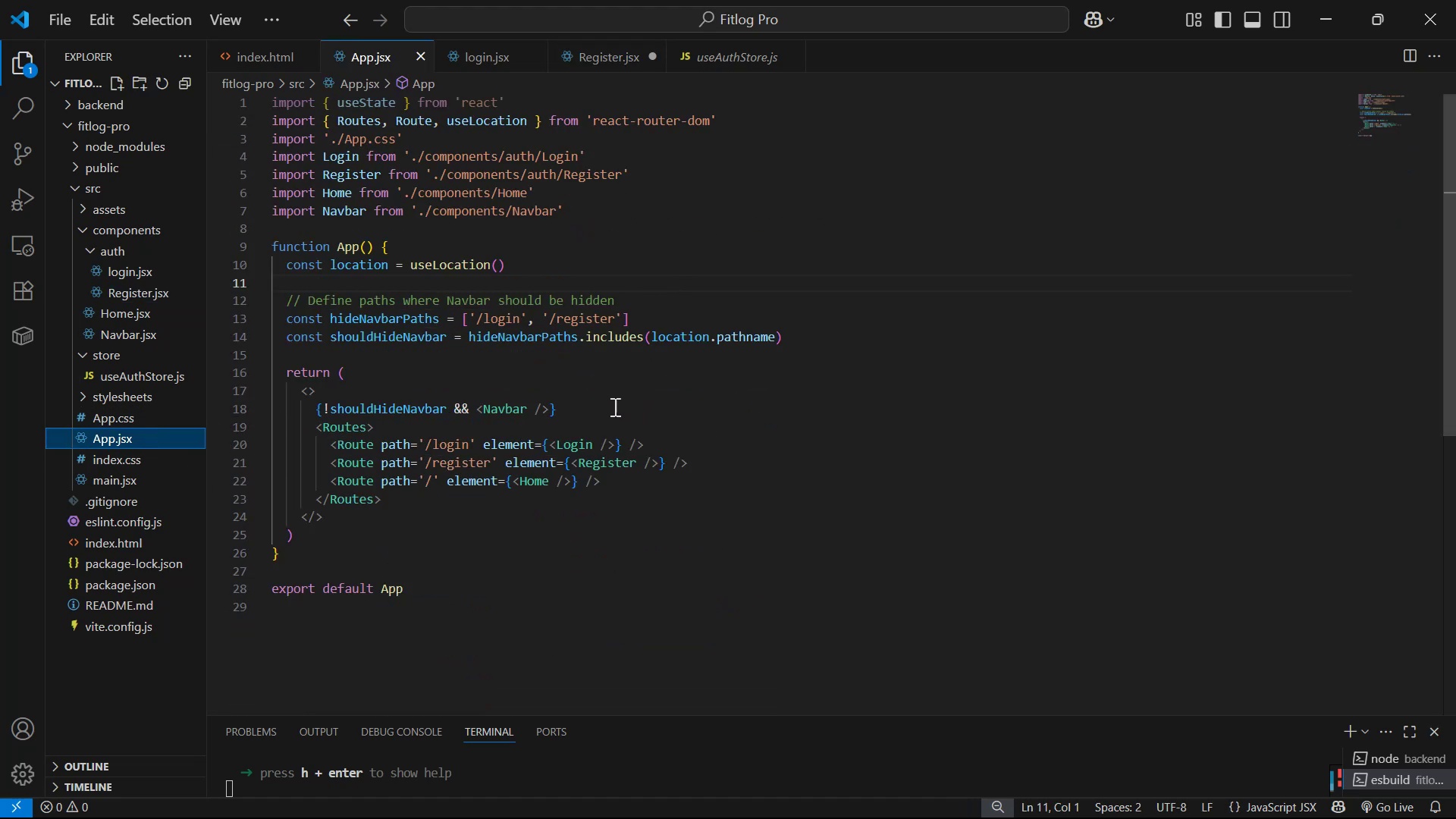 
double_click([598, 413])
 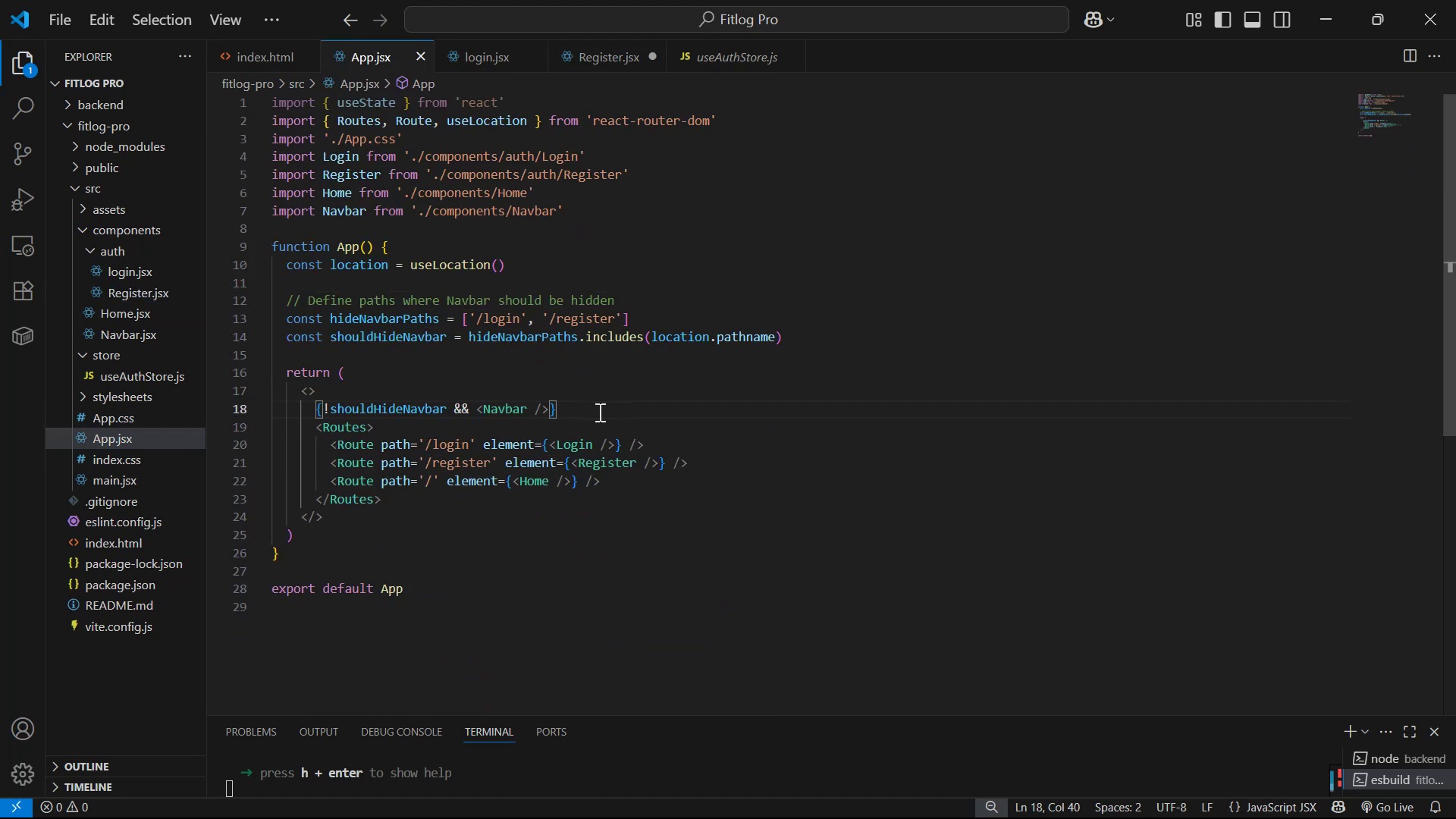 
key(Enter)
 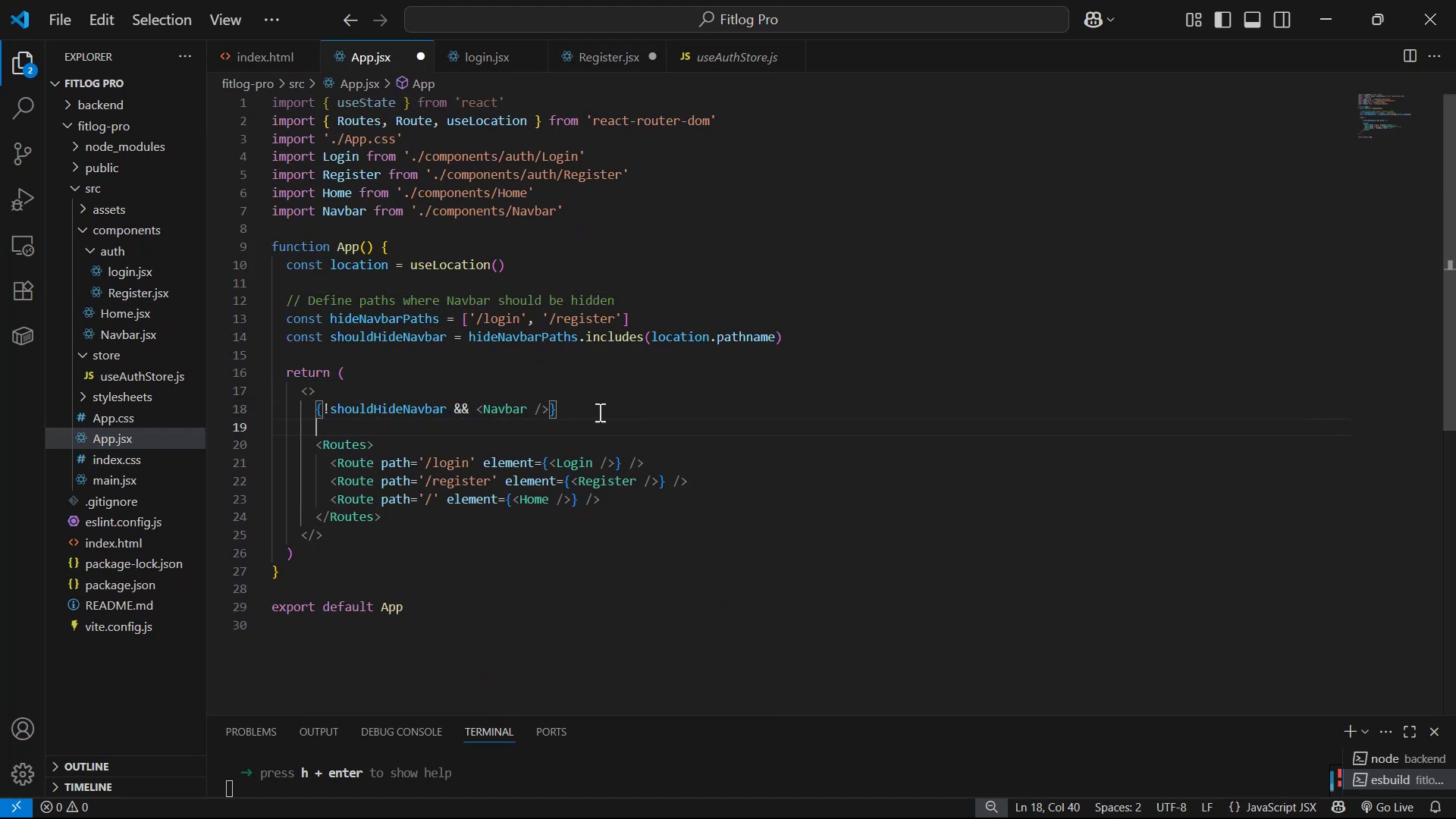 
key(Control+V)
 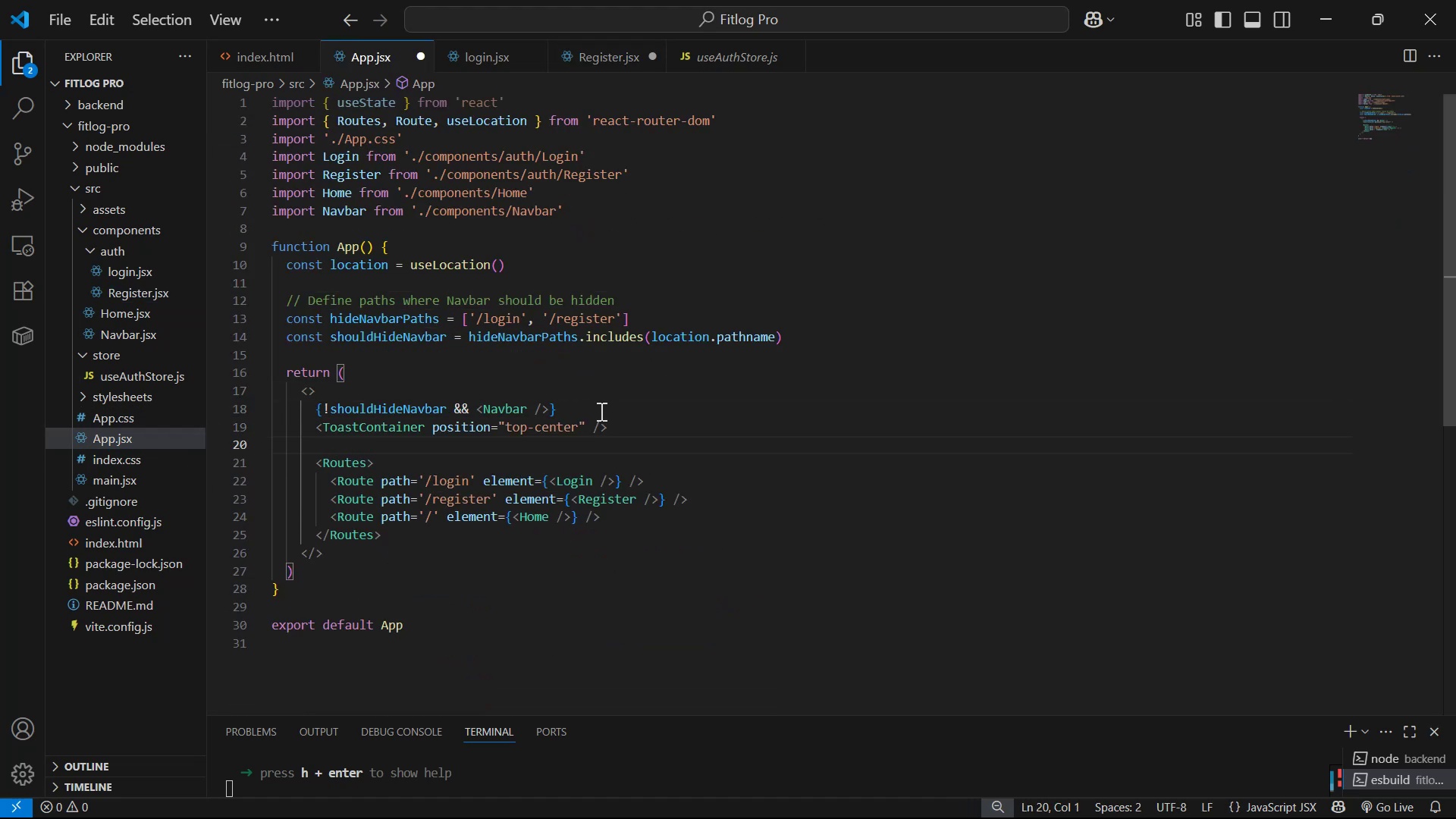 
key(Backspace)
 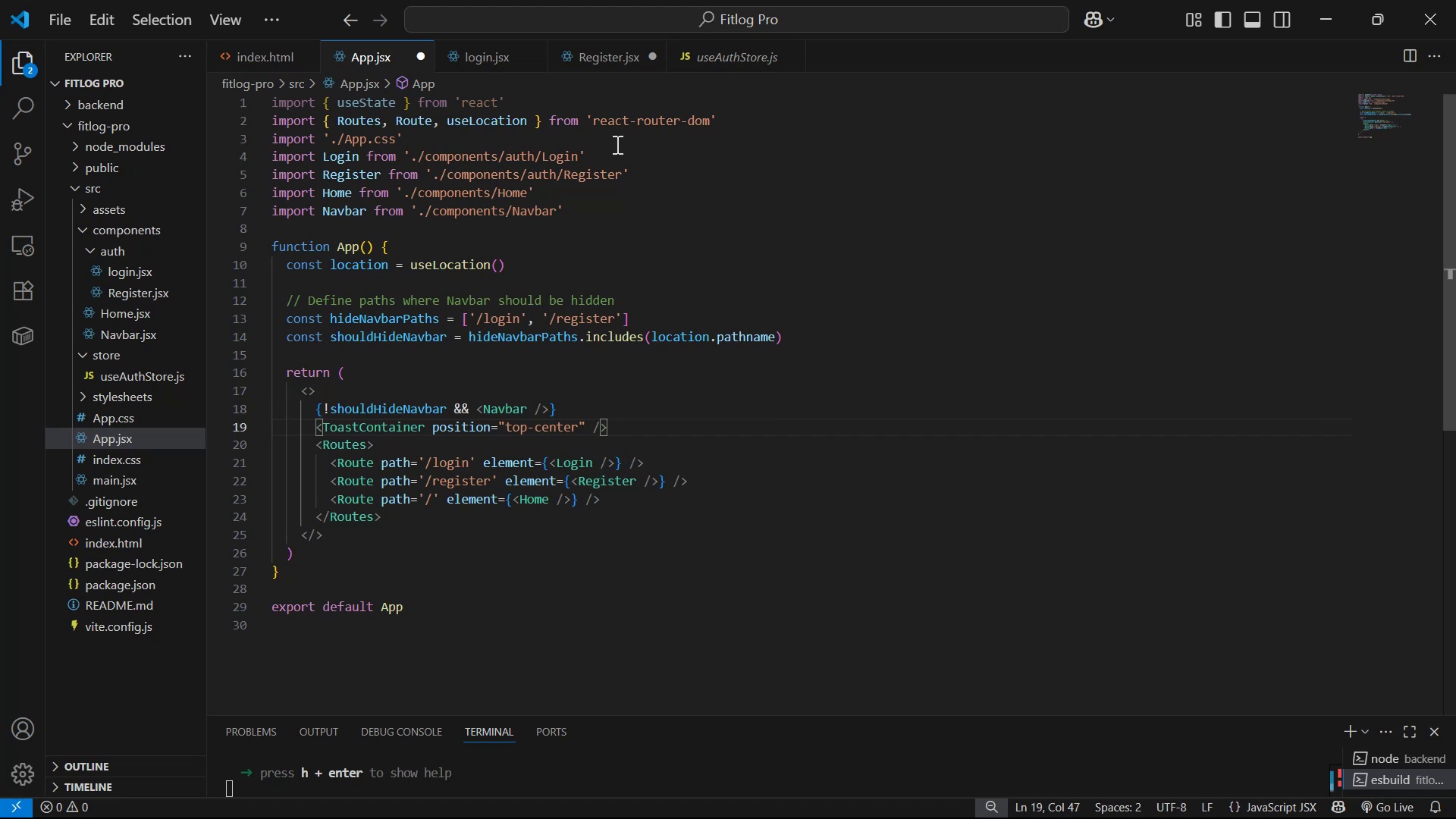 
left_click([620, 65])
 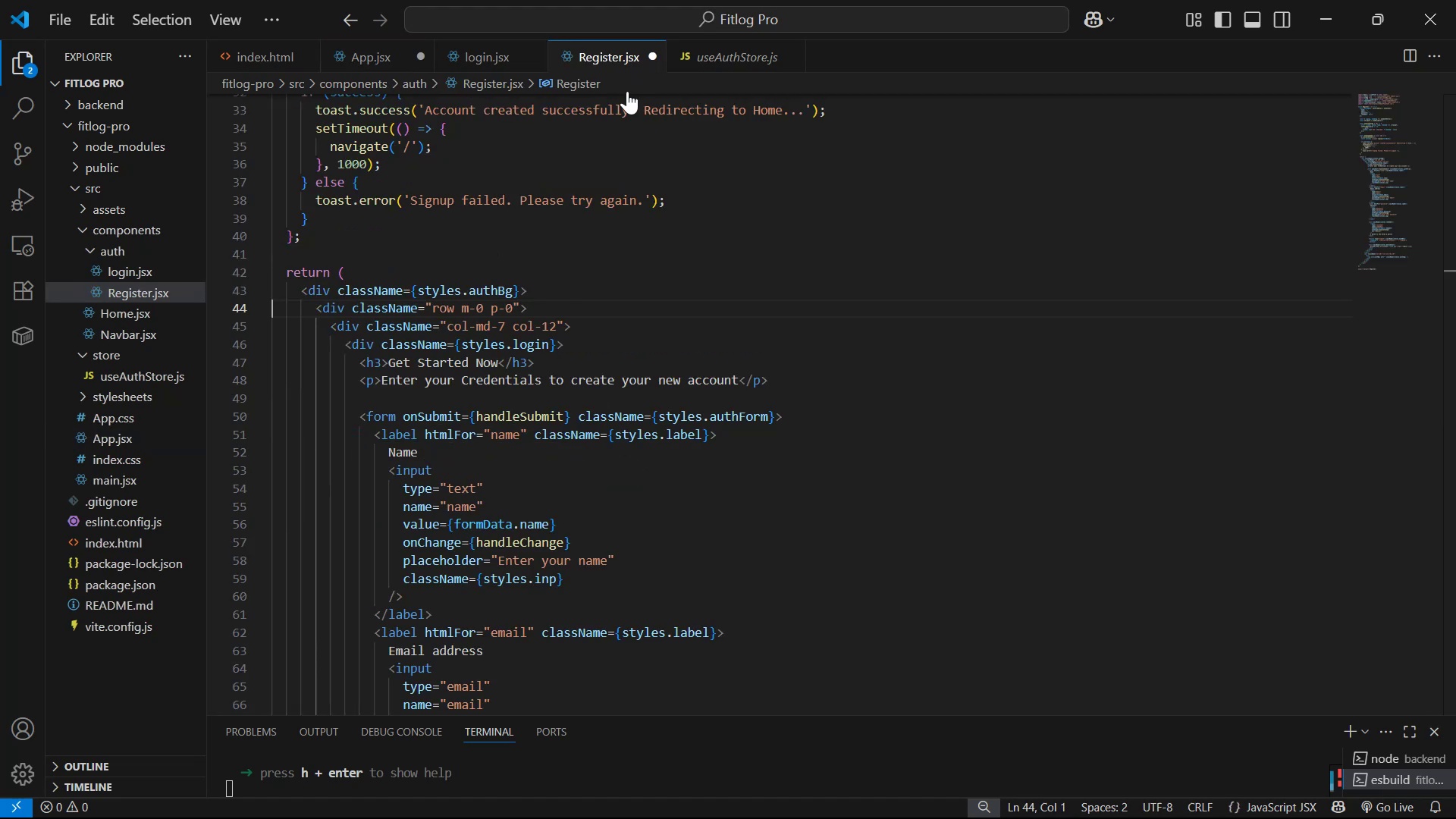 
scroll: coordinate [901, 239], scroll_direction: up, amount: 18.0
 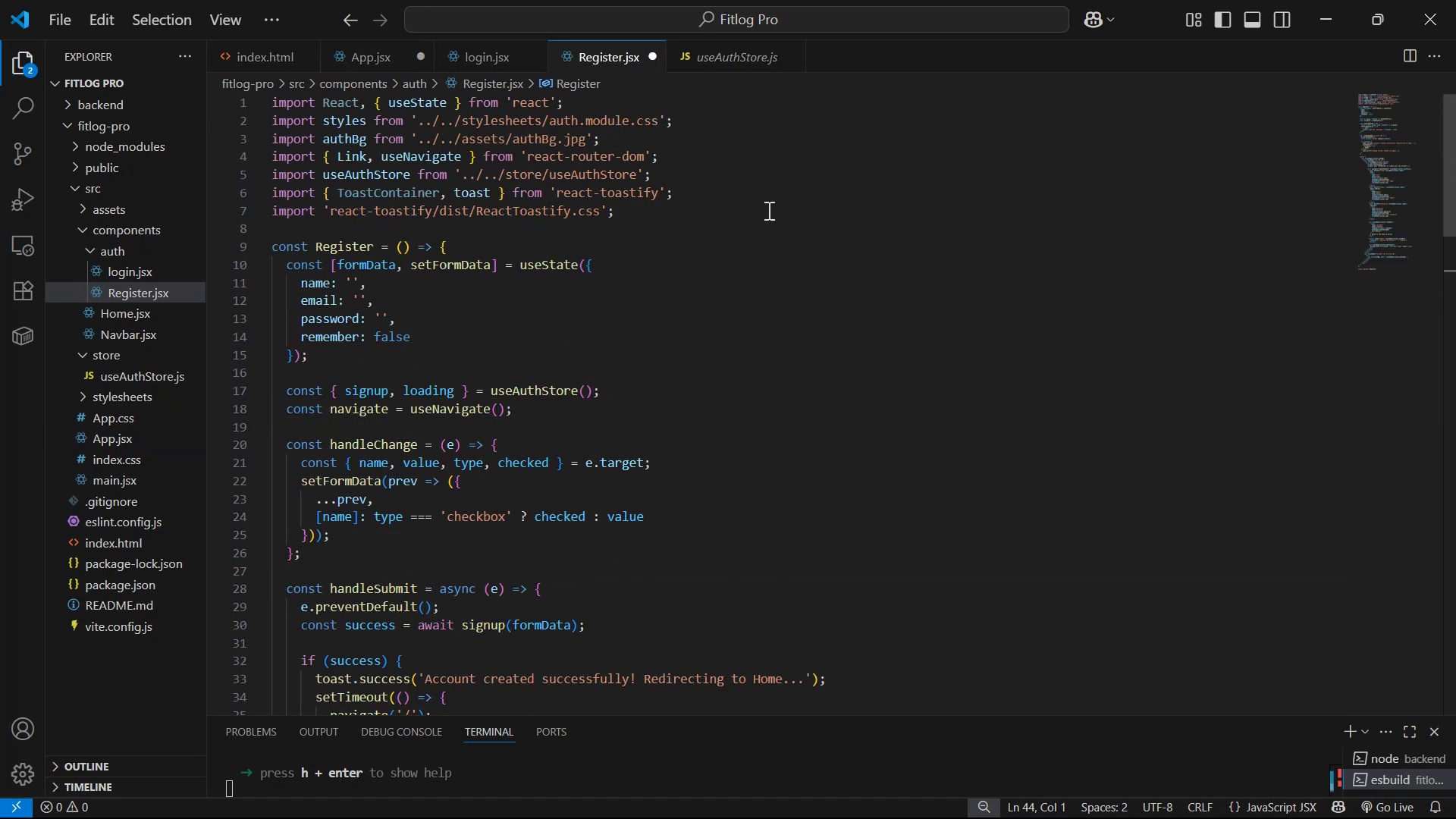 
left_click([751, 195])
 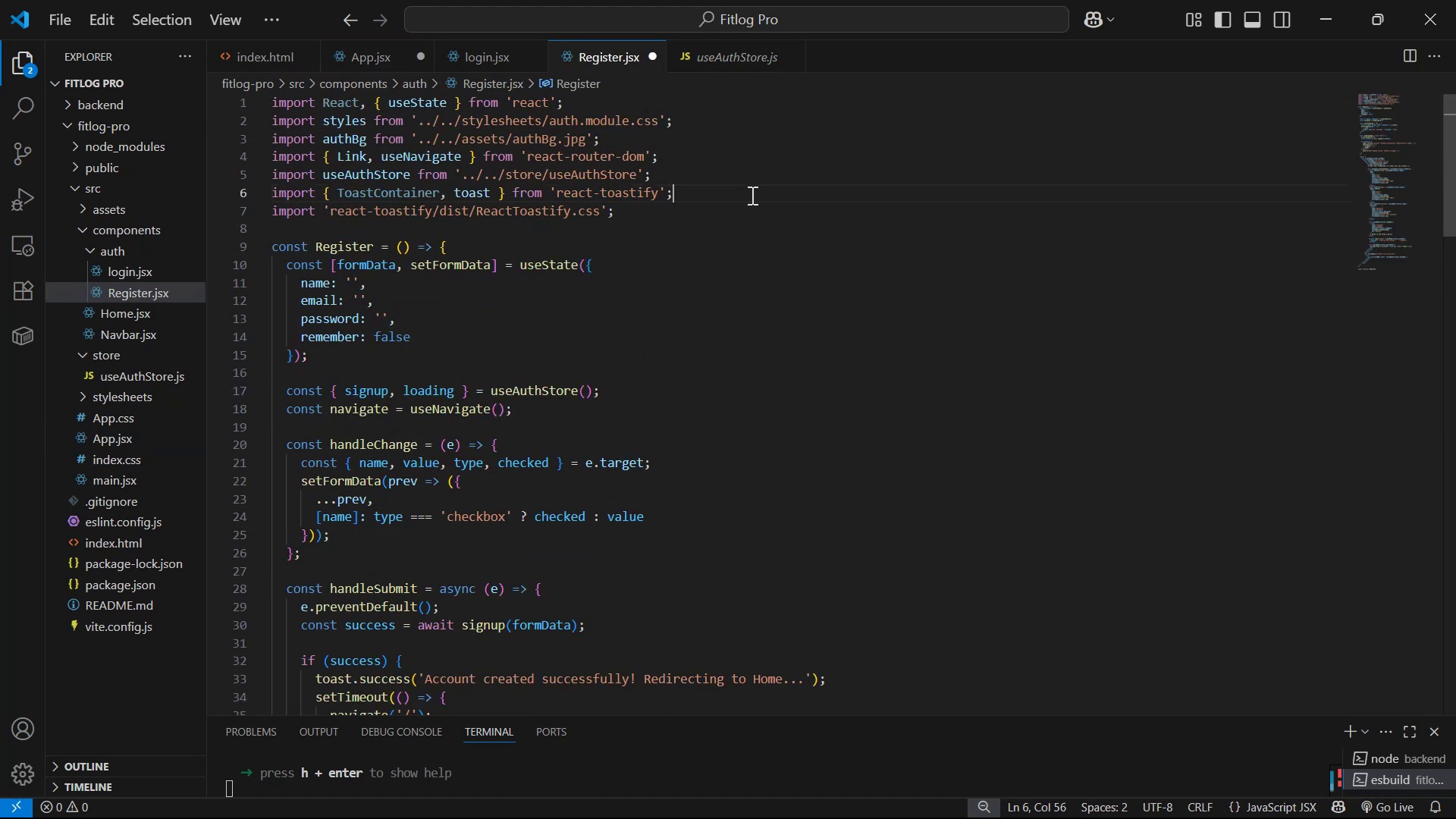 
key(Control+C)
 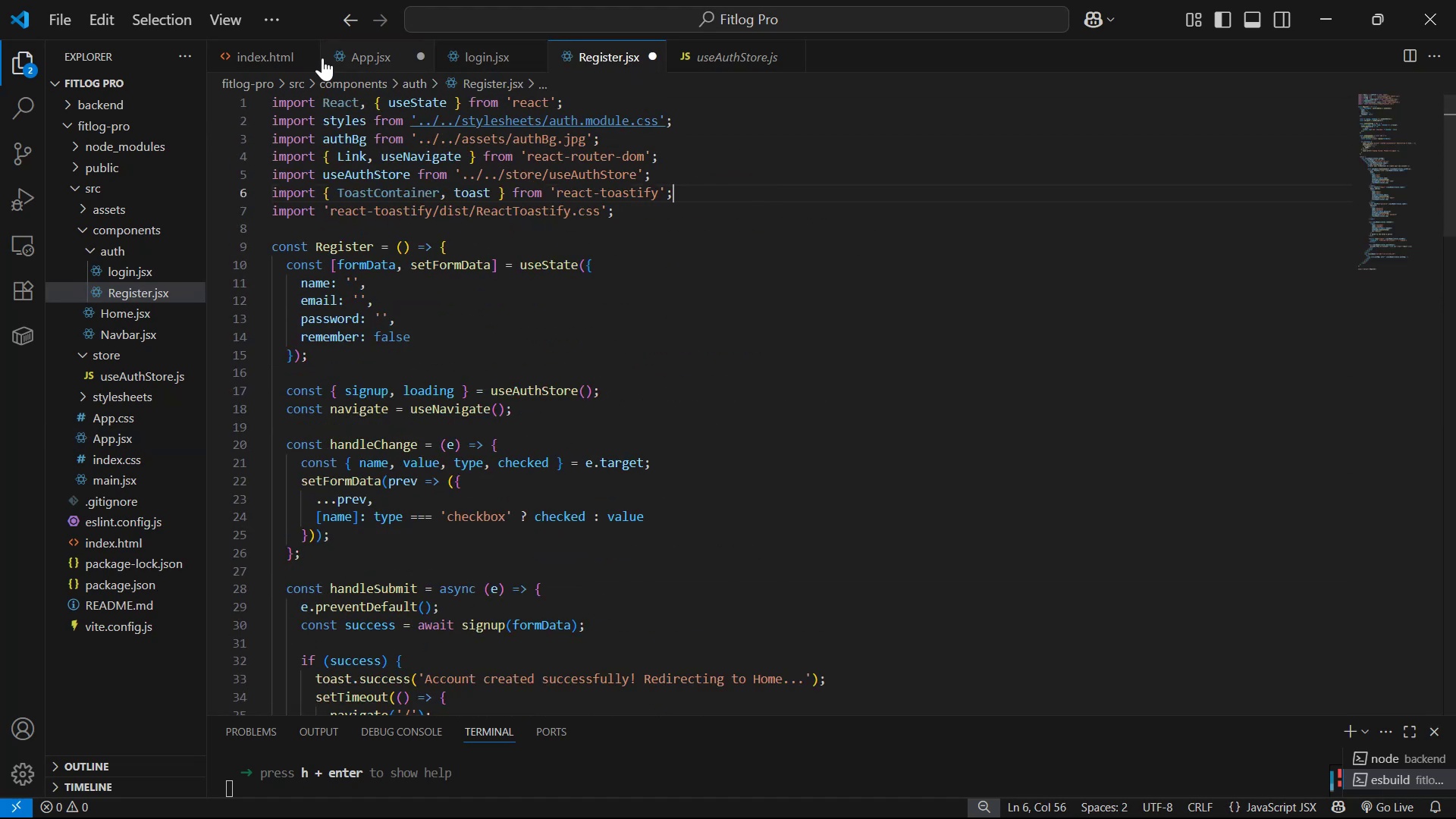 
left_click([370, 49])
 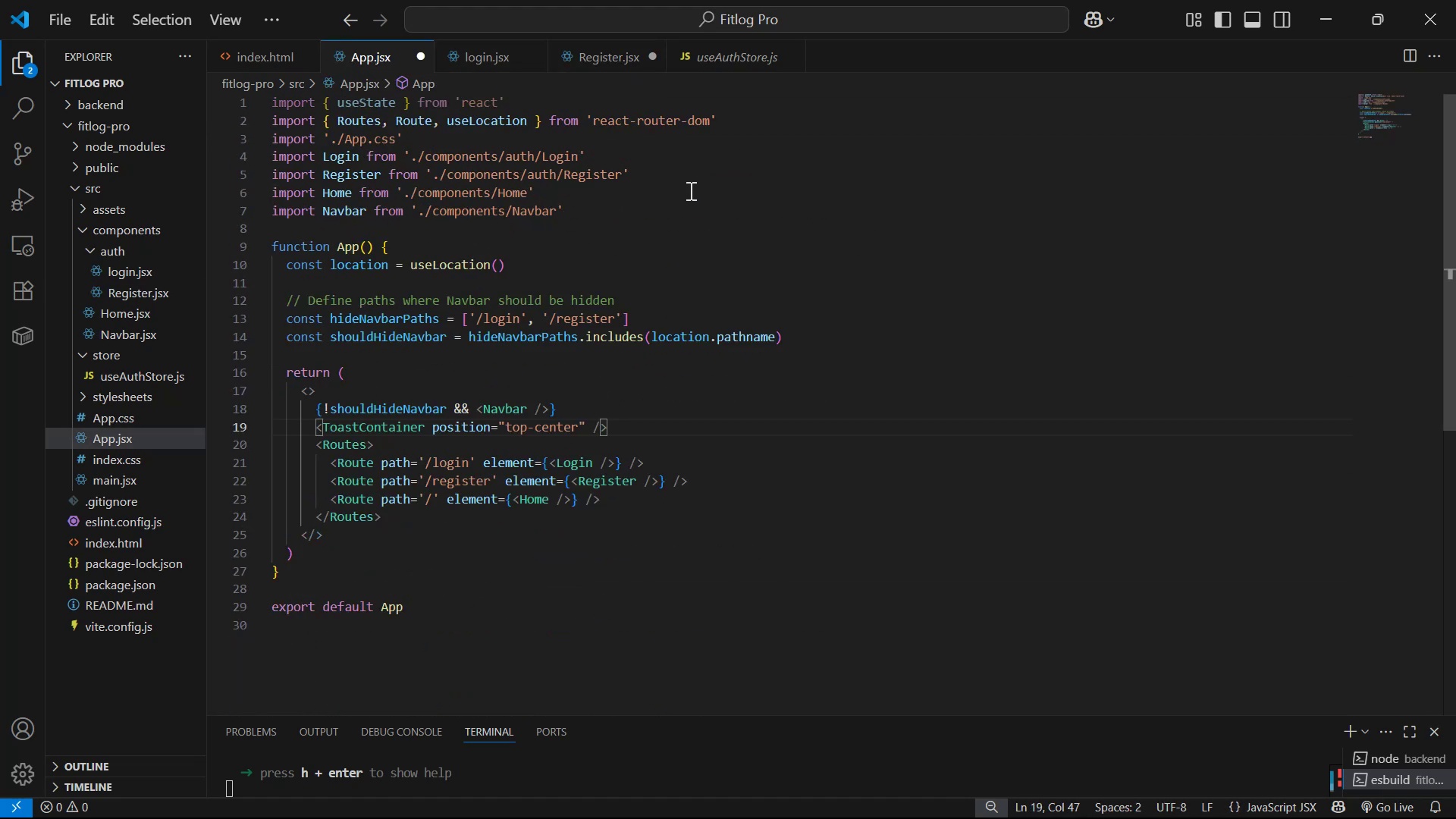 
left_click([604, 187])
 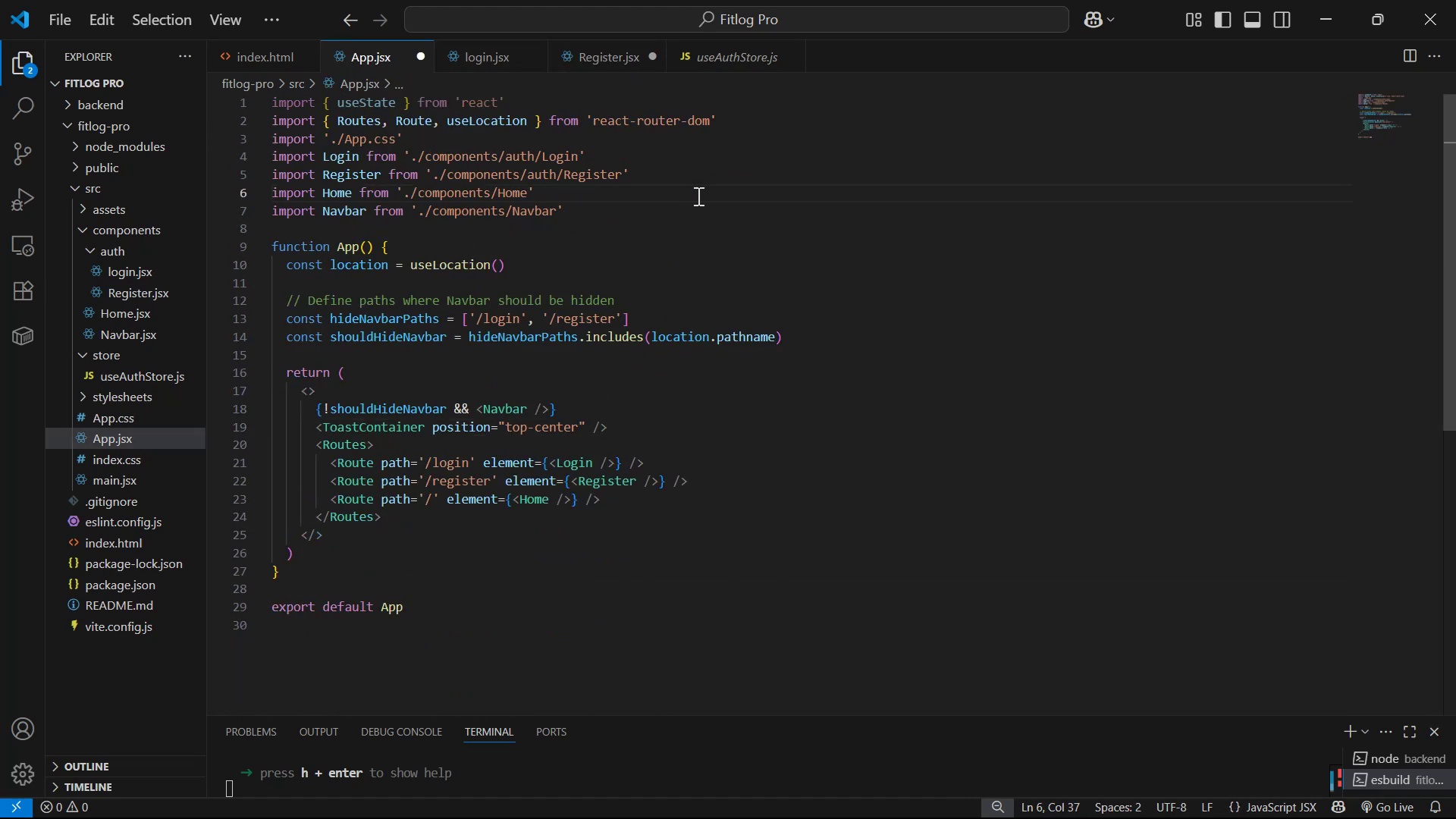 
left_click([628, 202])
 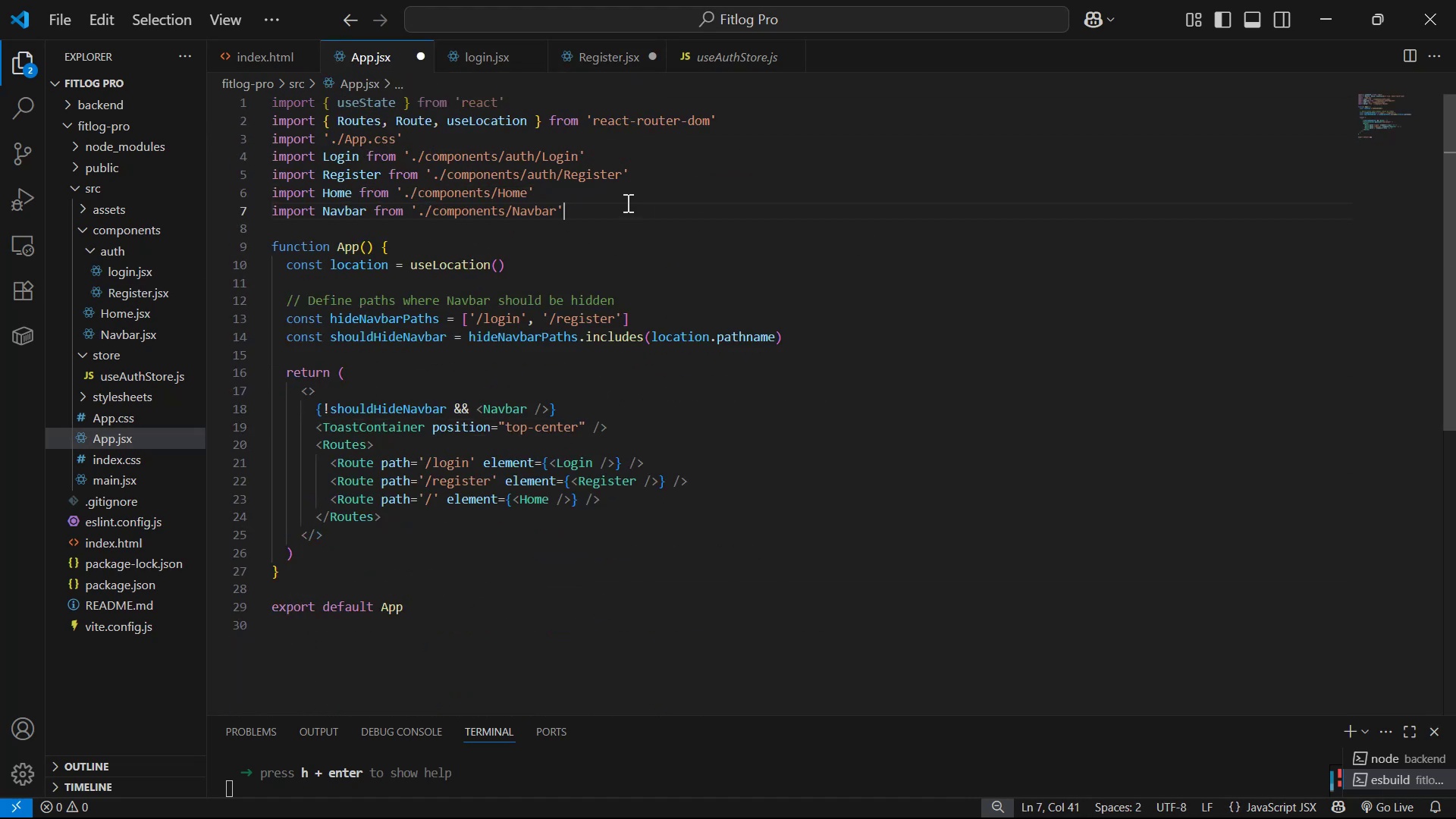 
key(Enter)
 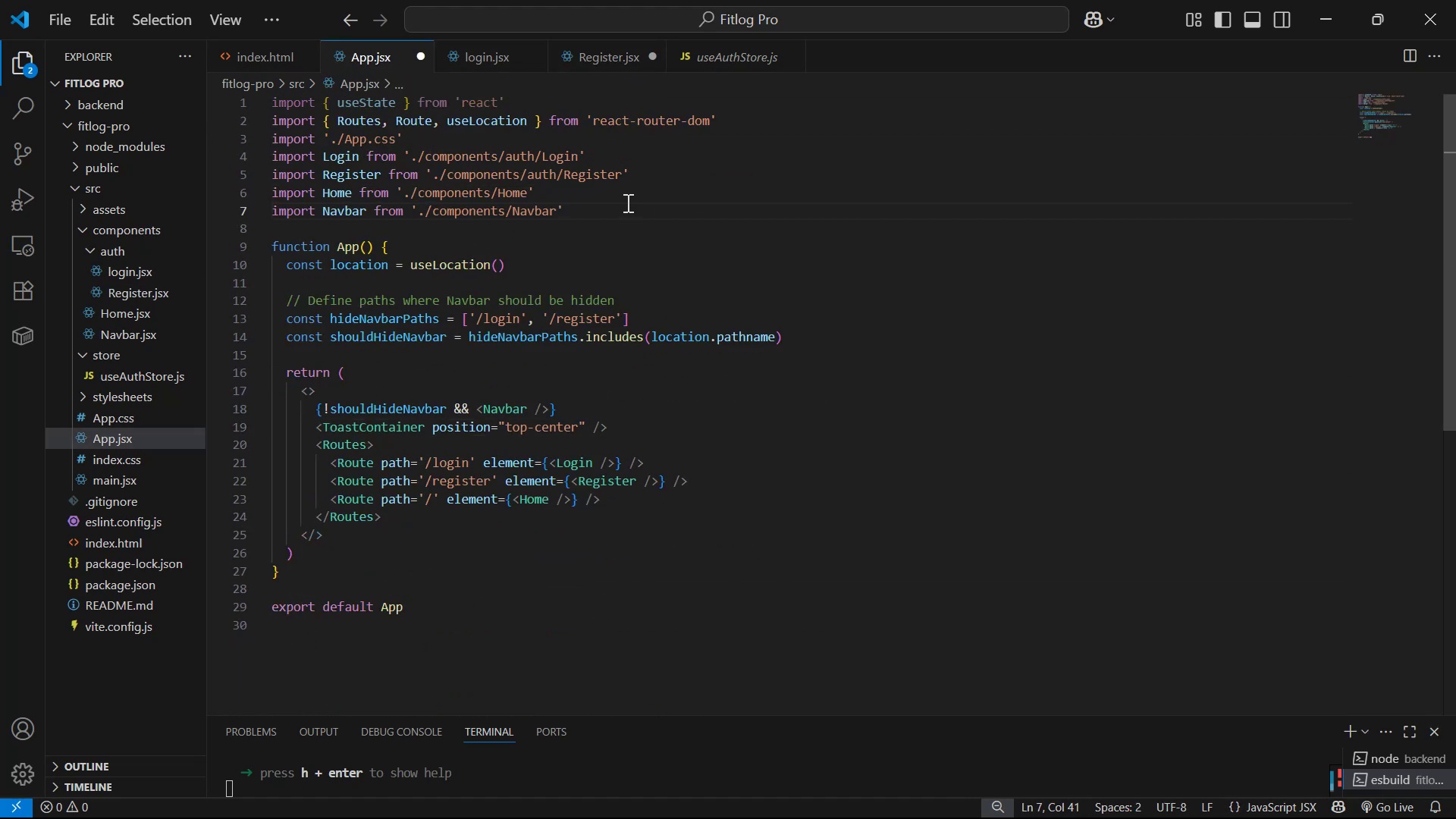 
key(Control+V)
 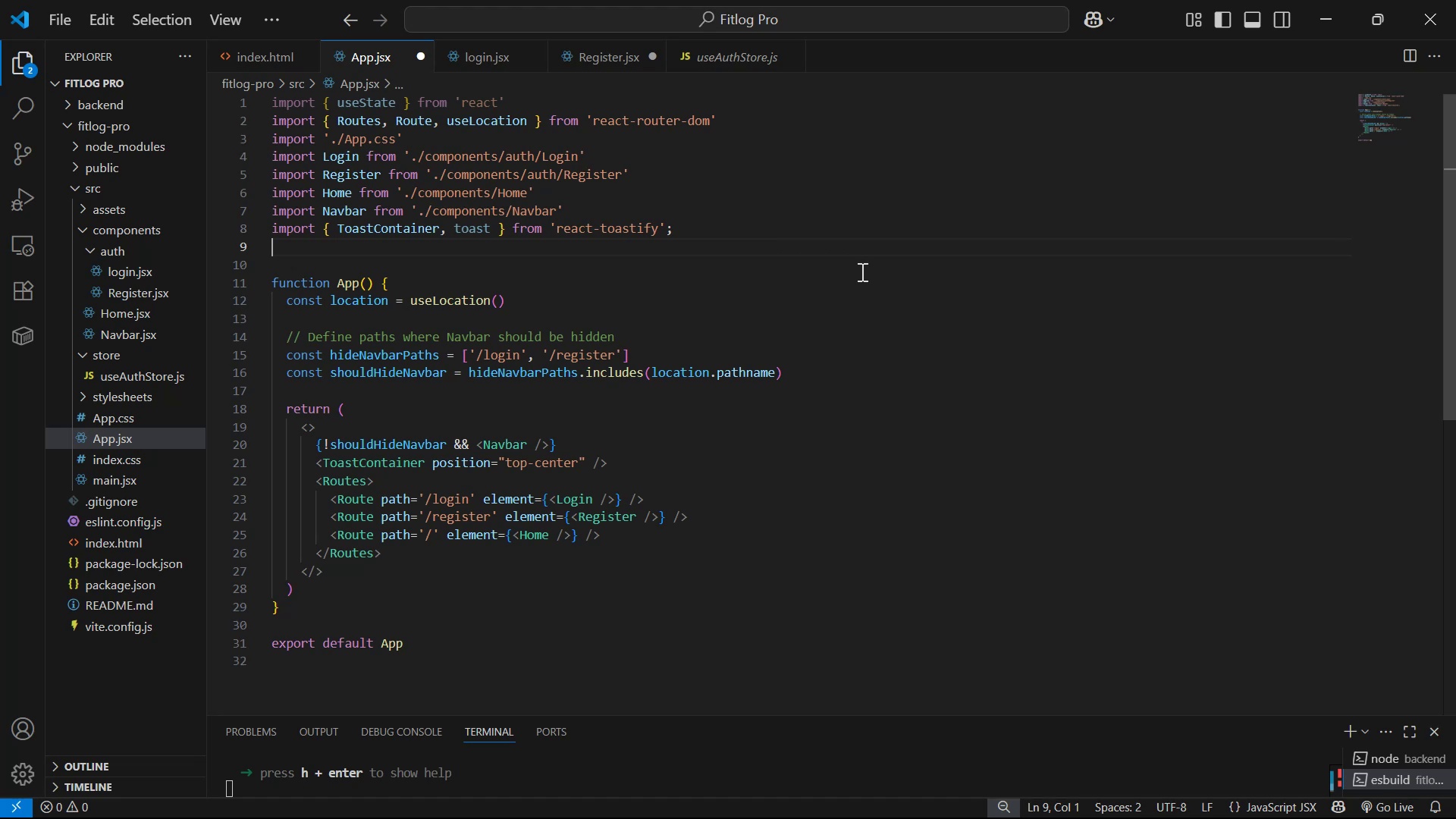 
left_click([867, 266])
 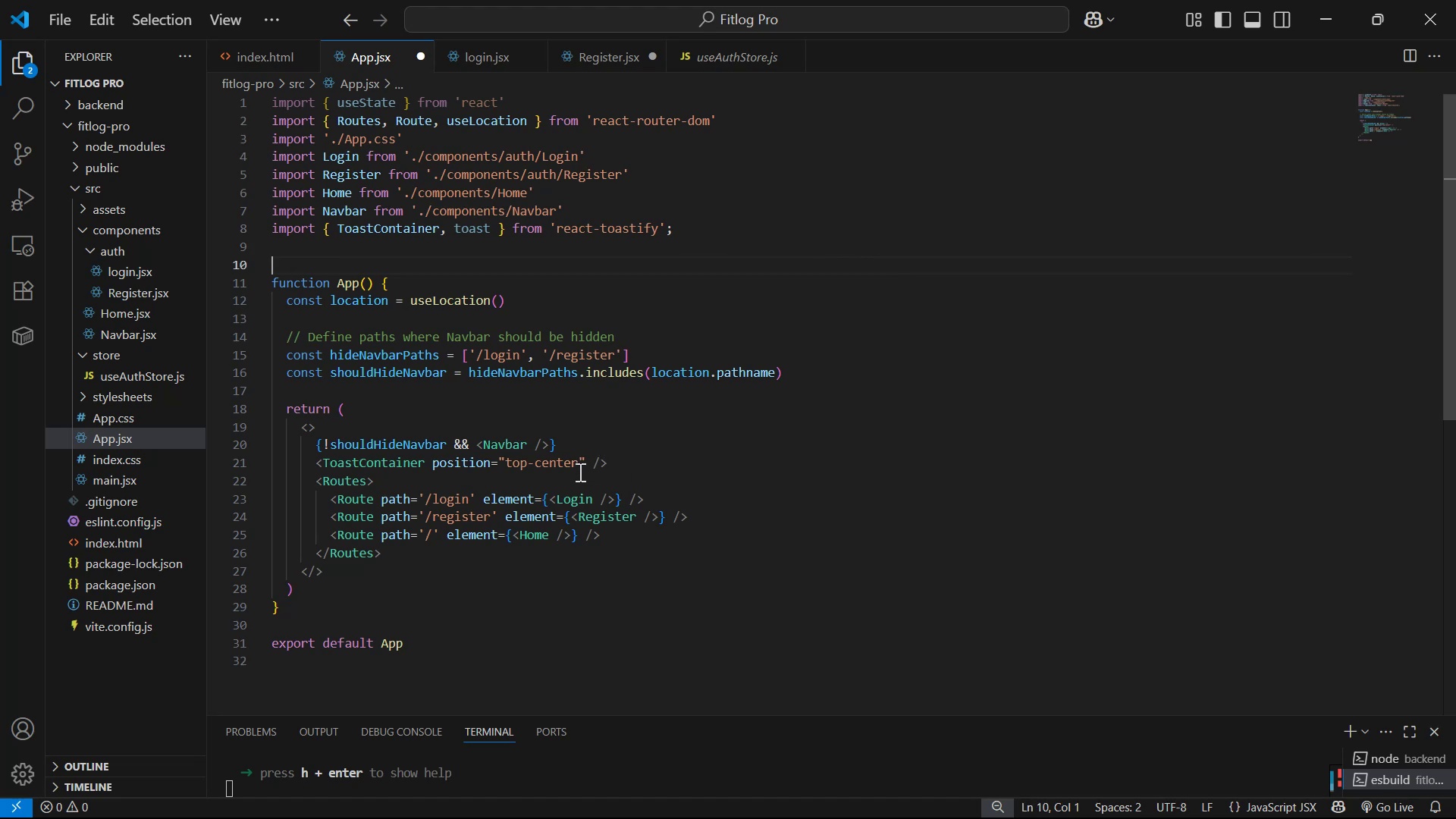 
left_click([579, 468])
 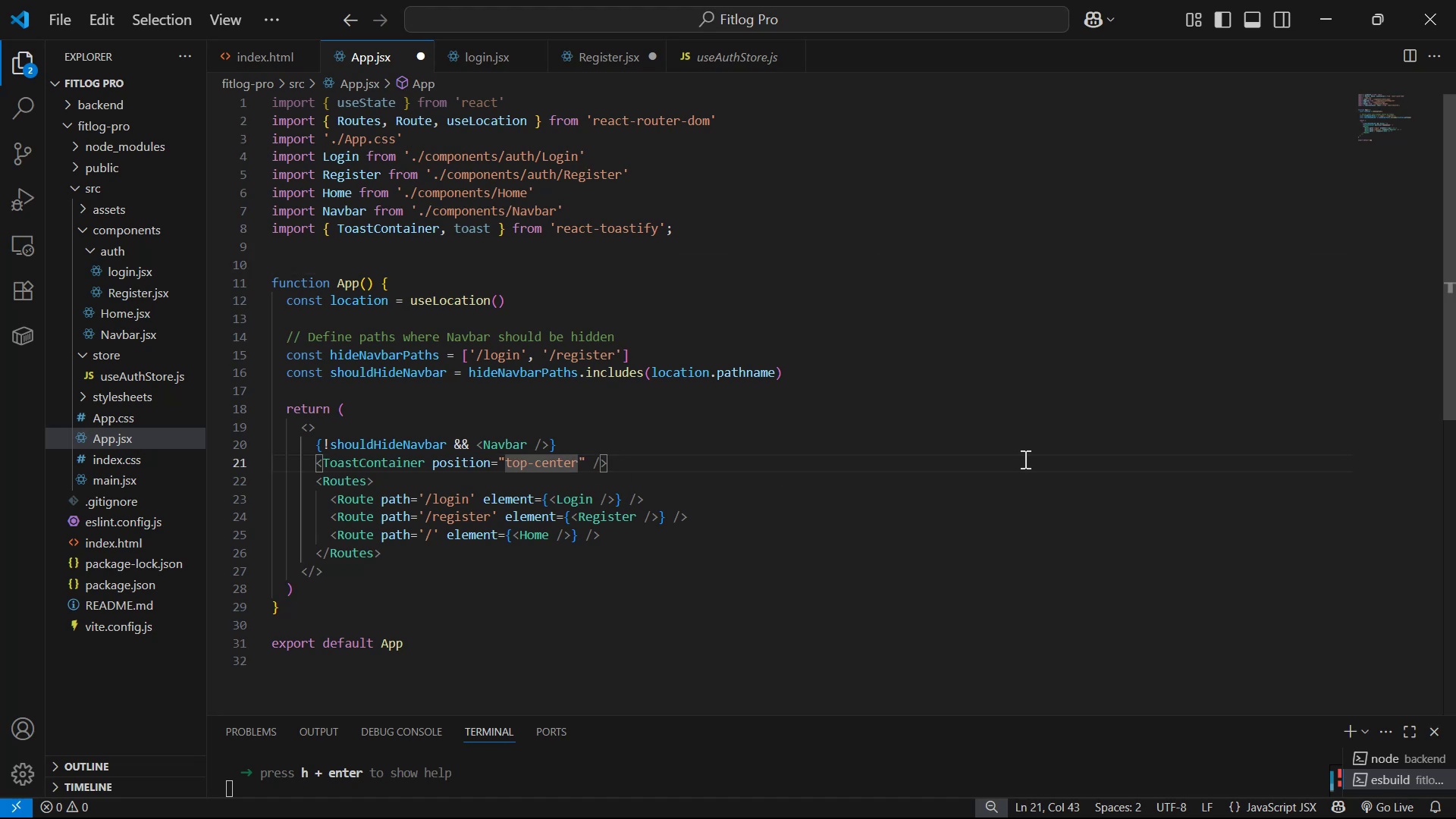 
left_click([998, 416])
 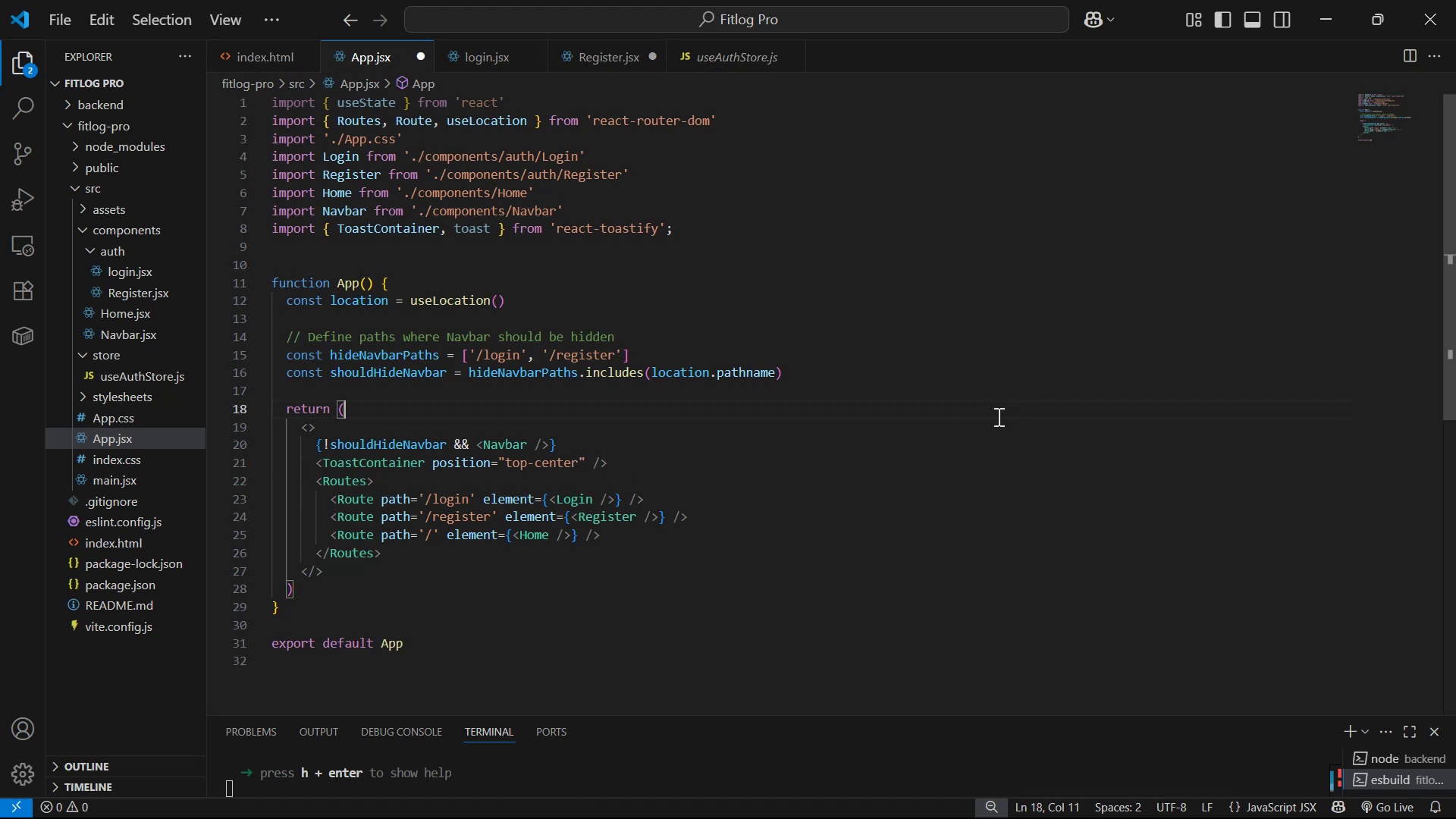 
key(Control+S)
 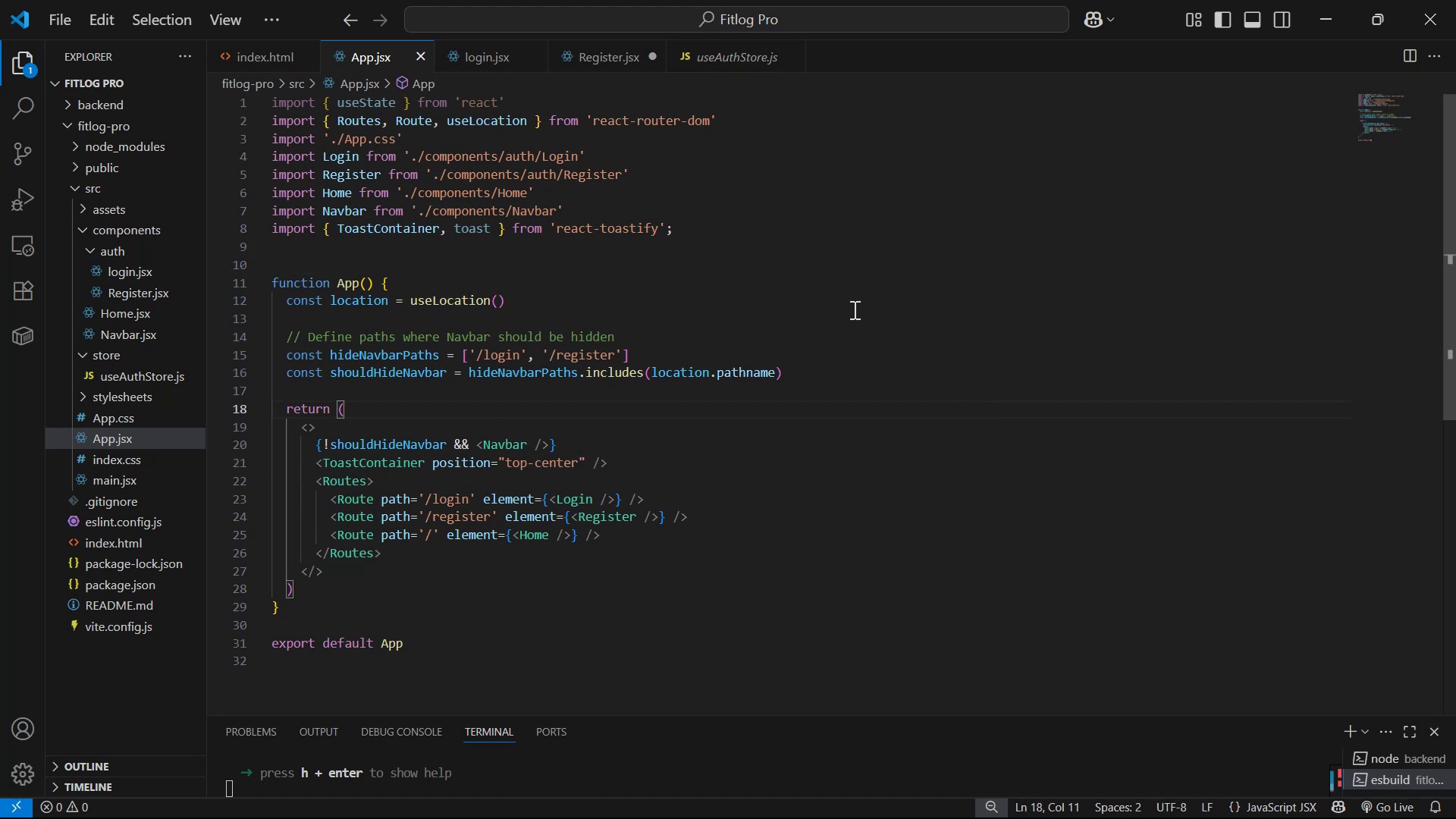 
key(Alt+AltLeft)
 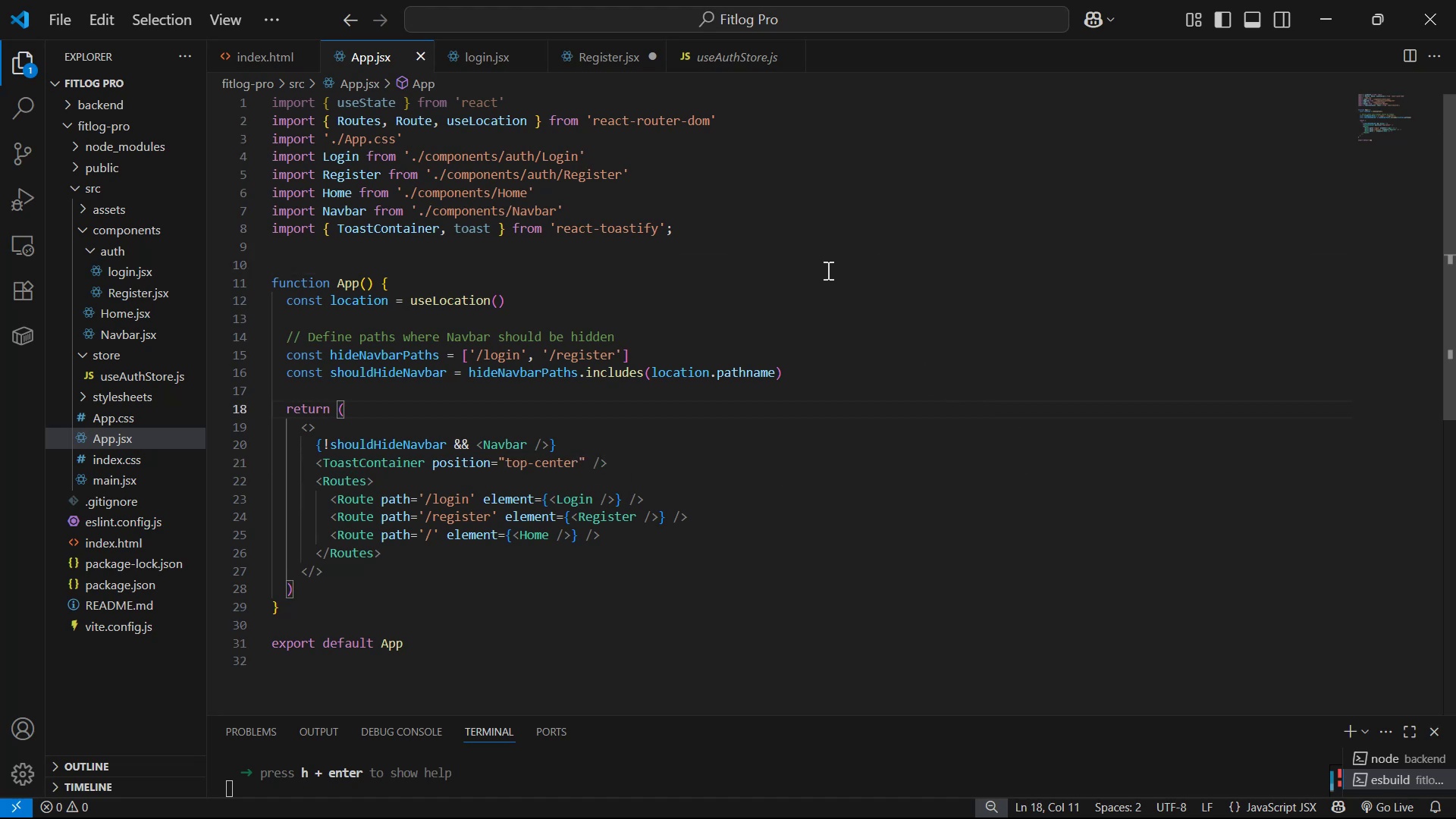 
key(Alt+Tab)
 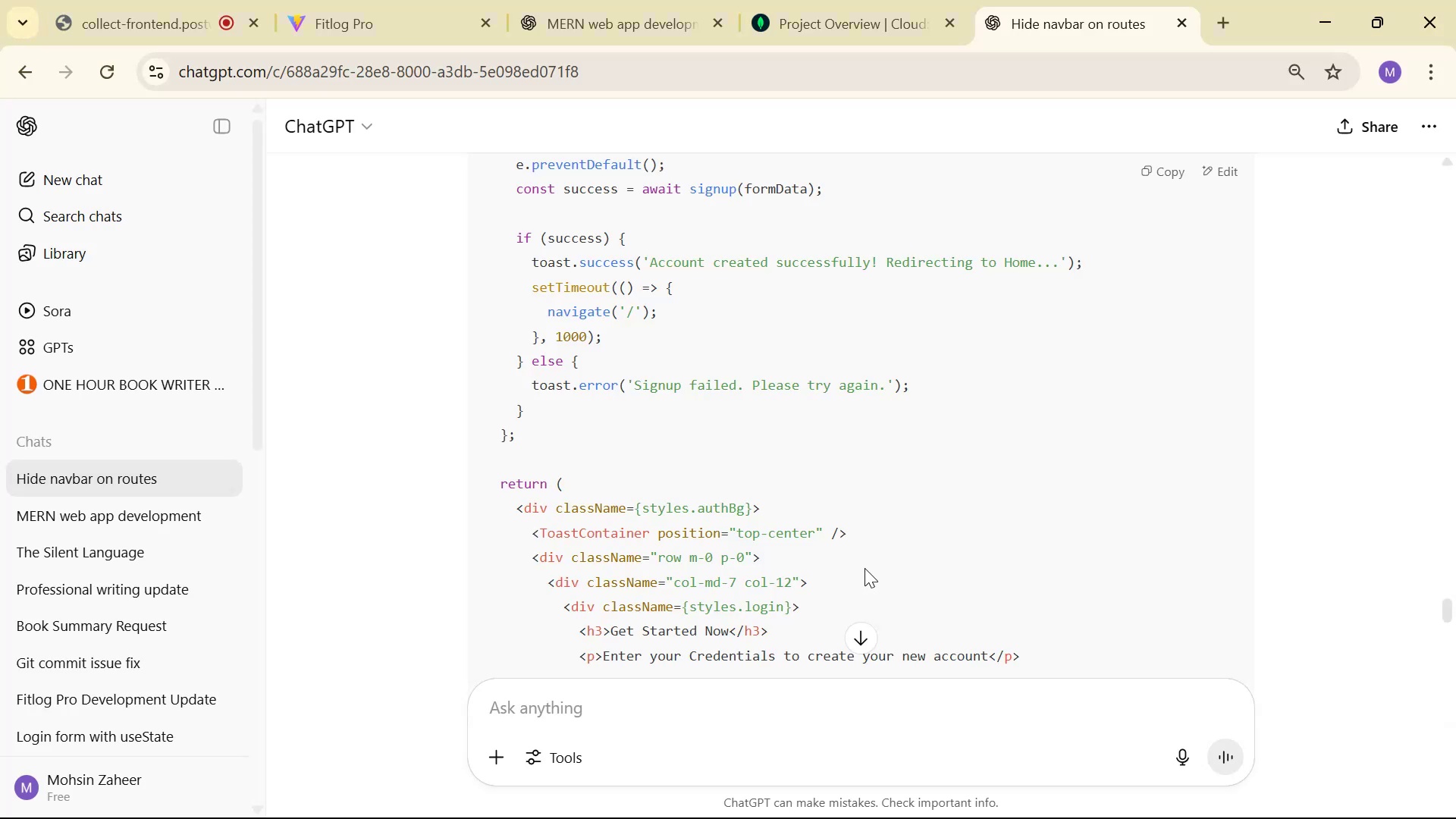 
scroll: coordinate [930, 497], scroll_direction: down, amount: 27.0
 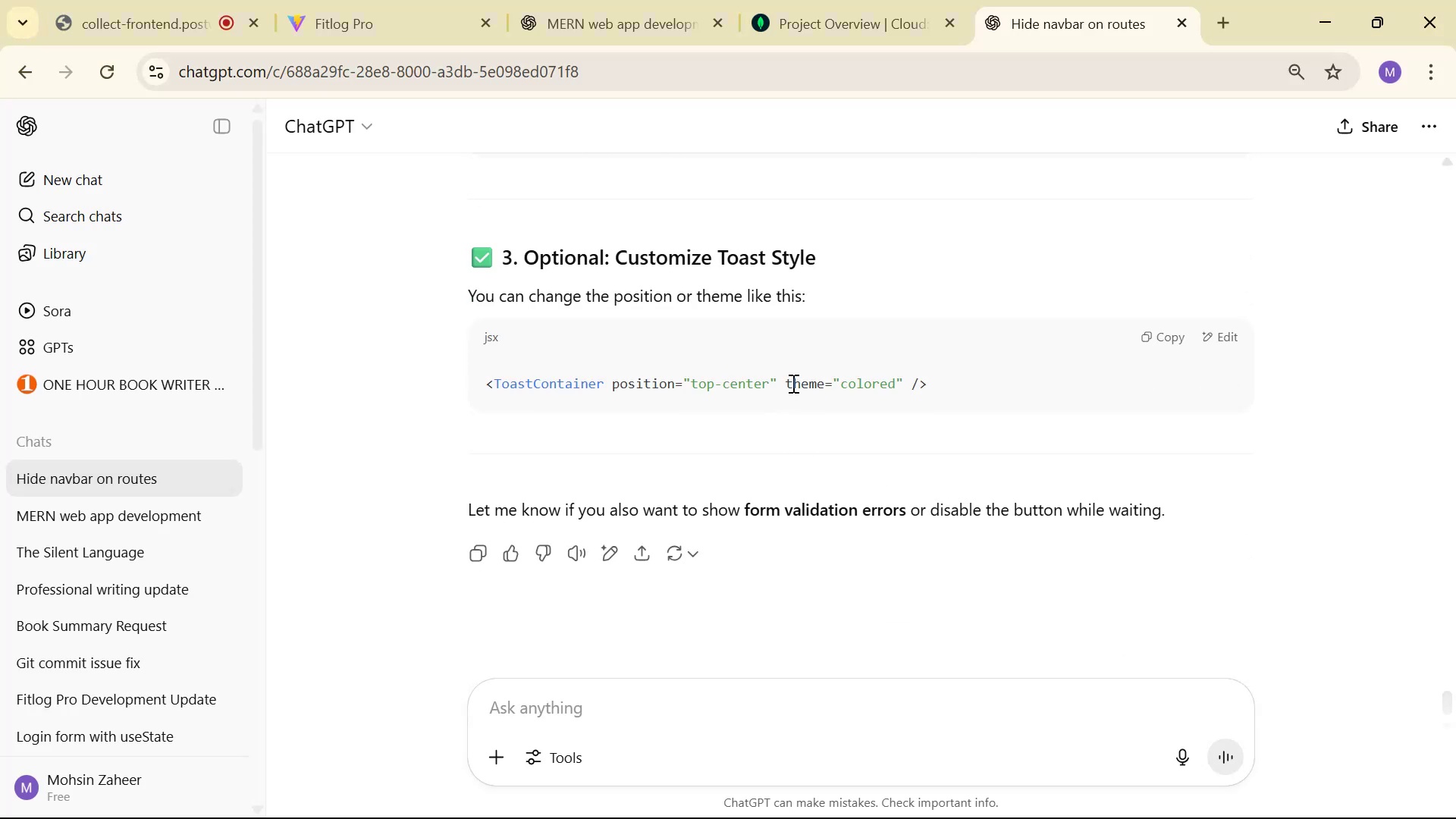 
scroll: coordinate [959, 396], scroll_direction: up, amount: 26.0
 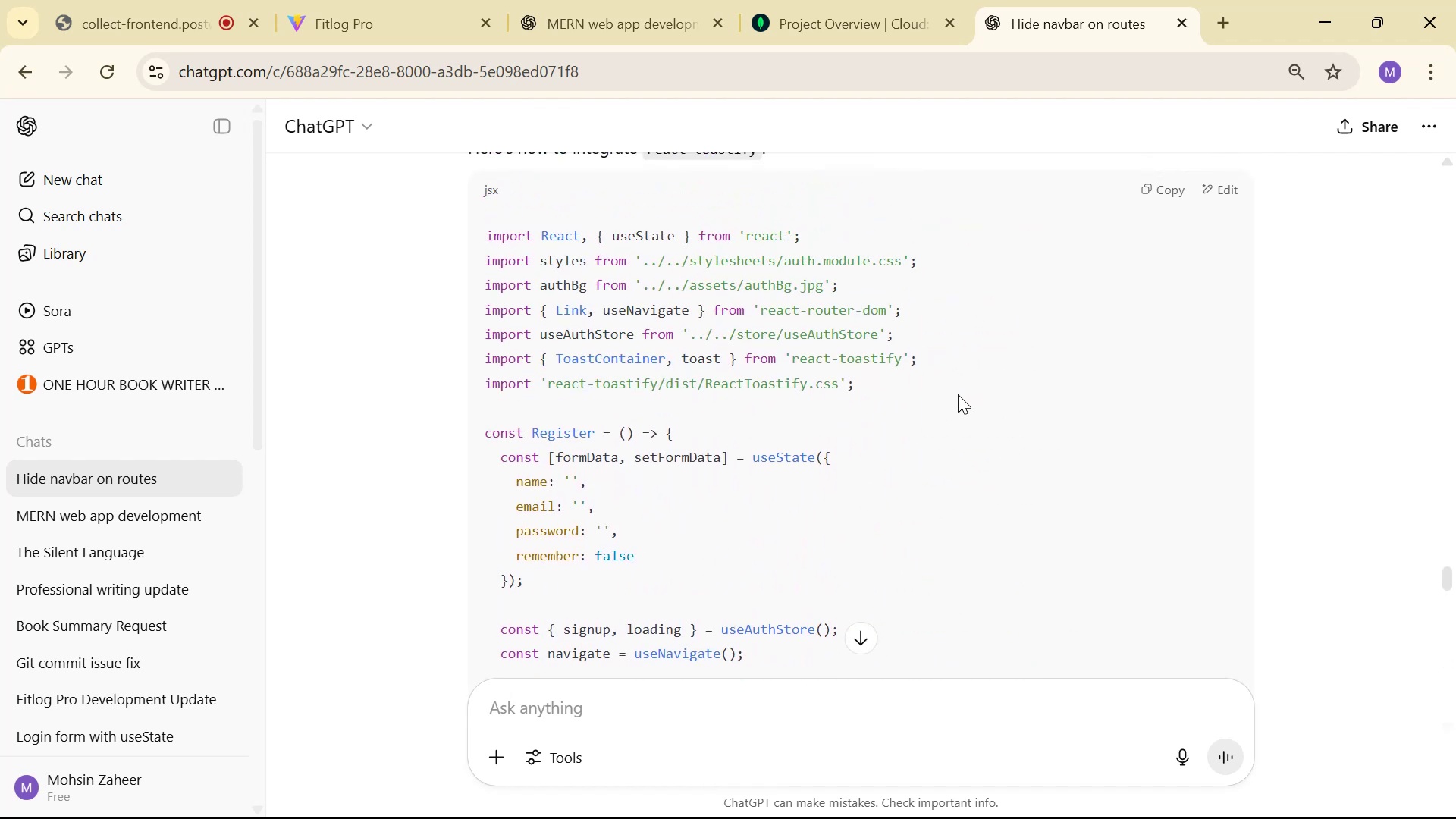 
scroll: coordinate [959, 397], scroll_direction: down, amount: 6.0
 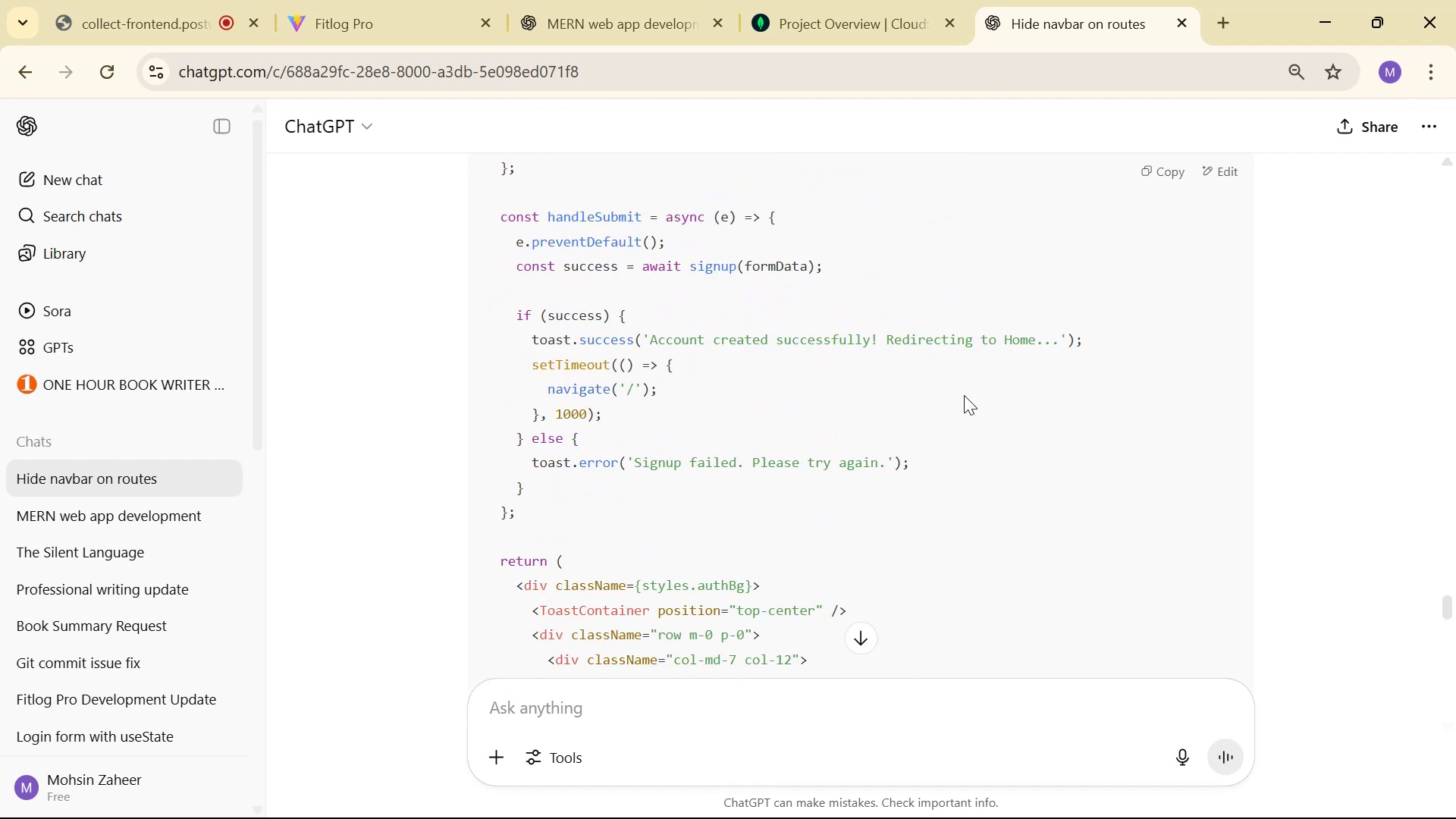 
key(Alt+AltLeft)
 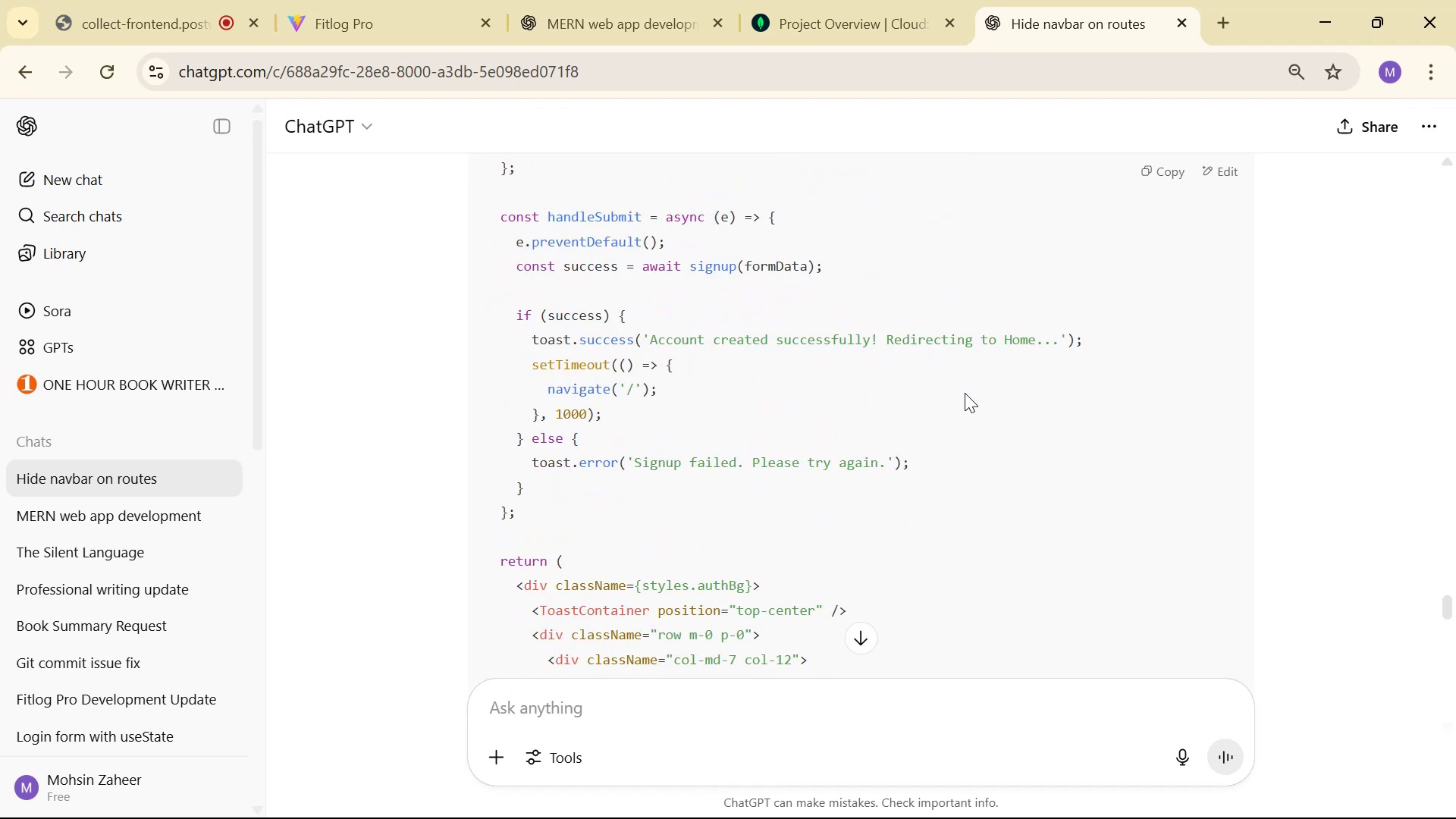 
key(Alt+Tab)
 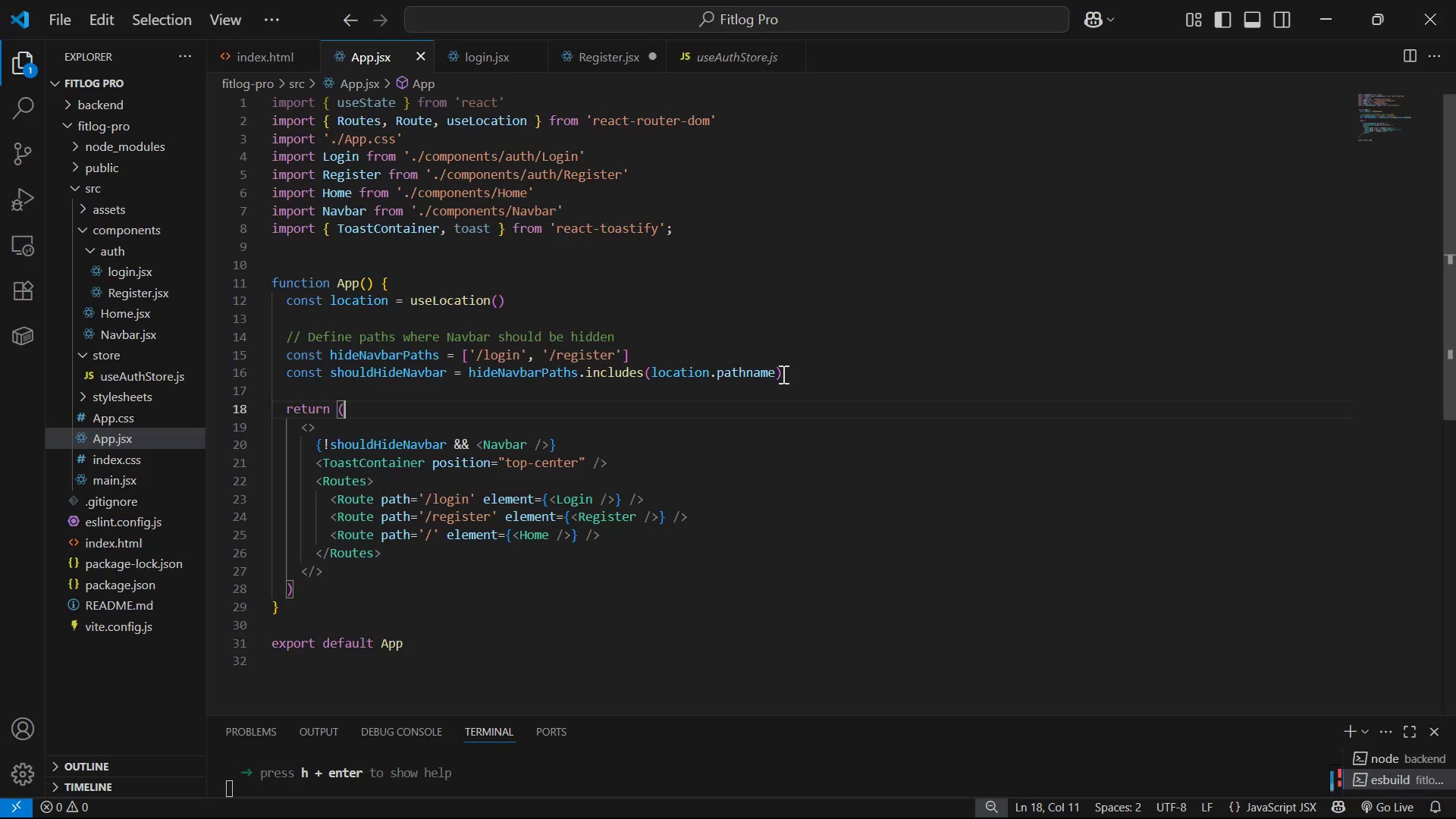 
left_click([949, 295])
 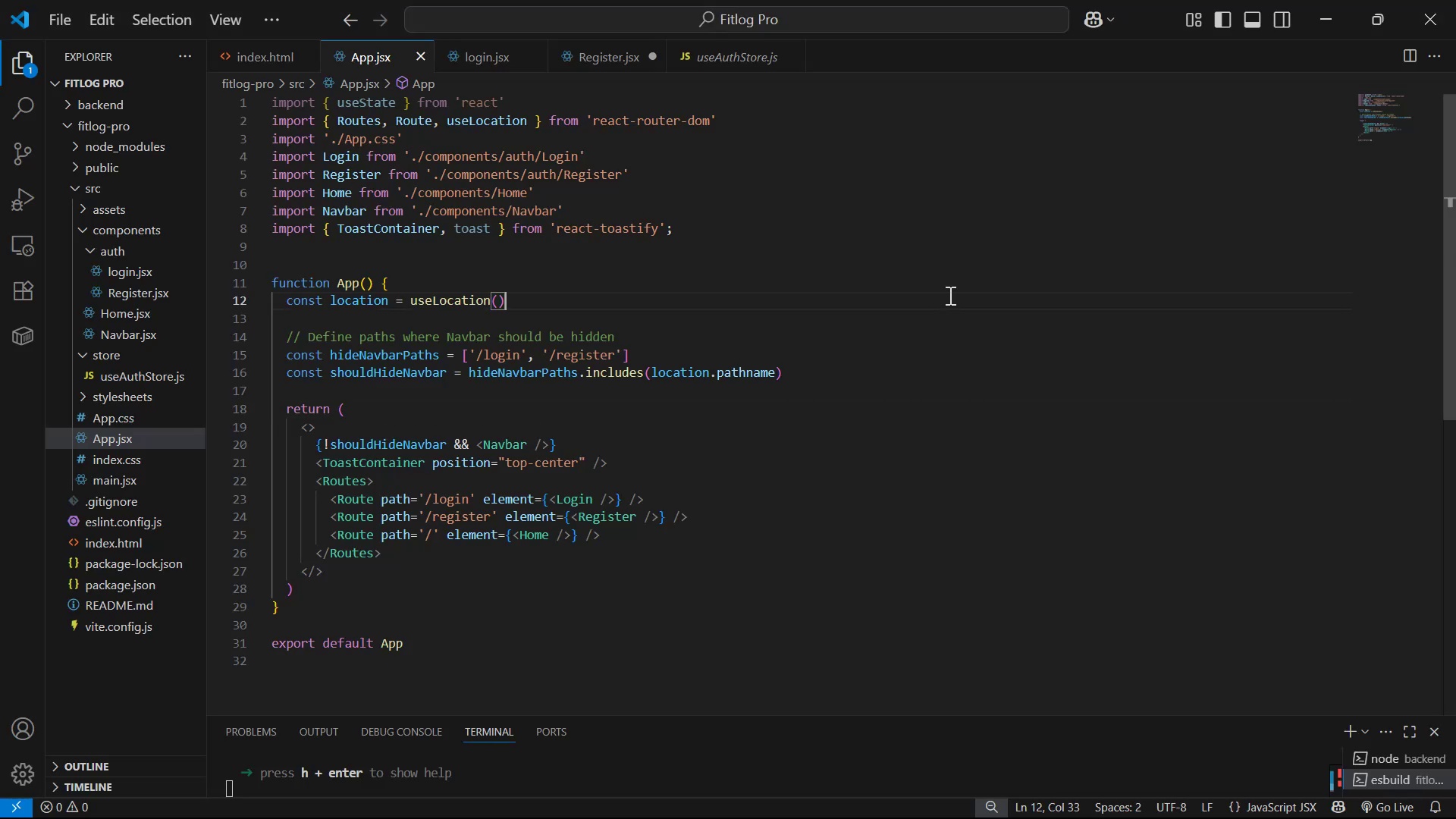 
key(Control+S)
 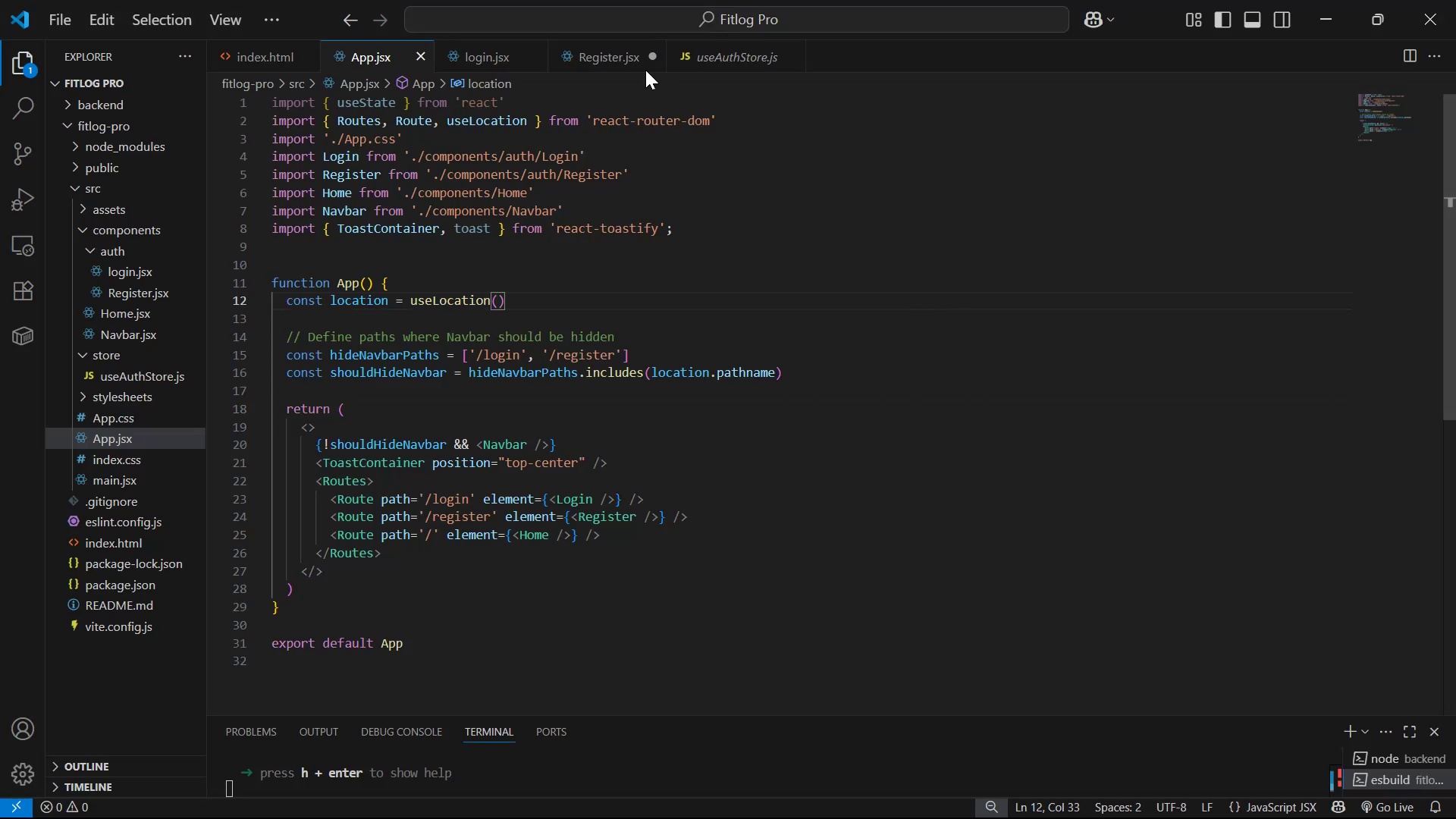 
left_click([630, 58])
 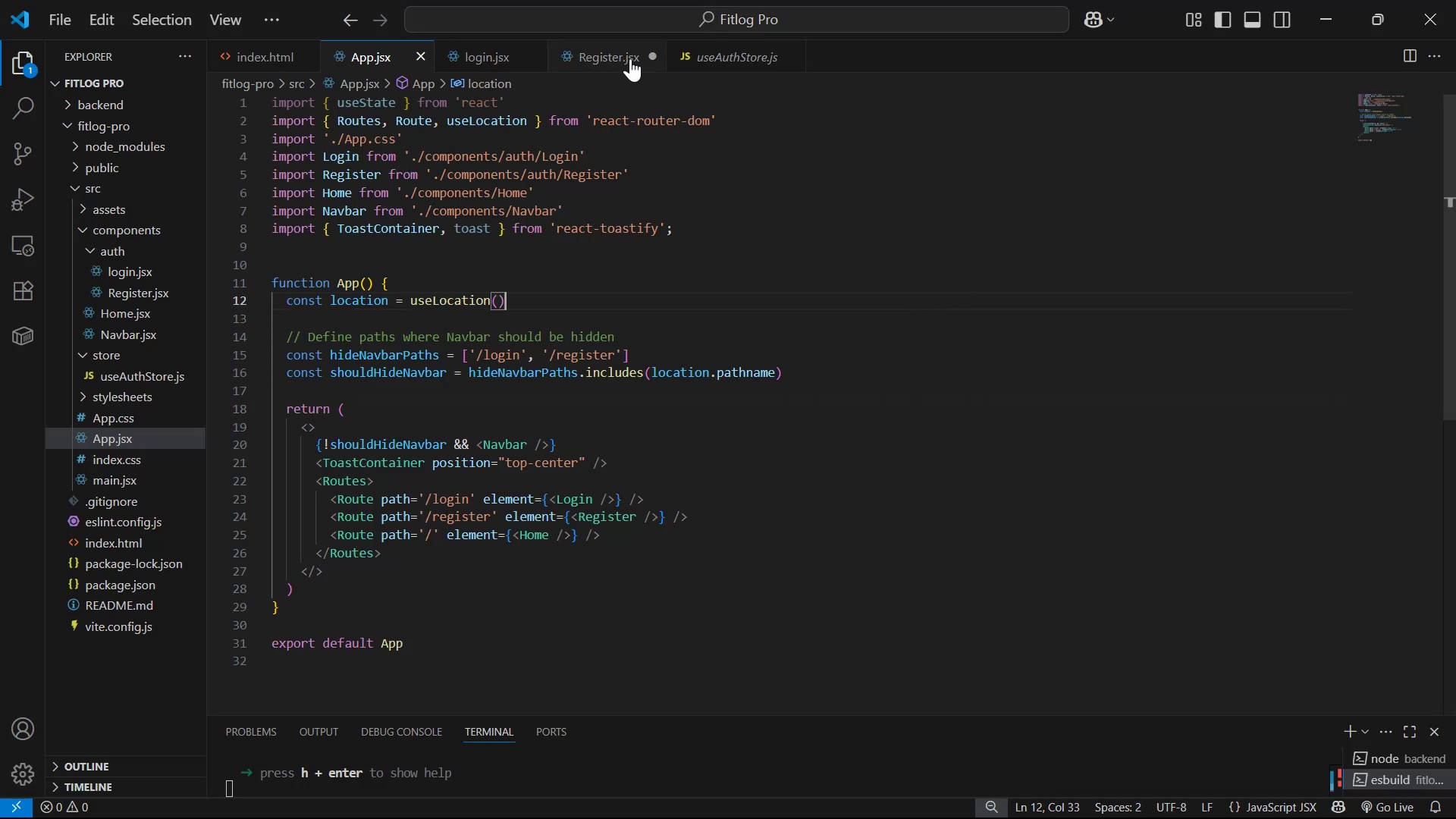 
key(Control+S)
 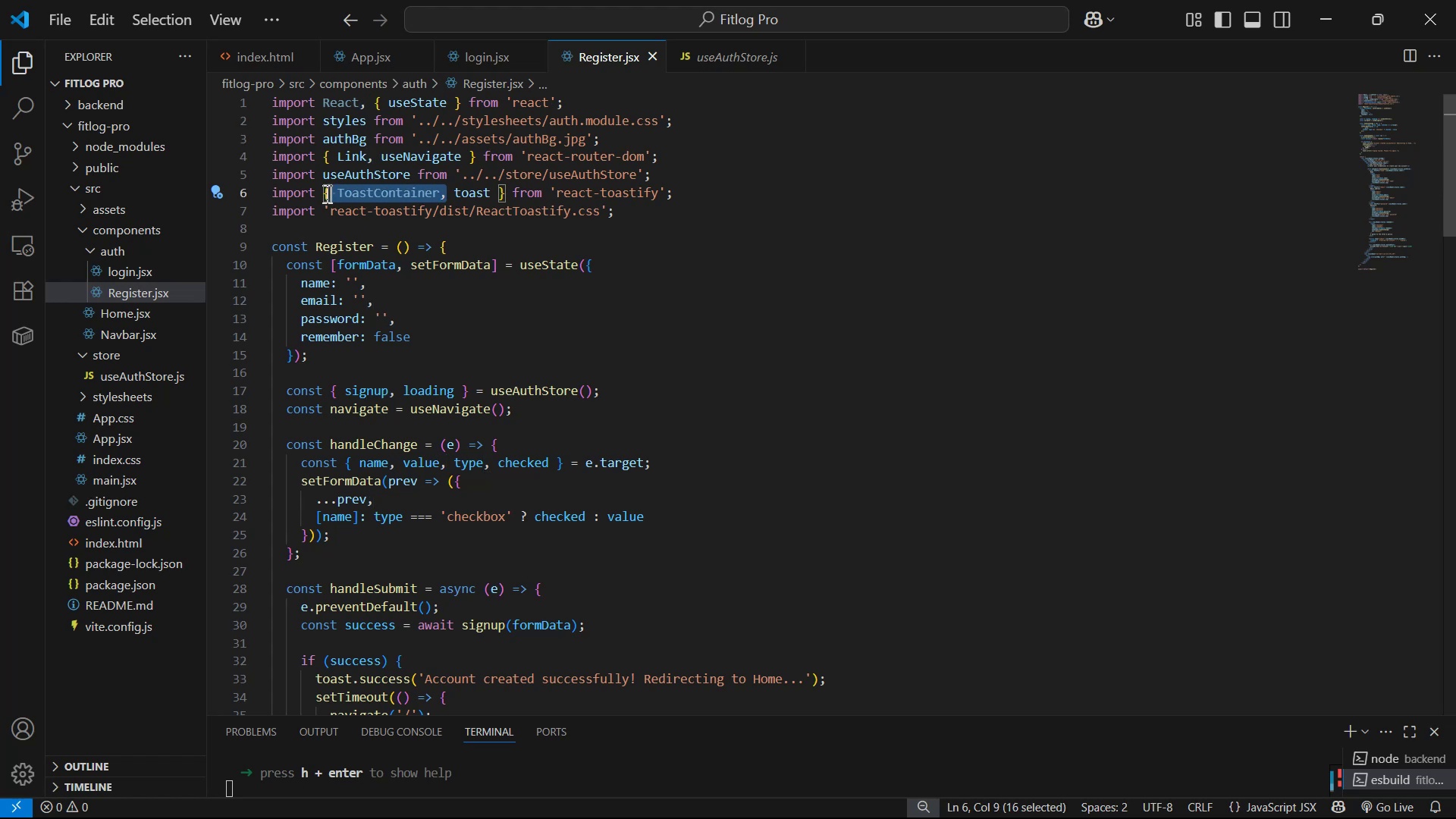 
key(Backspace)
 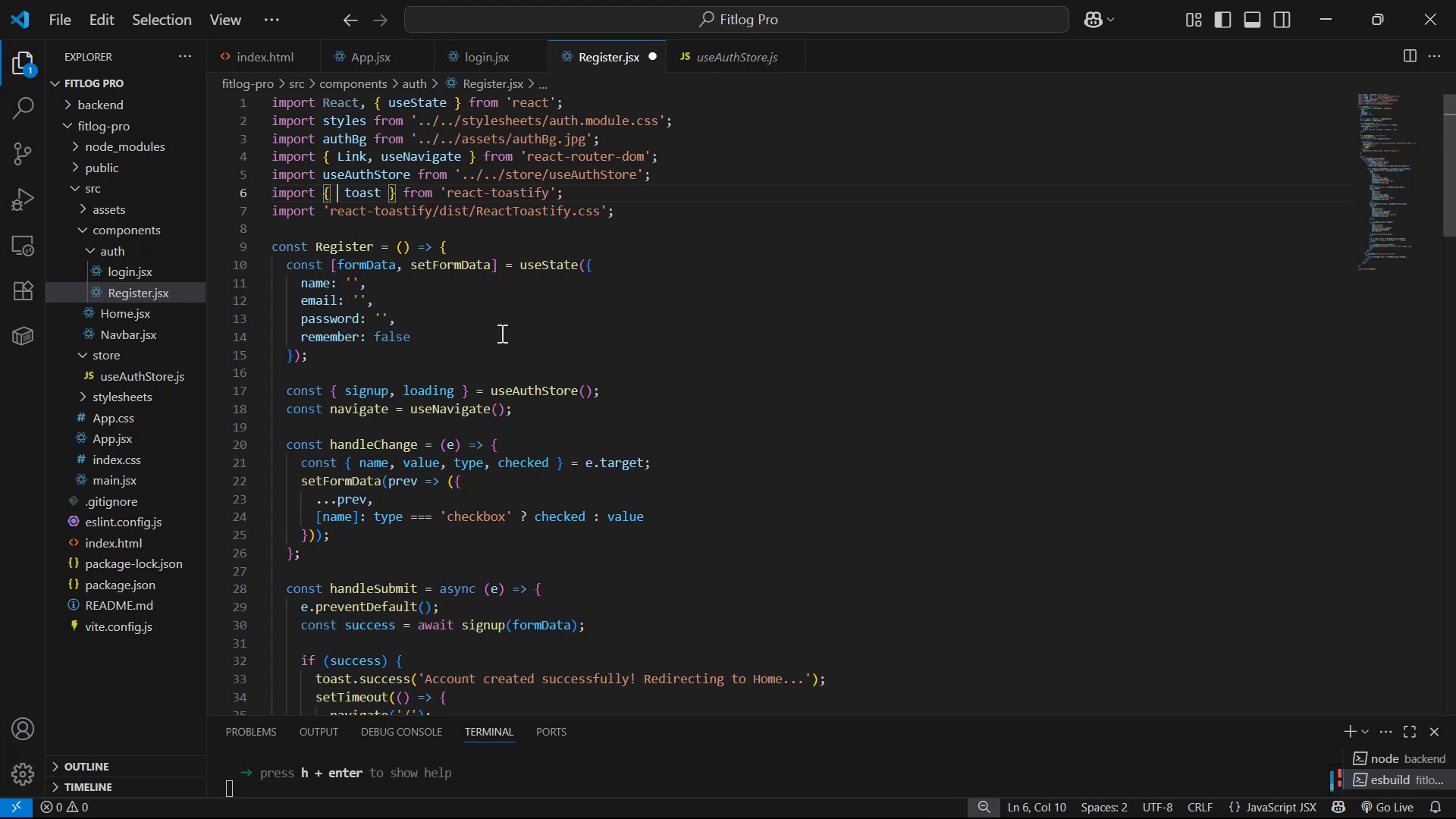 
key(Backspace)
 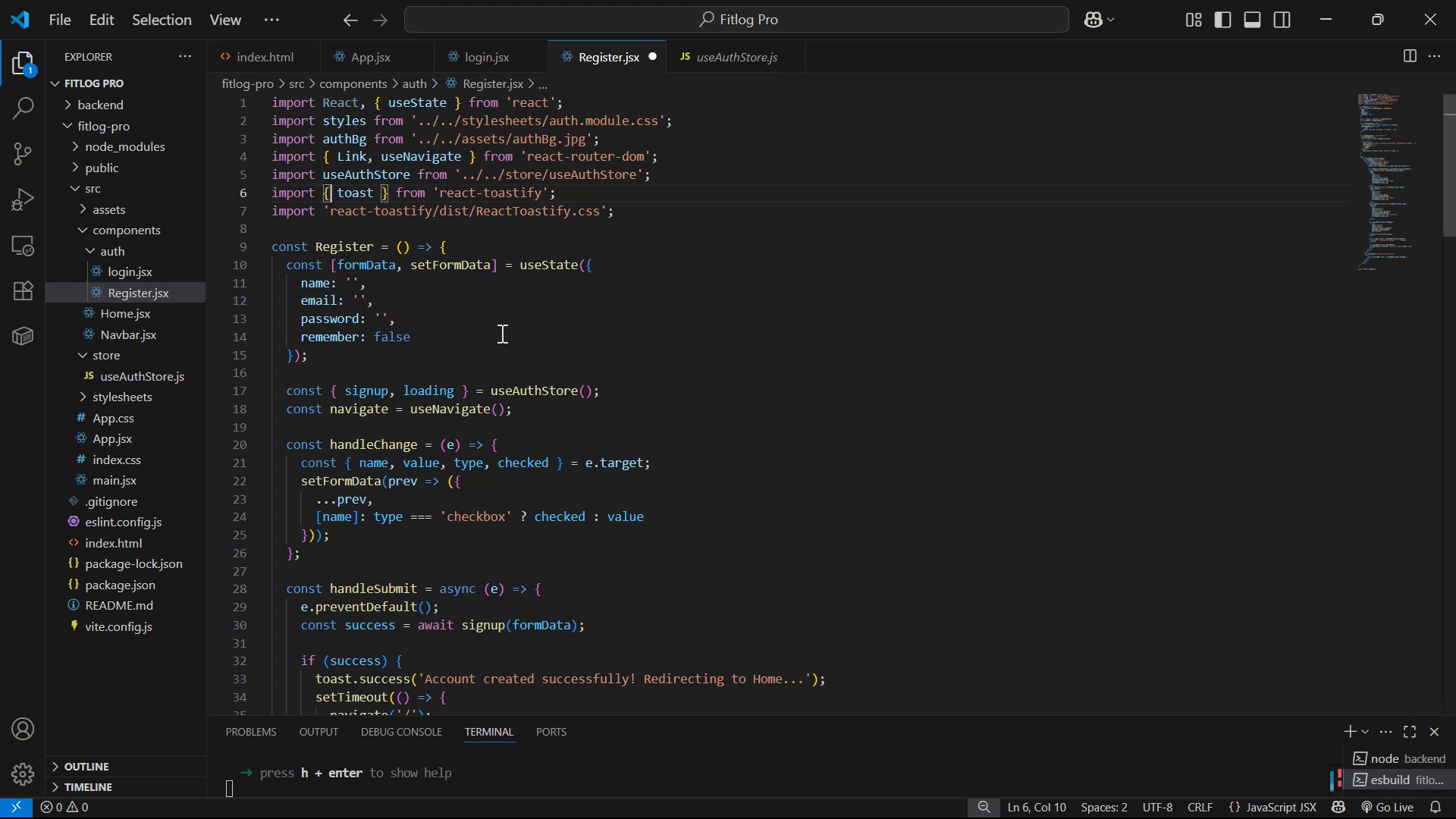 
key(Control+S)
 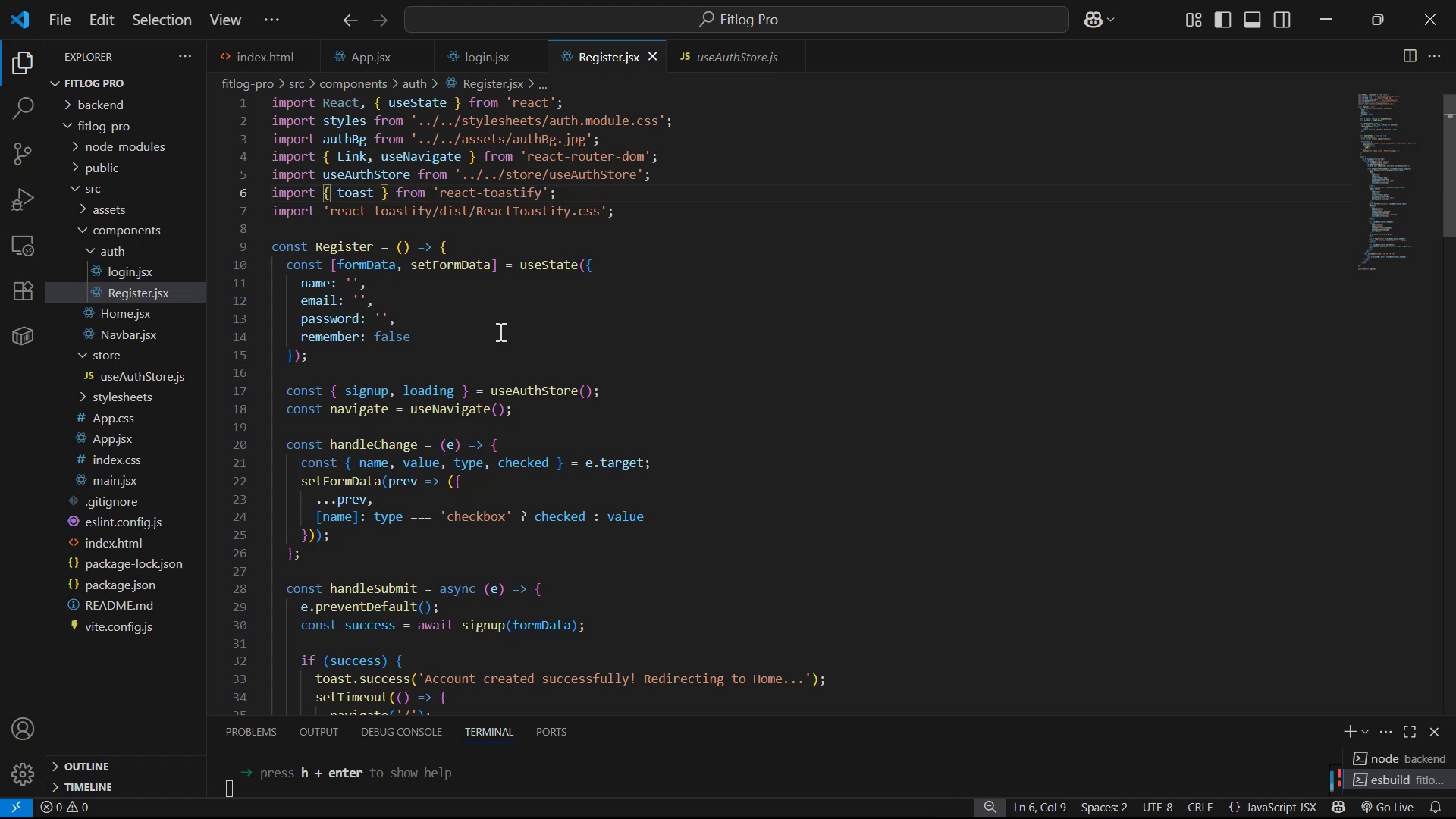 
scroll: coordinate [1023, 205], scroll_direction: down, amount: 6.0
 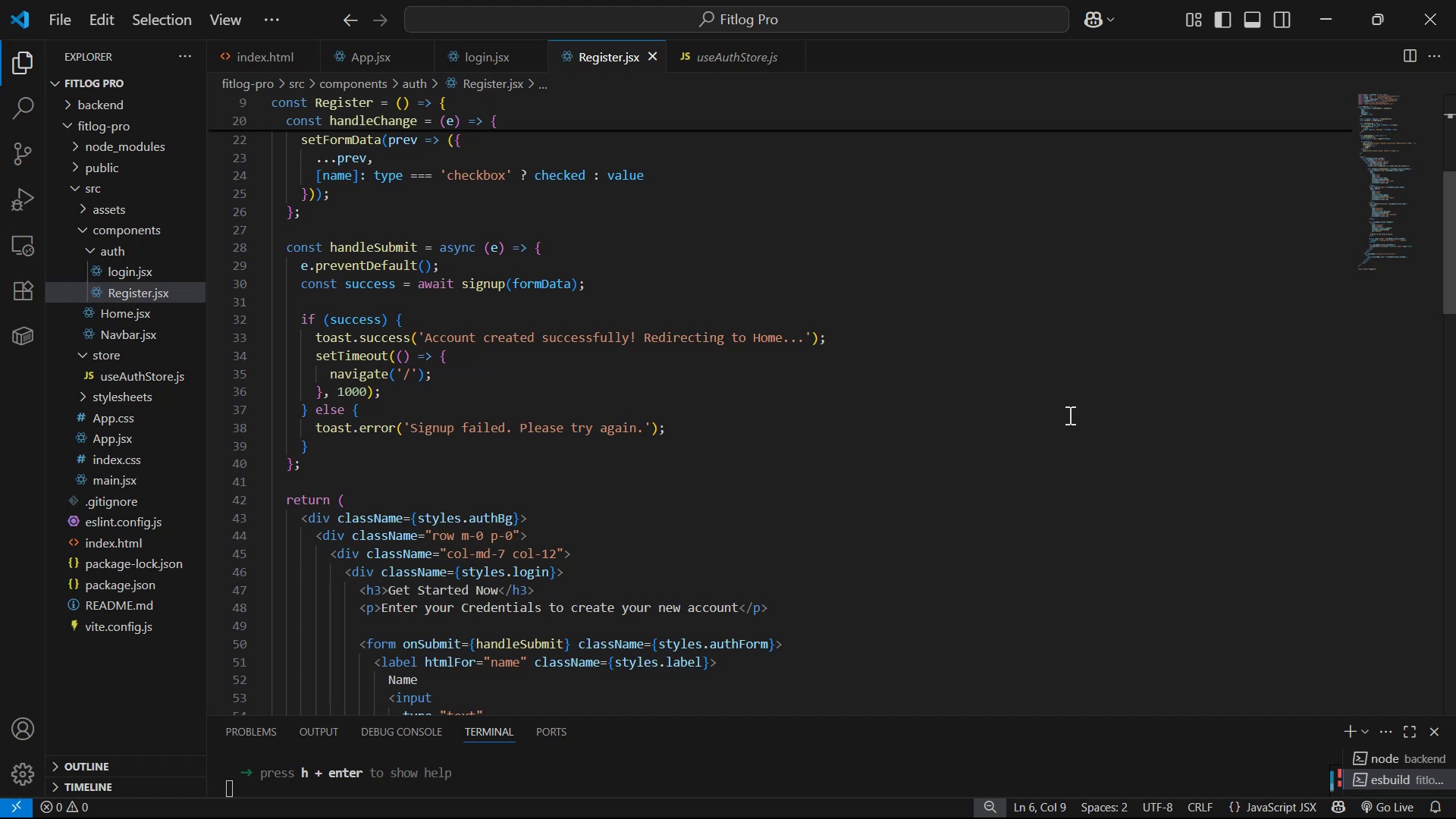 
wait(6.06)
 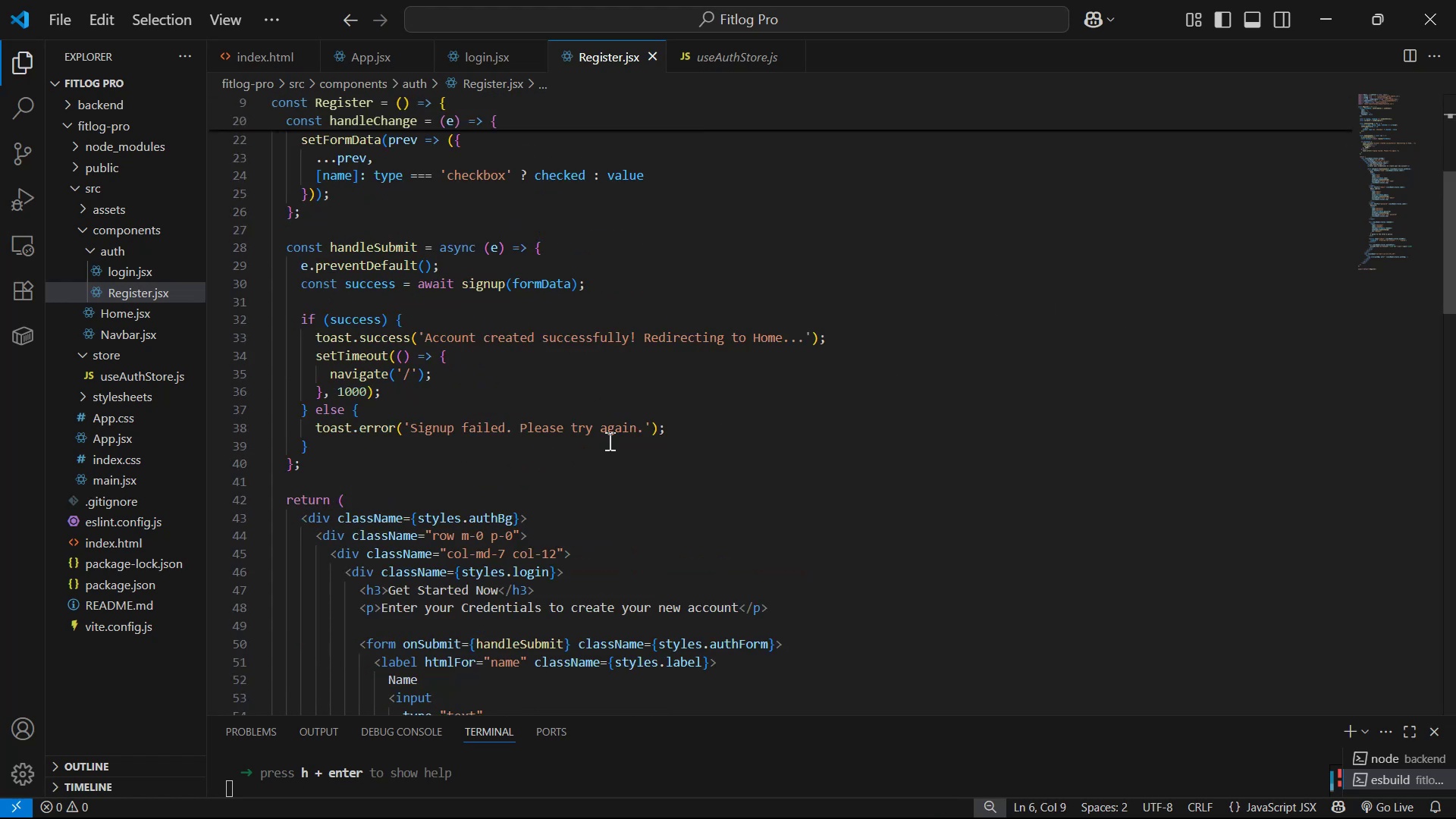 
scroll: coordinate [1056, 413], scroll_direction: down, amount: 1.0
 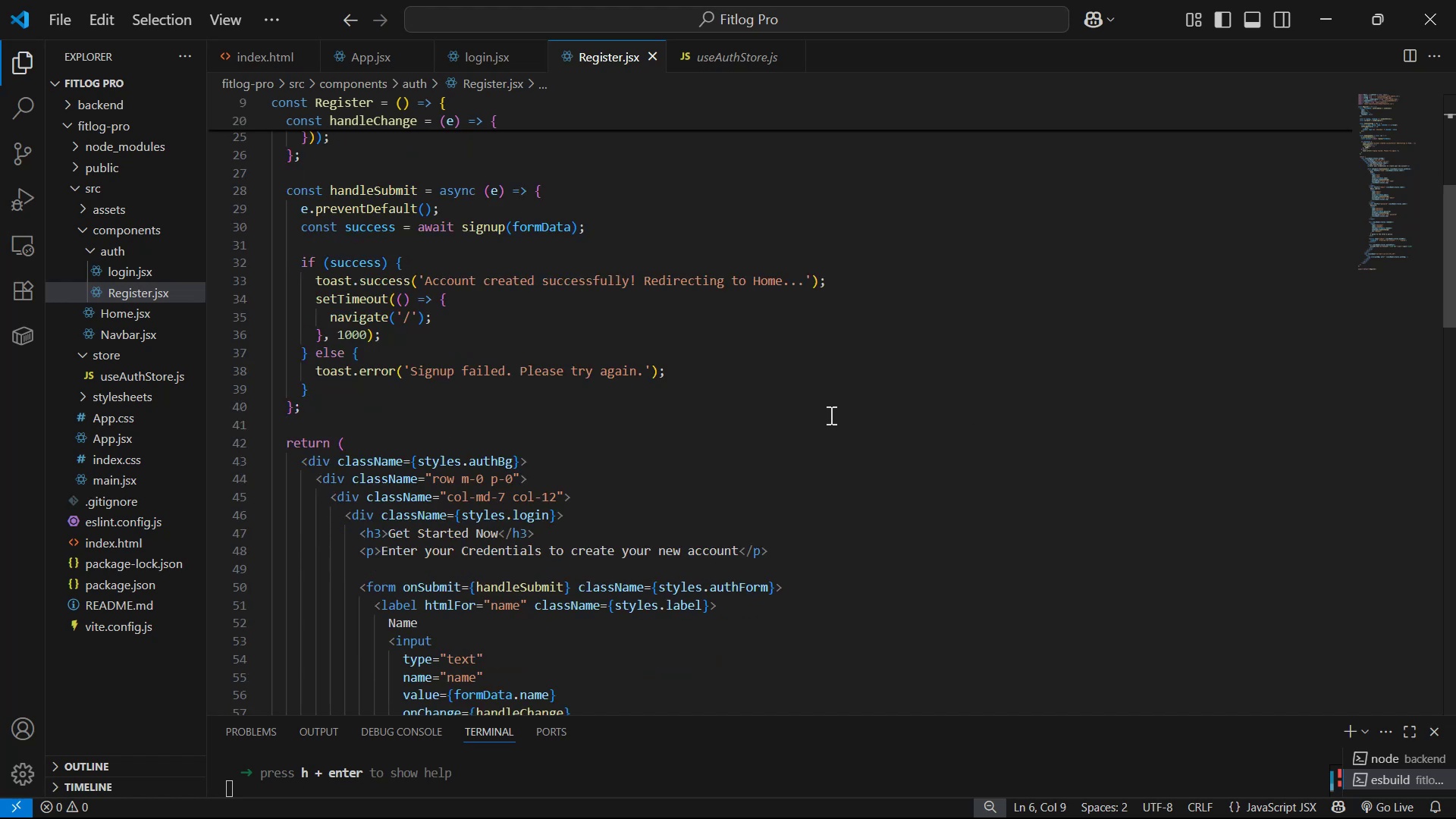 
scroll: coordinate [830, 390], scroll_direction: up, amount: 1.0
 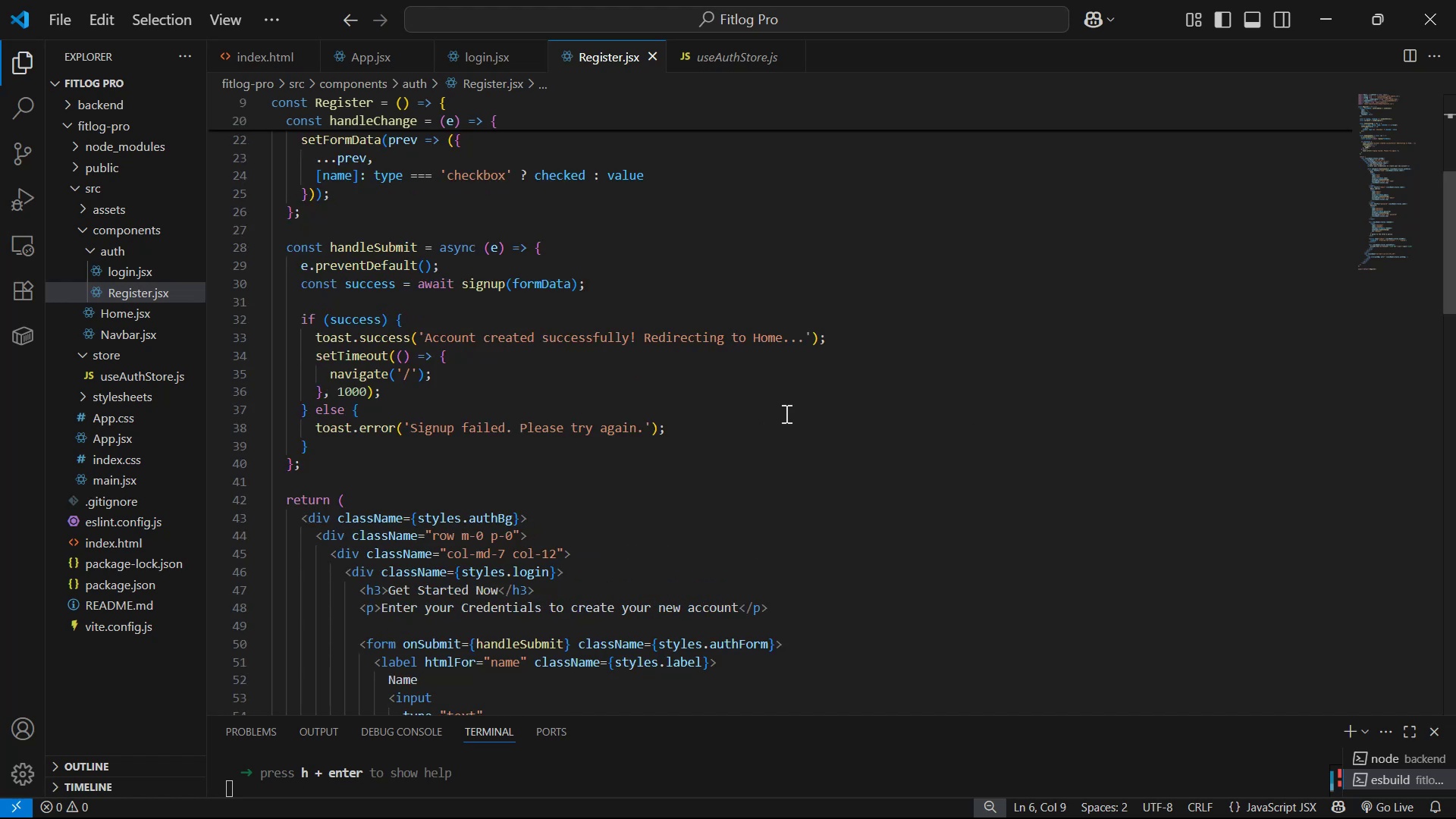 
key(Control+S)
 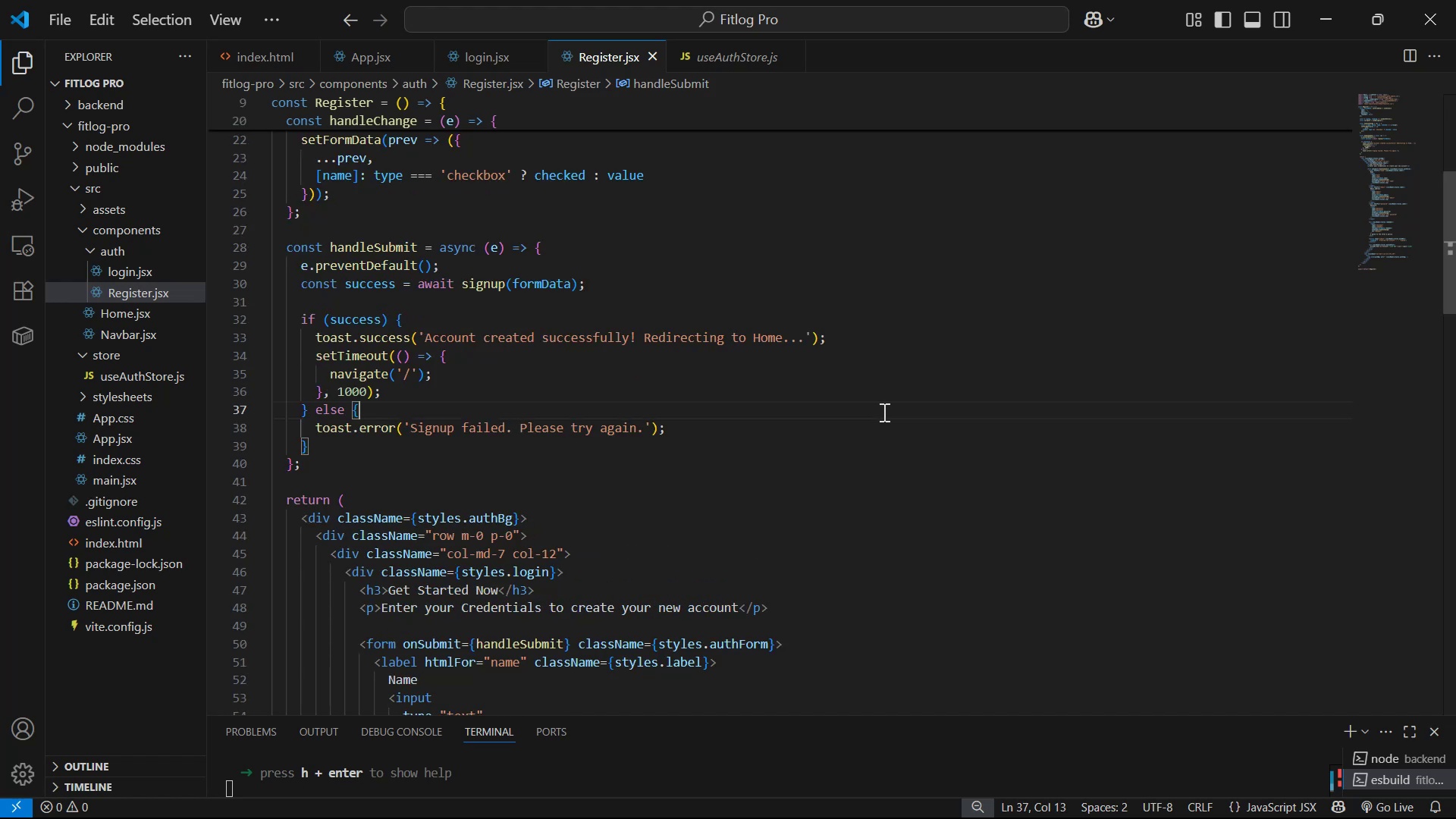 
key(Alt+AltLeft)
 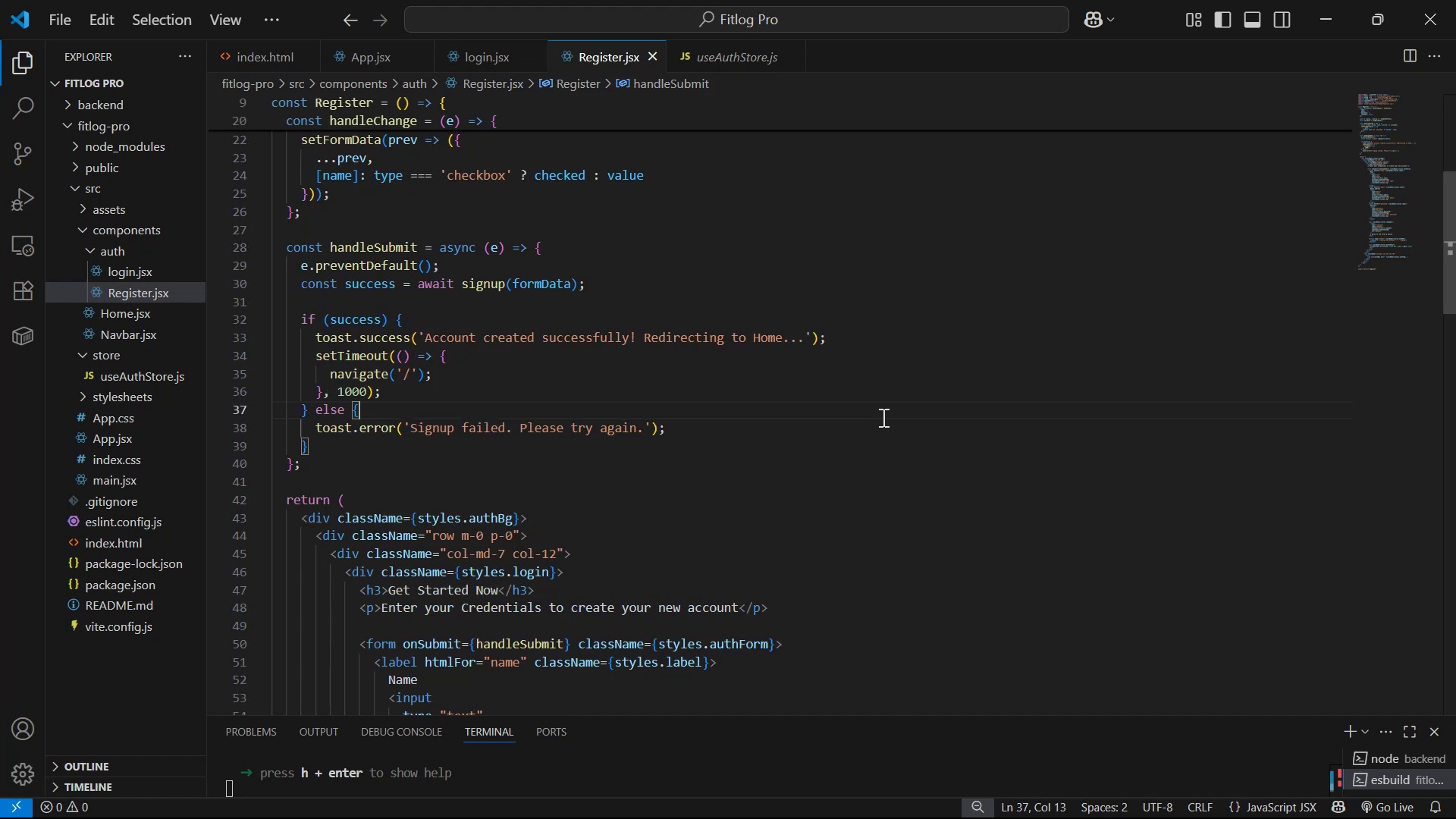 
key(Alt+Tab)
 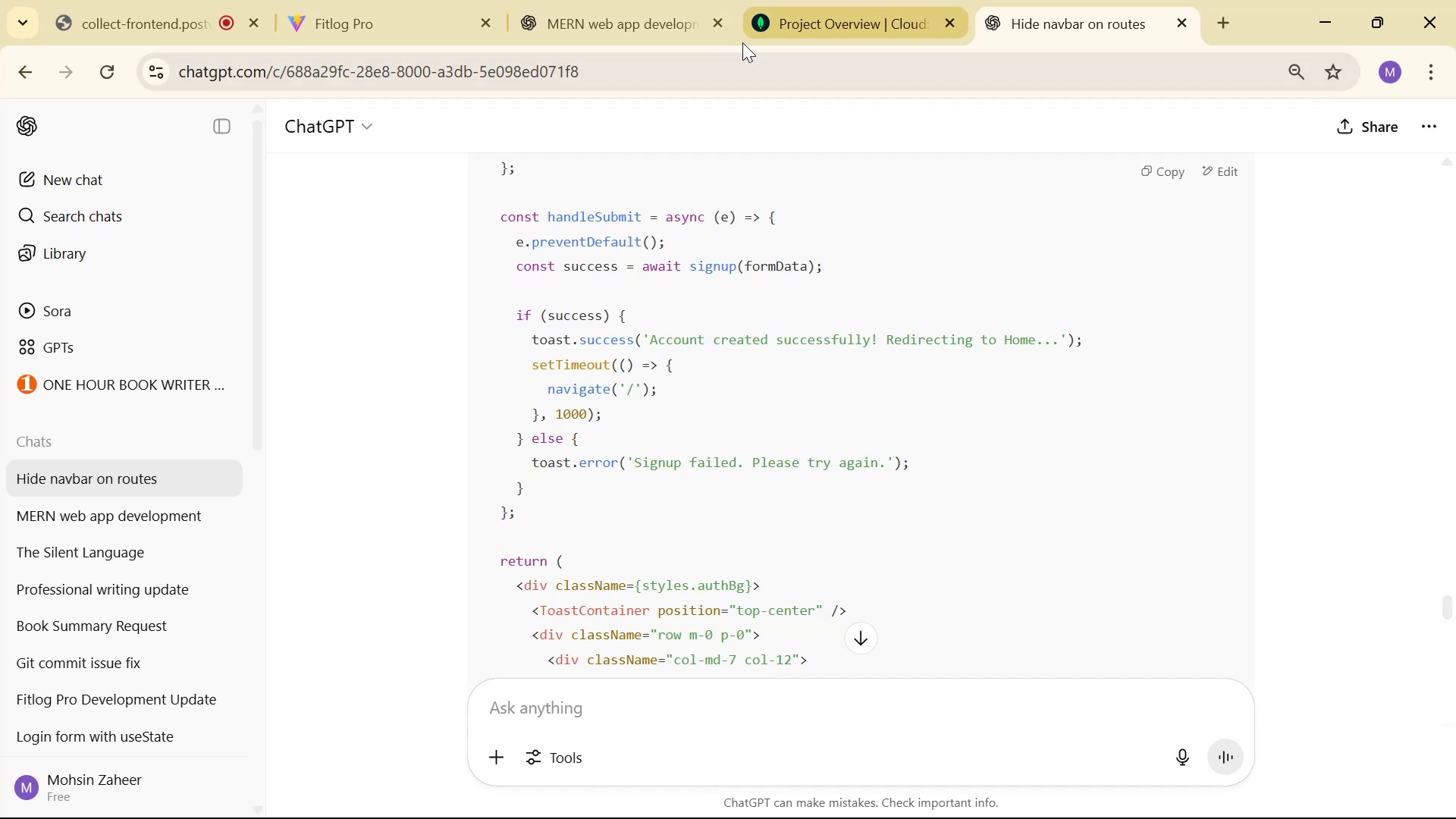 
left_click([441, 12])
 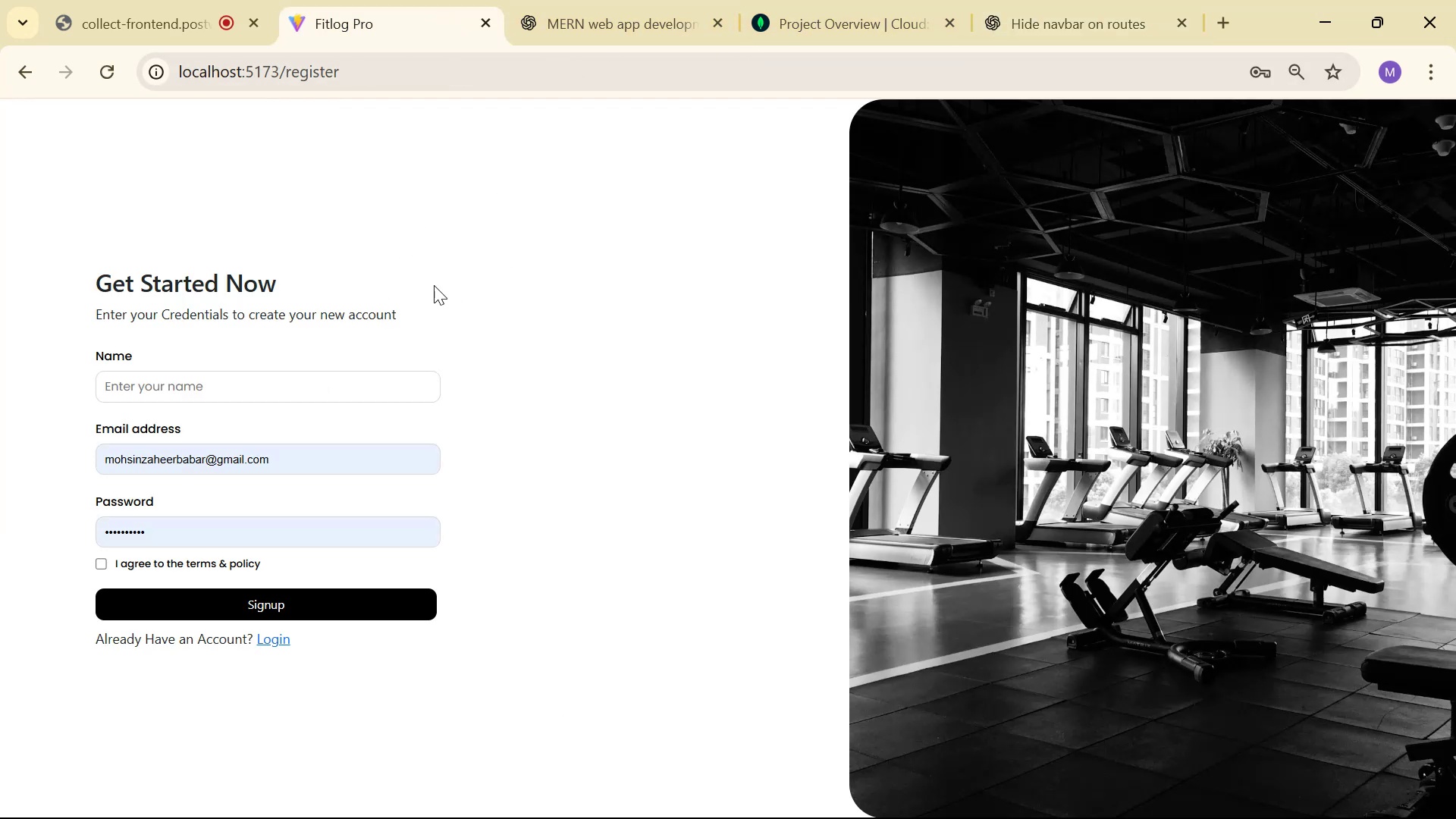 
left_click([332, 377])
 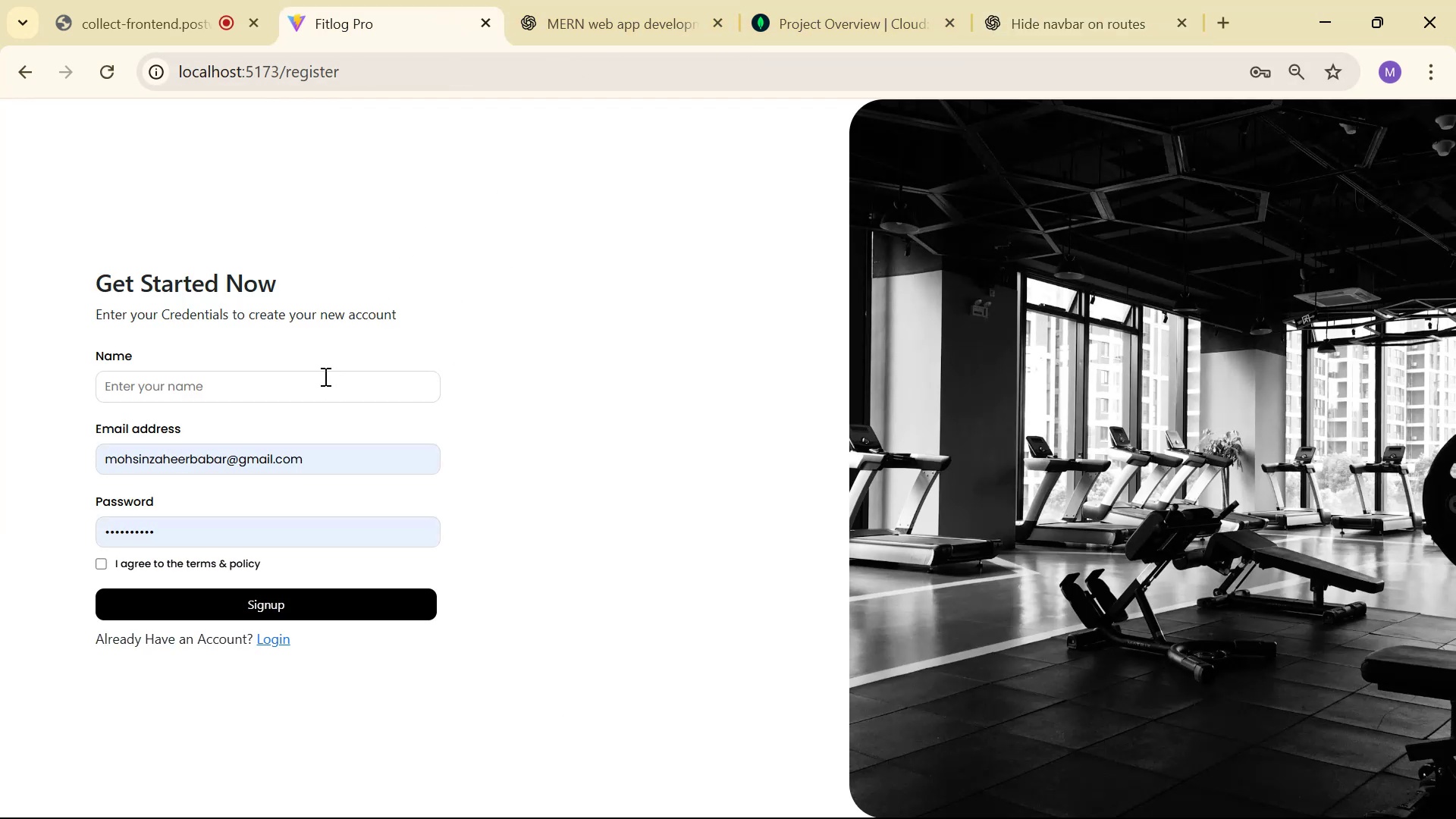 
type(moshin)
 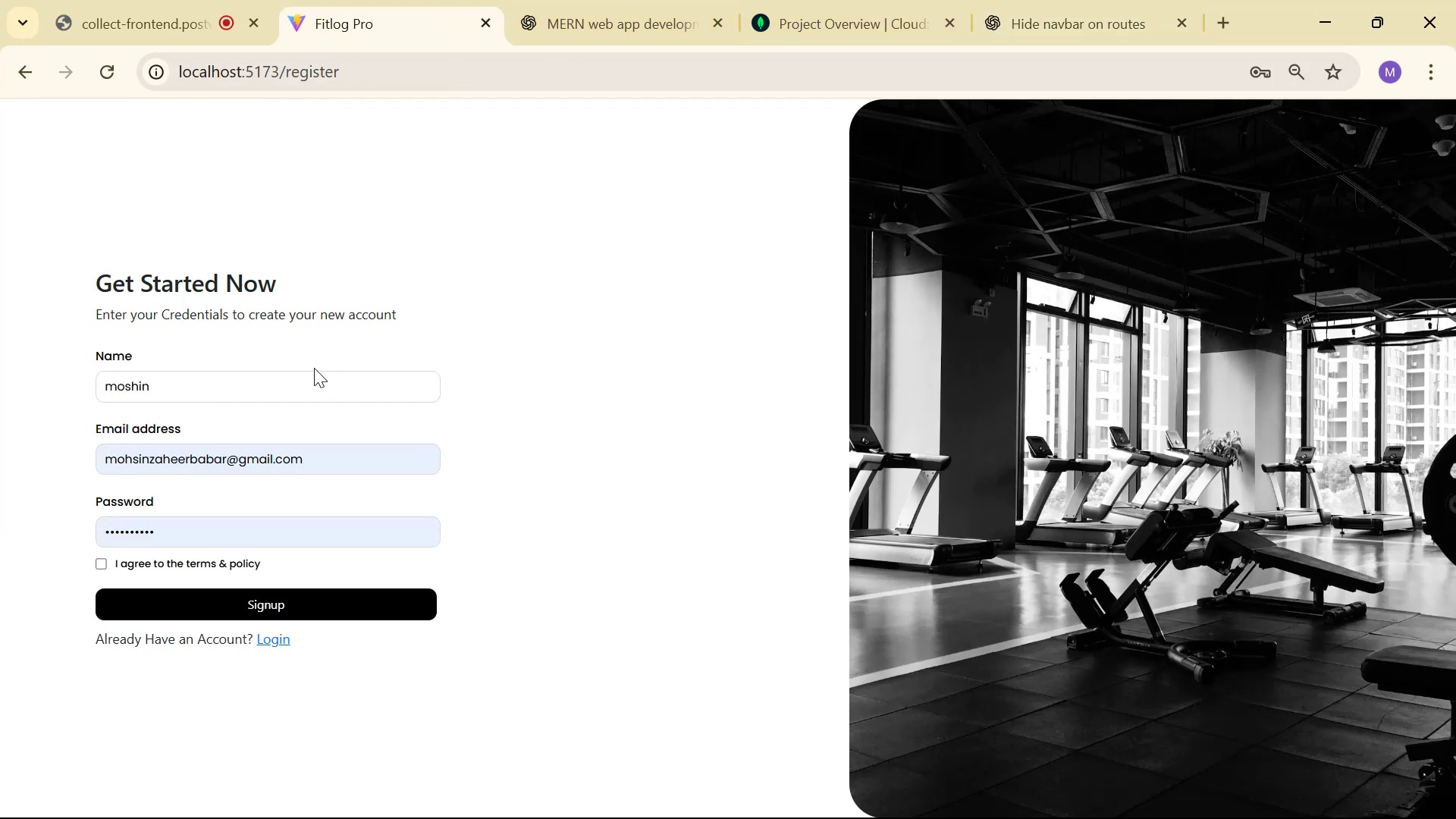 
mouse_move([350, 532])
 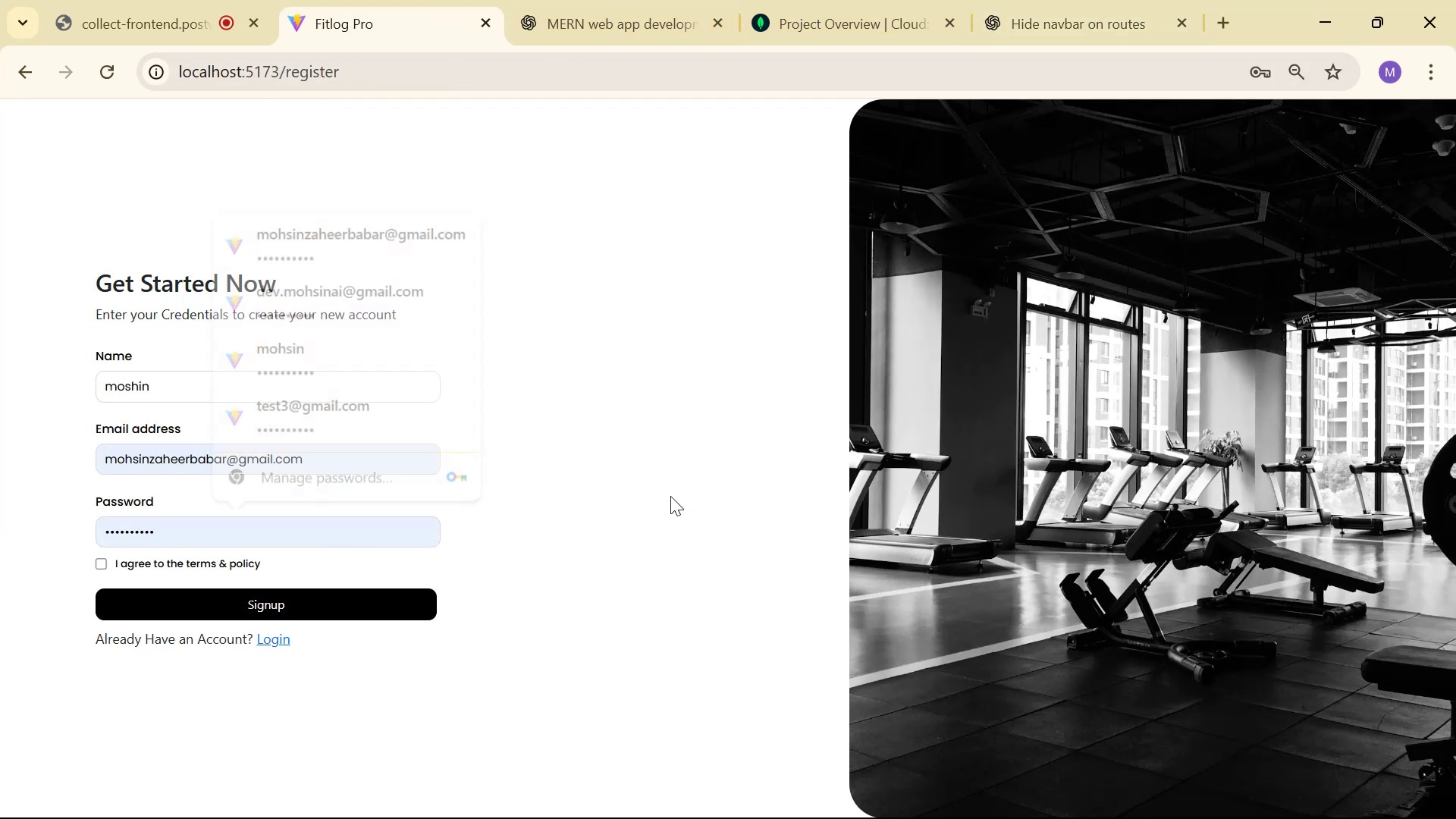 
key(Alt+AltLeft)
 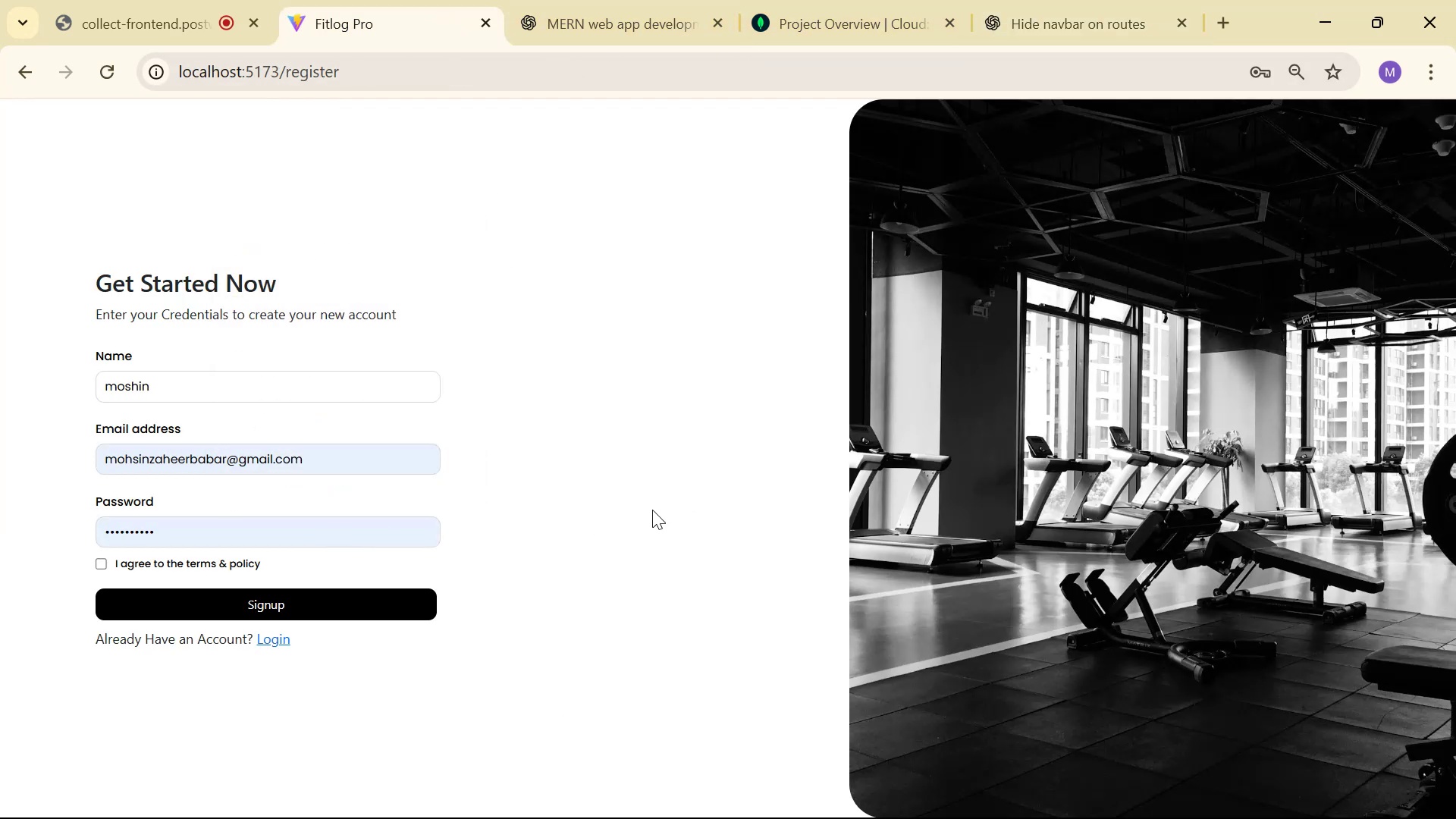 
key(Alt+Tab)
 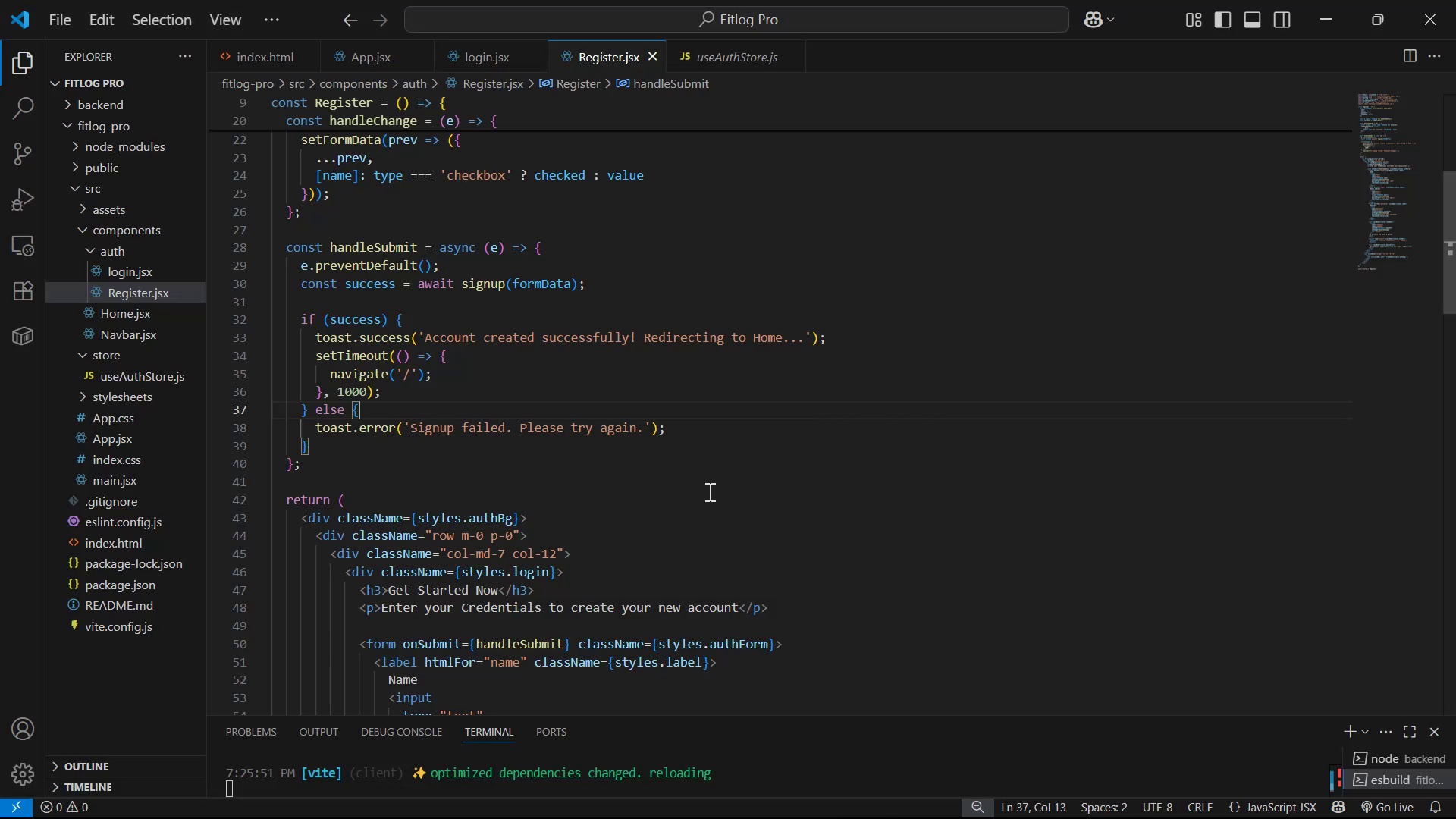 
left_click([833, 461])
 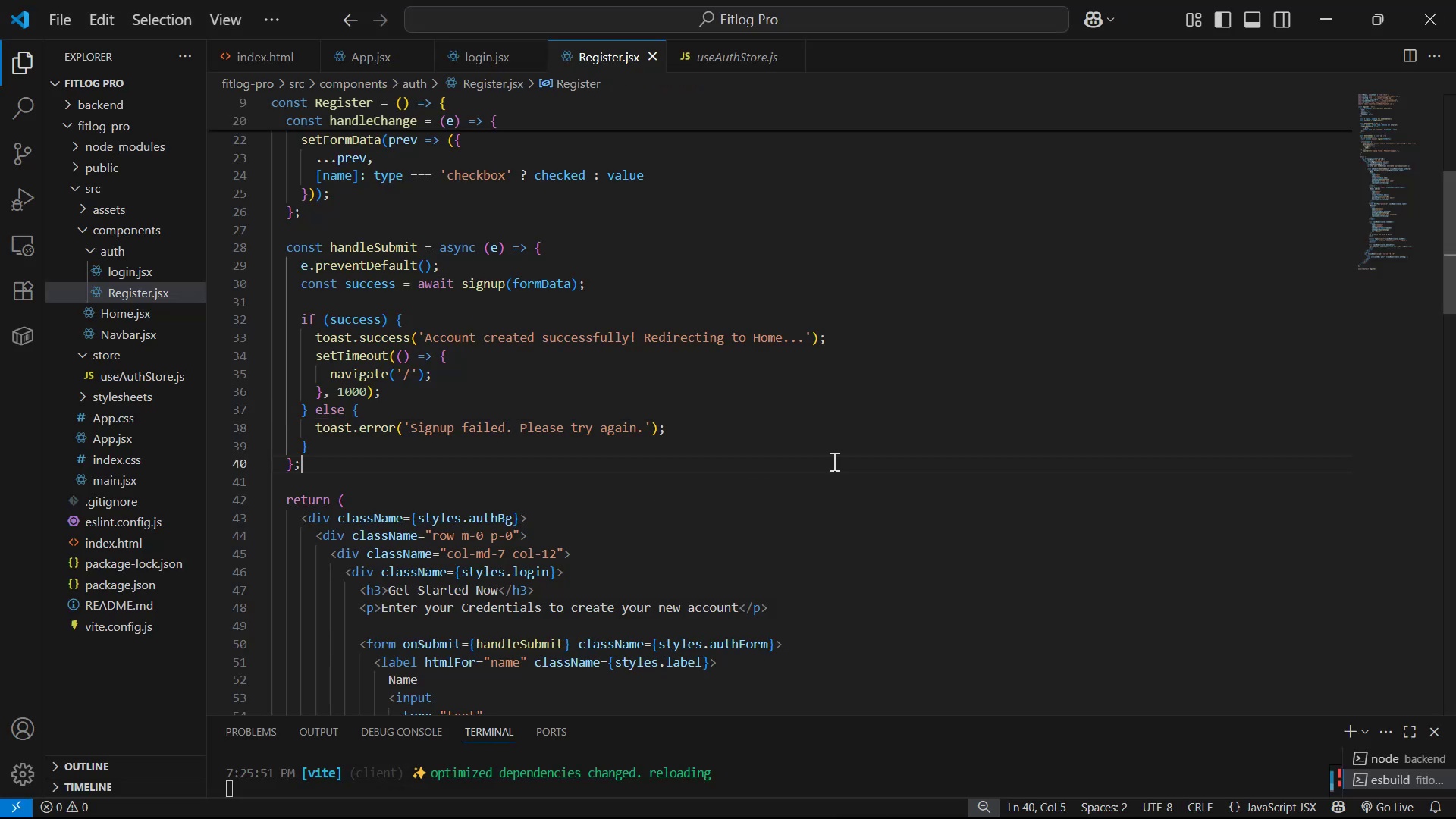 
key(Control+A)
 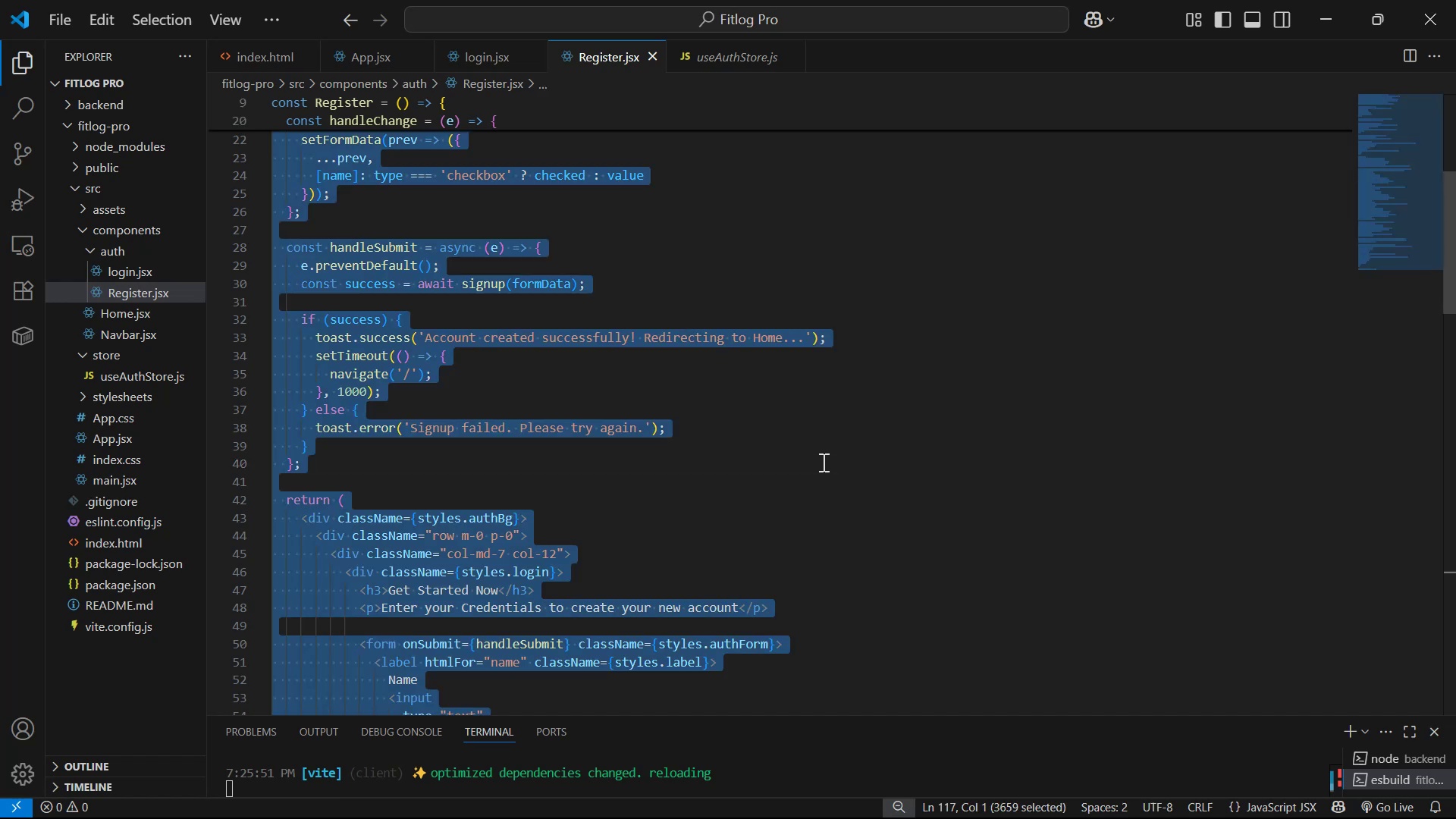 
key(Control+C)
 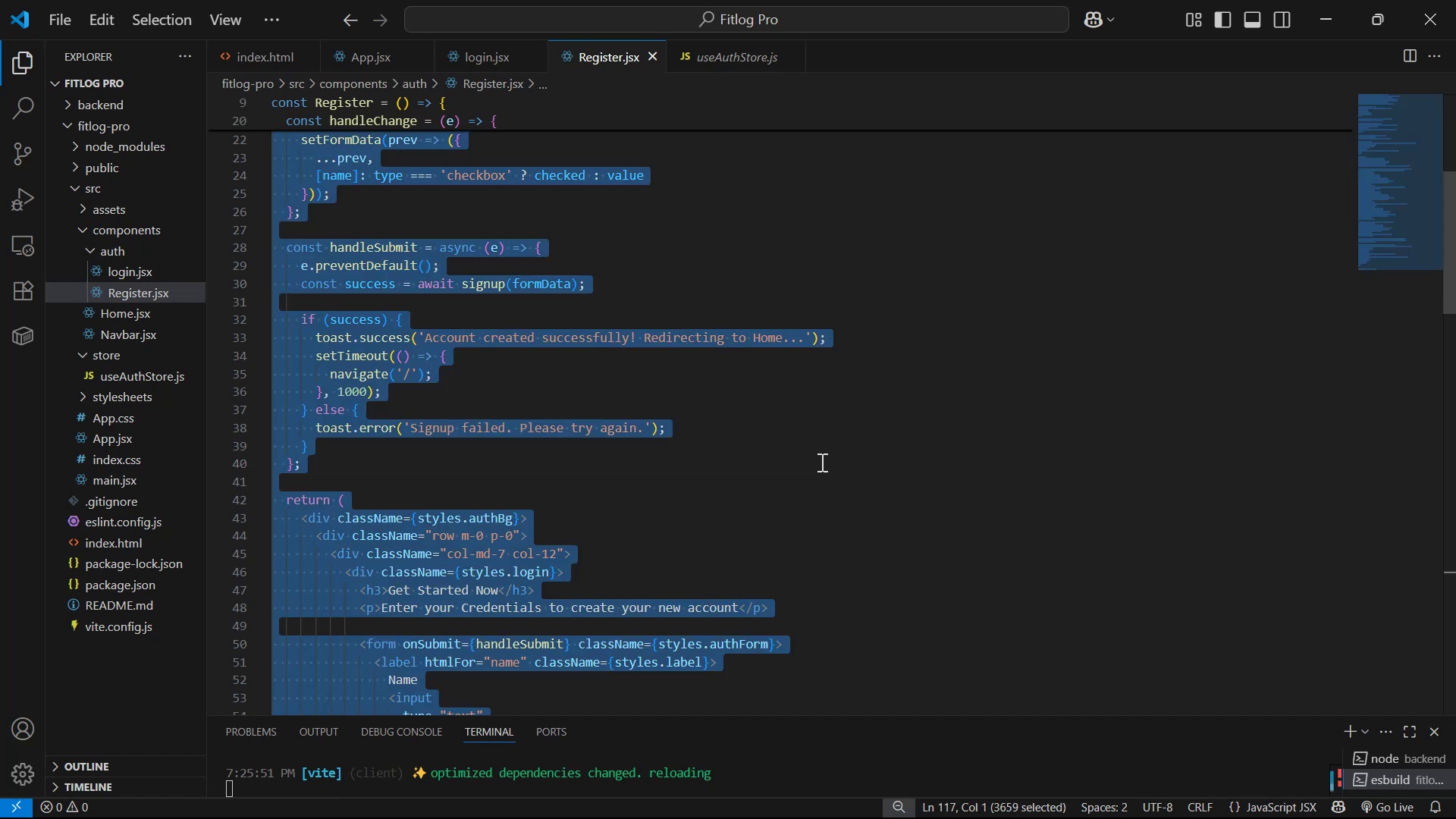 
key(Alt+AltLeft)
 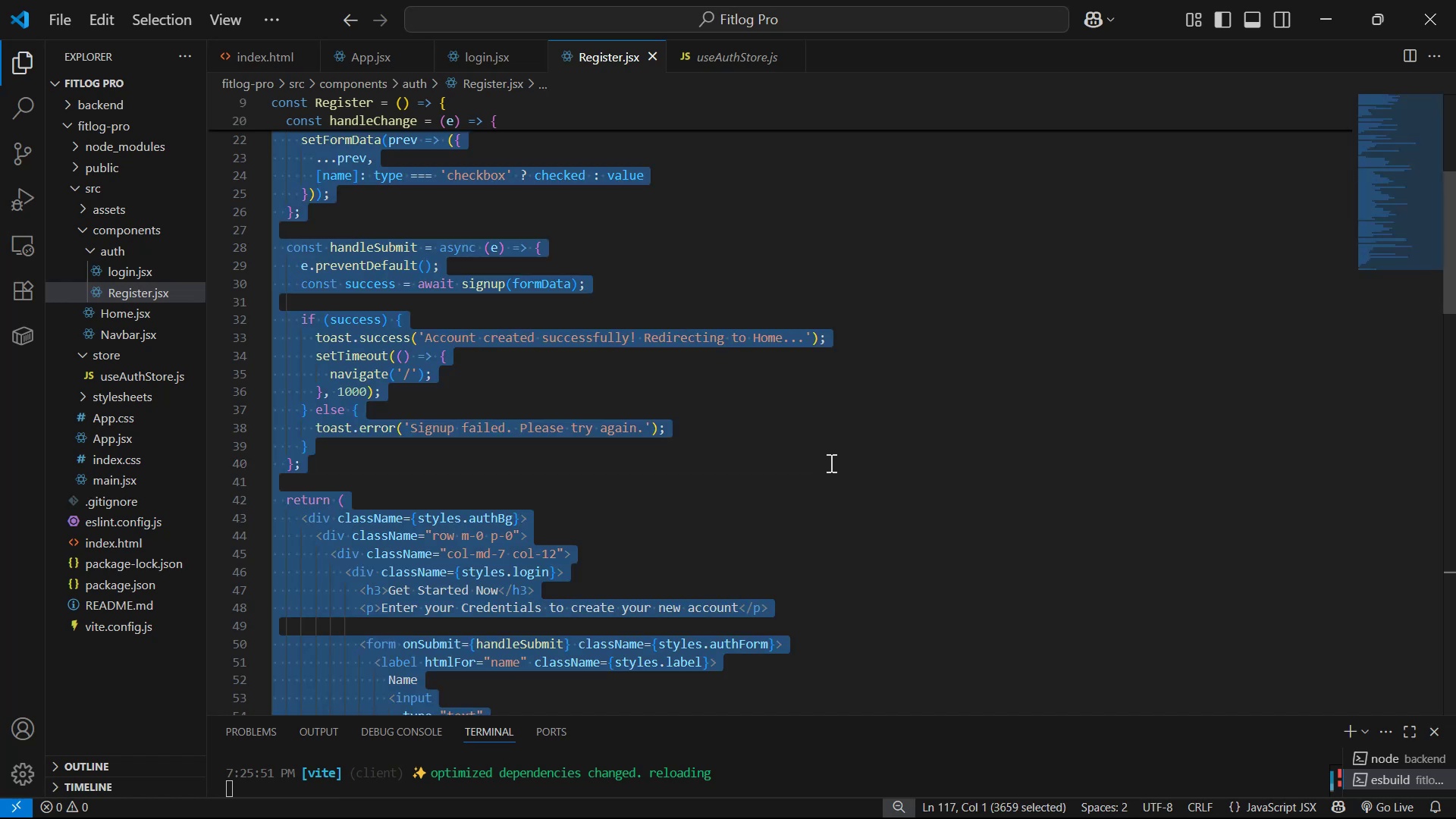 
key(Alt+Tab)
 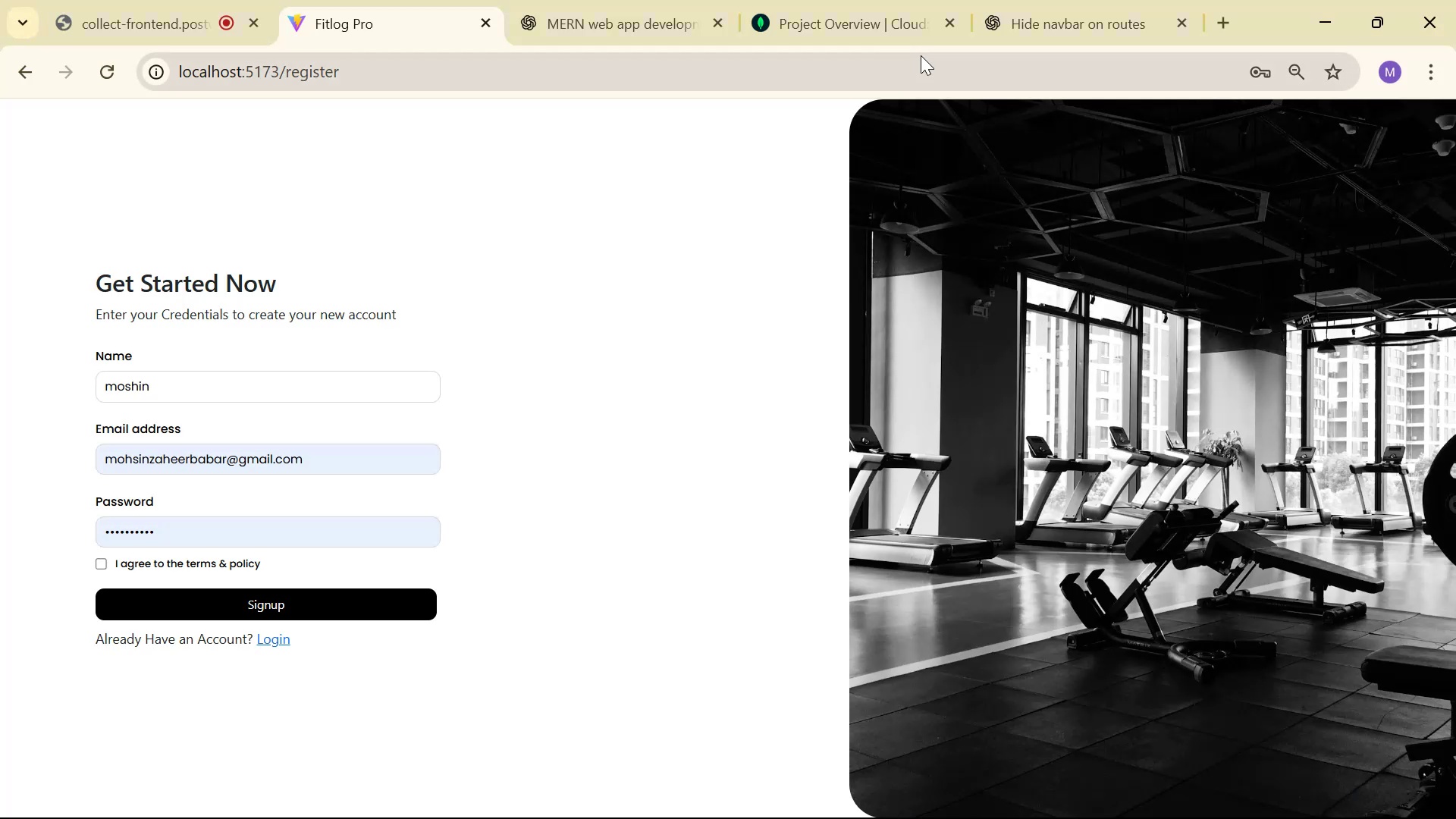 
left_click([1033, 27])
 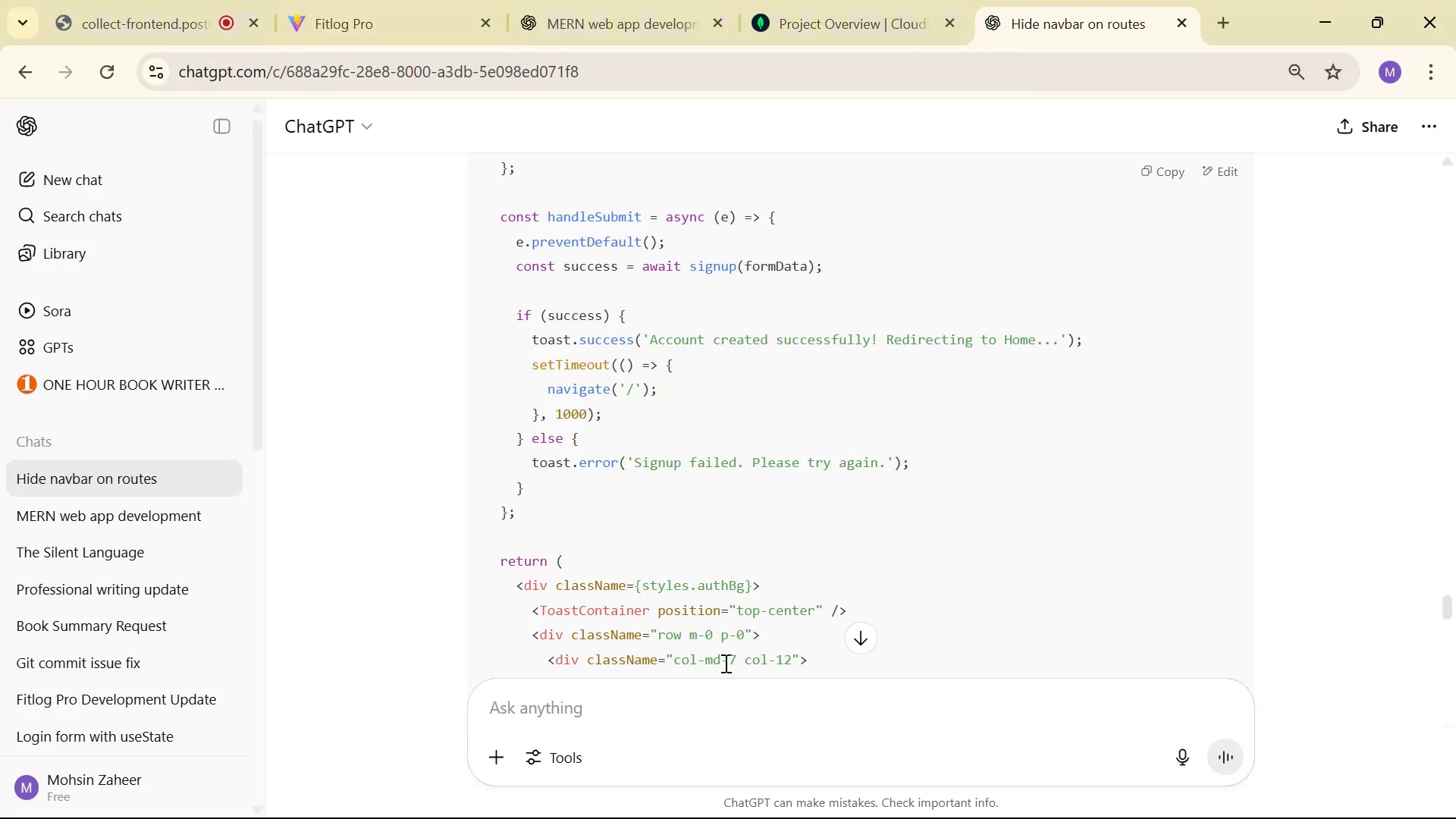 
left_click([731, 698])
 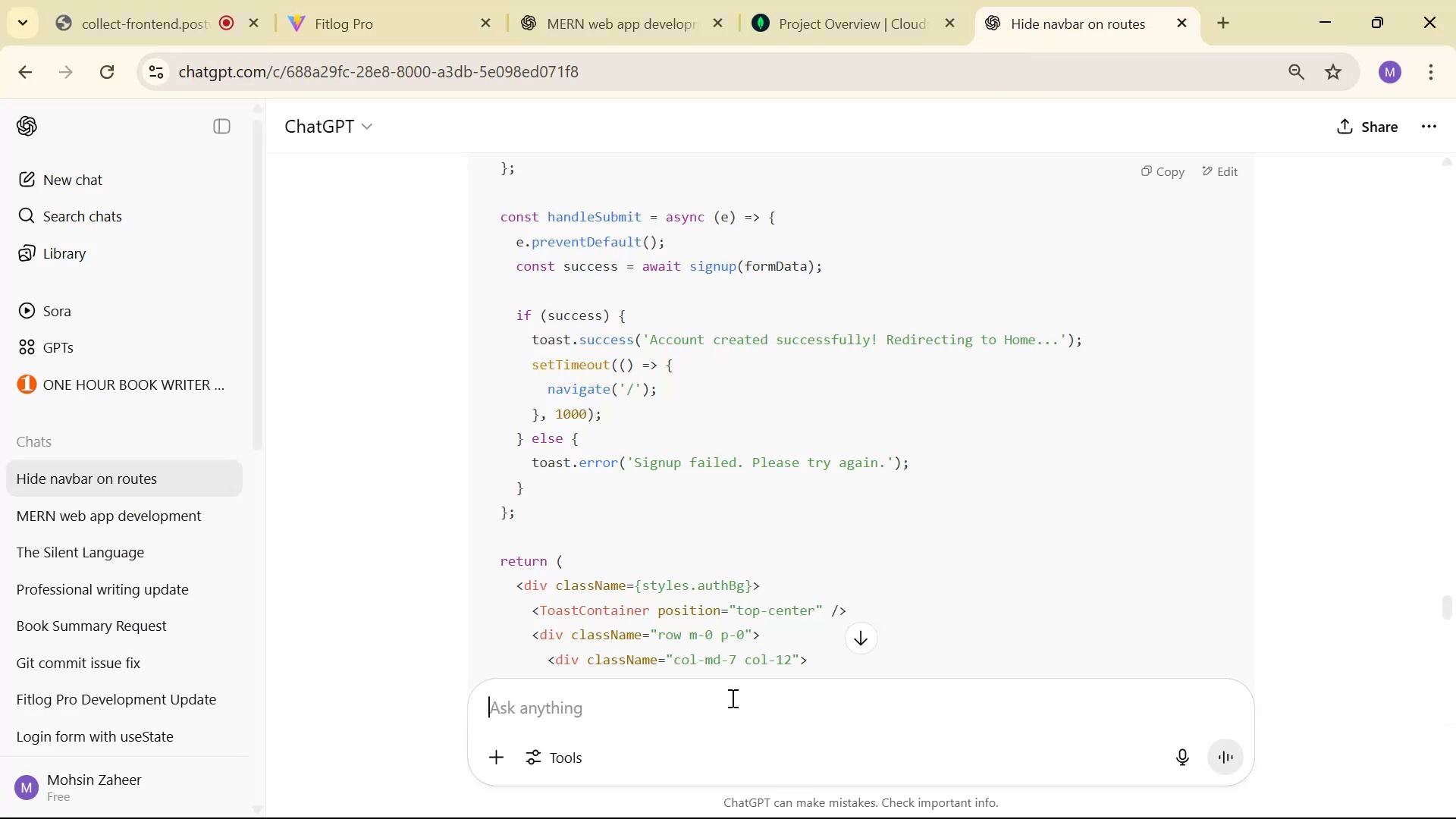 
type(can you add password eye todd)
key(Backspace)
key(Backspace)
type(ggle button g)
key(Backspace)
type(here: )
 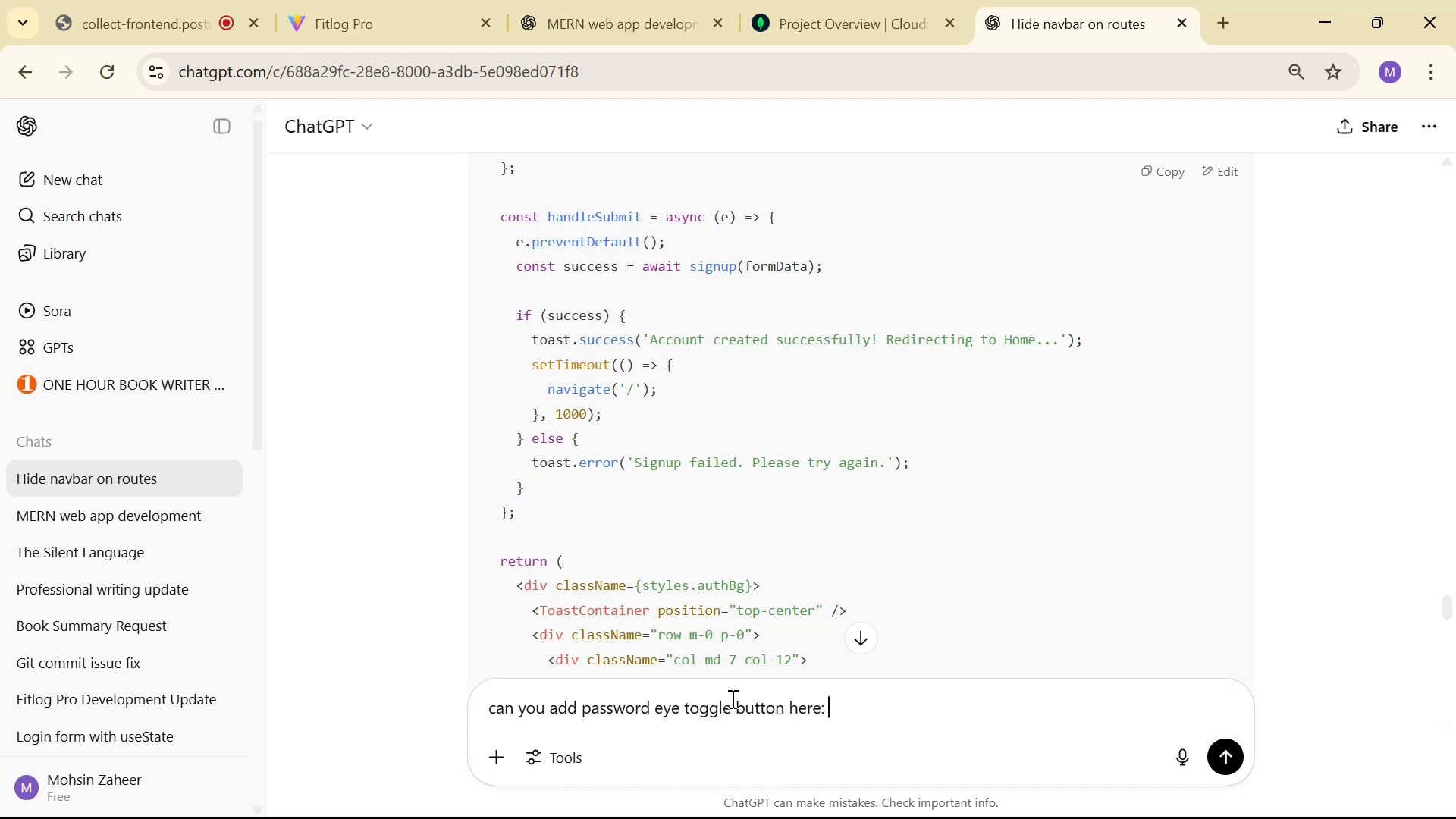 
key(Control+V)
 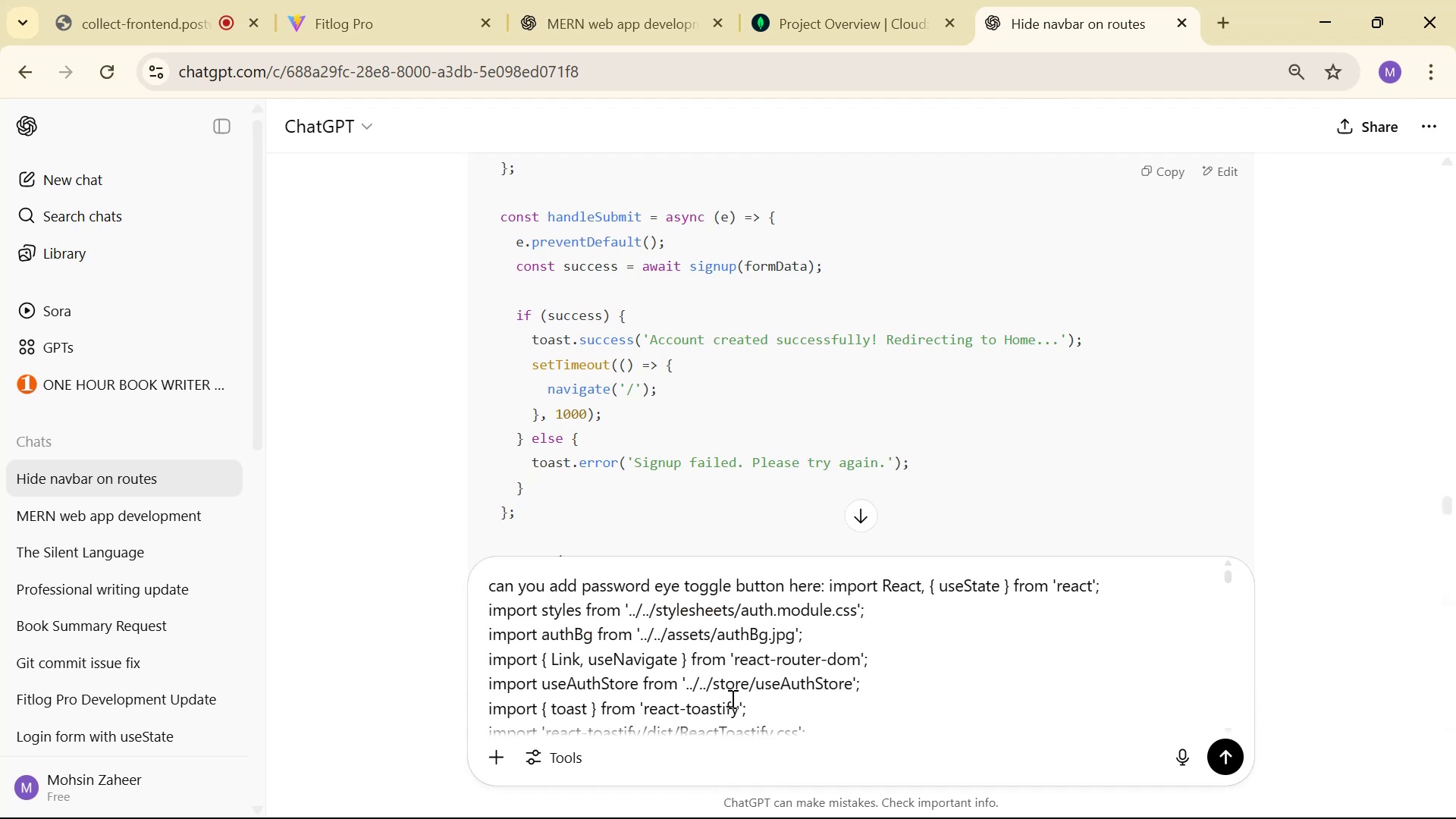 
key(Enter)
 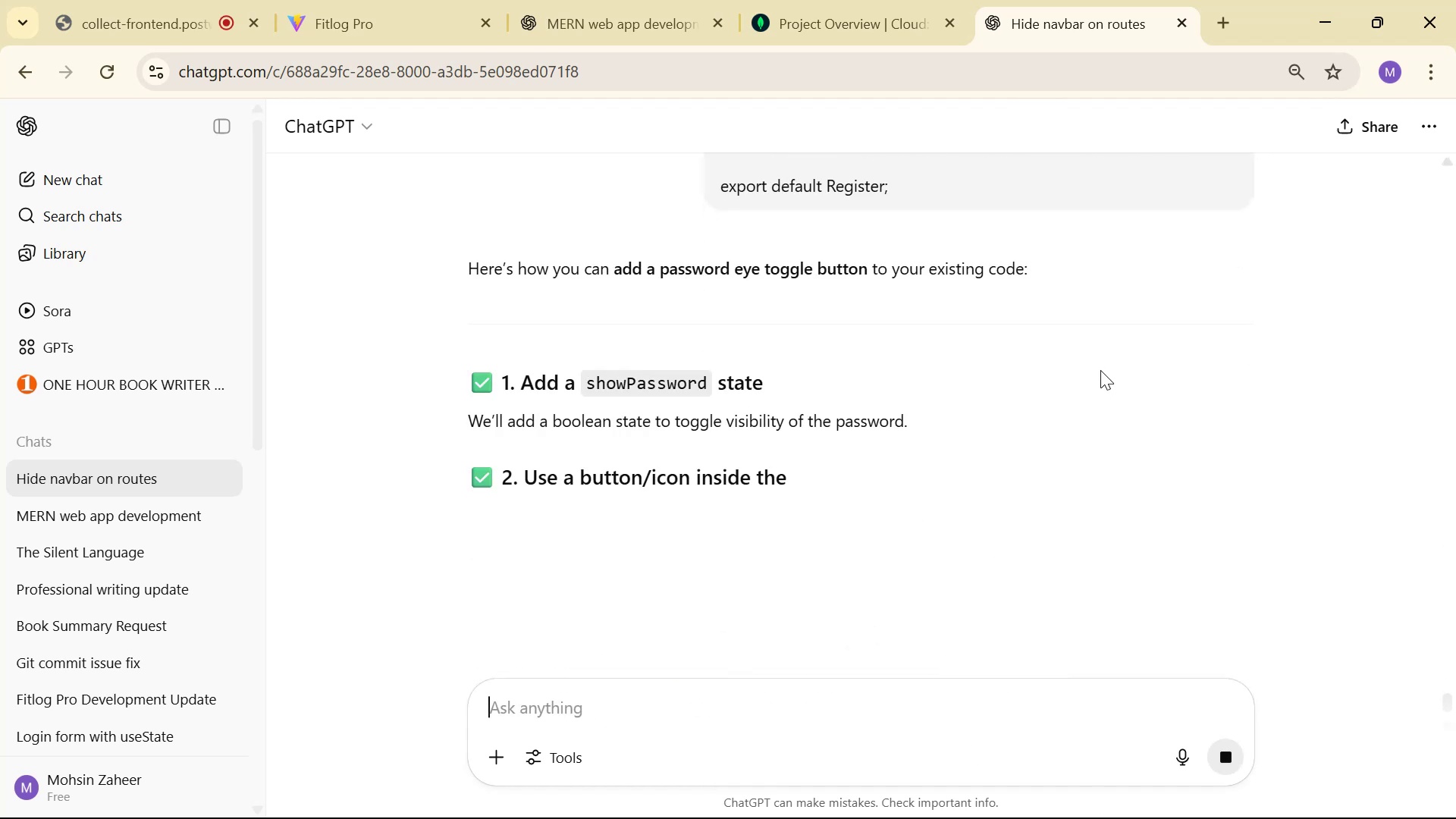 
wait(8.8)
 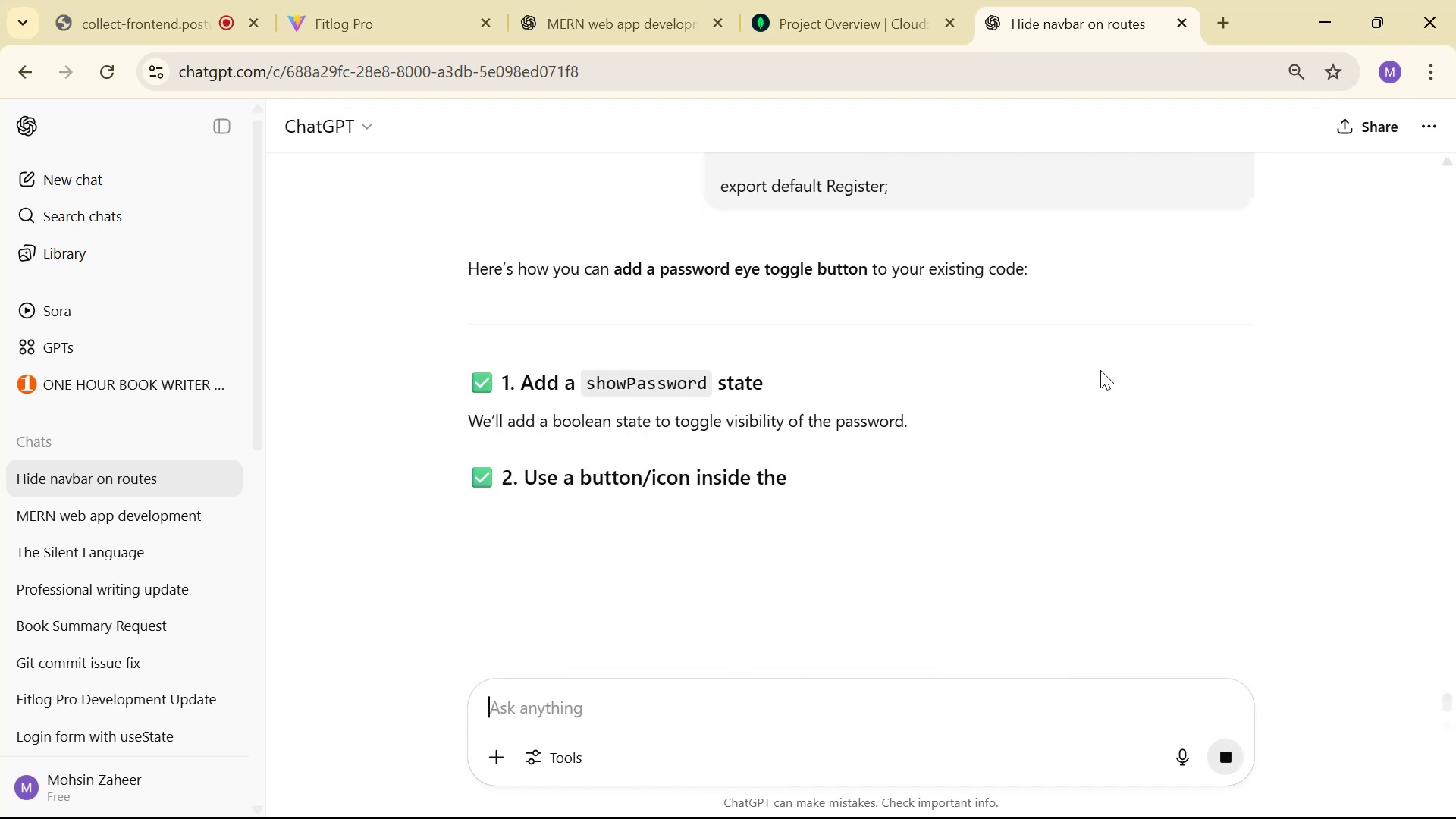 
scroll: coordinate [1043, 224], scroll_direction: down, amount: 6.0
 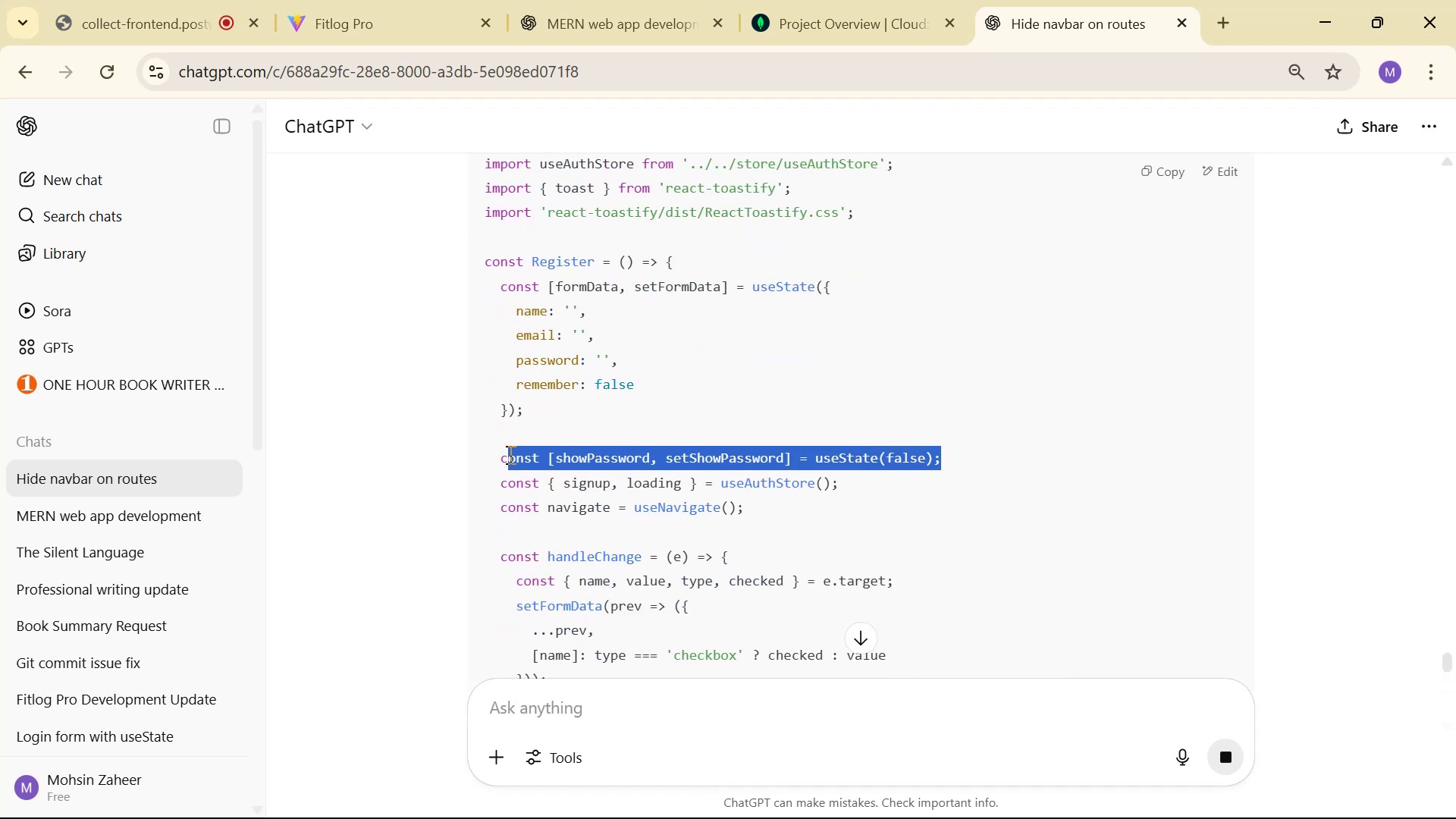 
key(Control+C)
 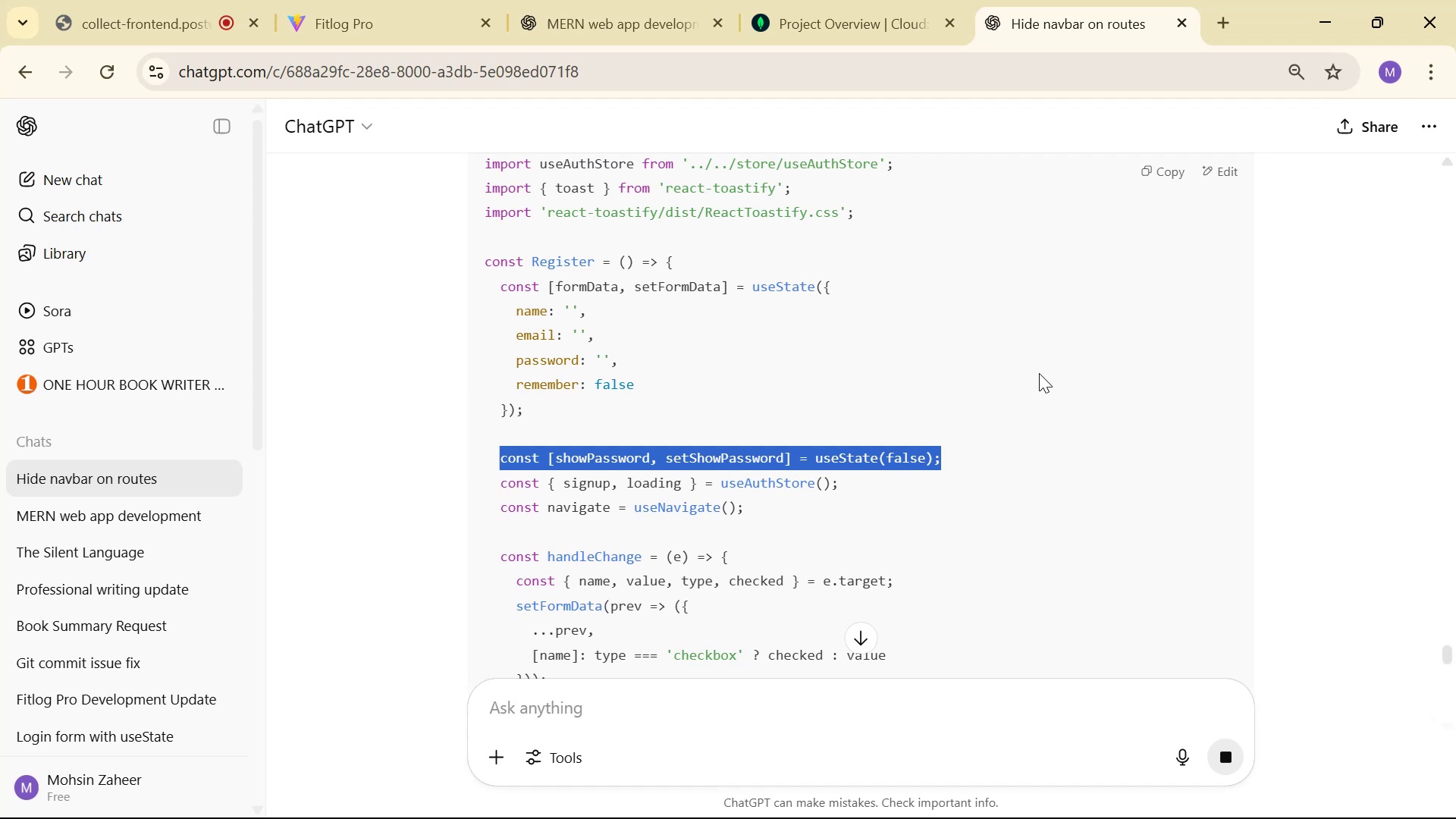 
key(Control+C)
 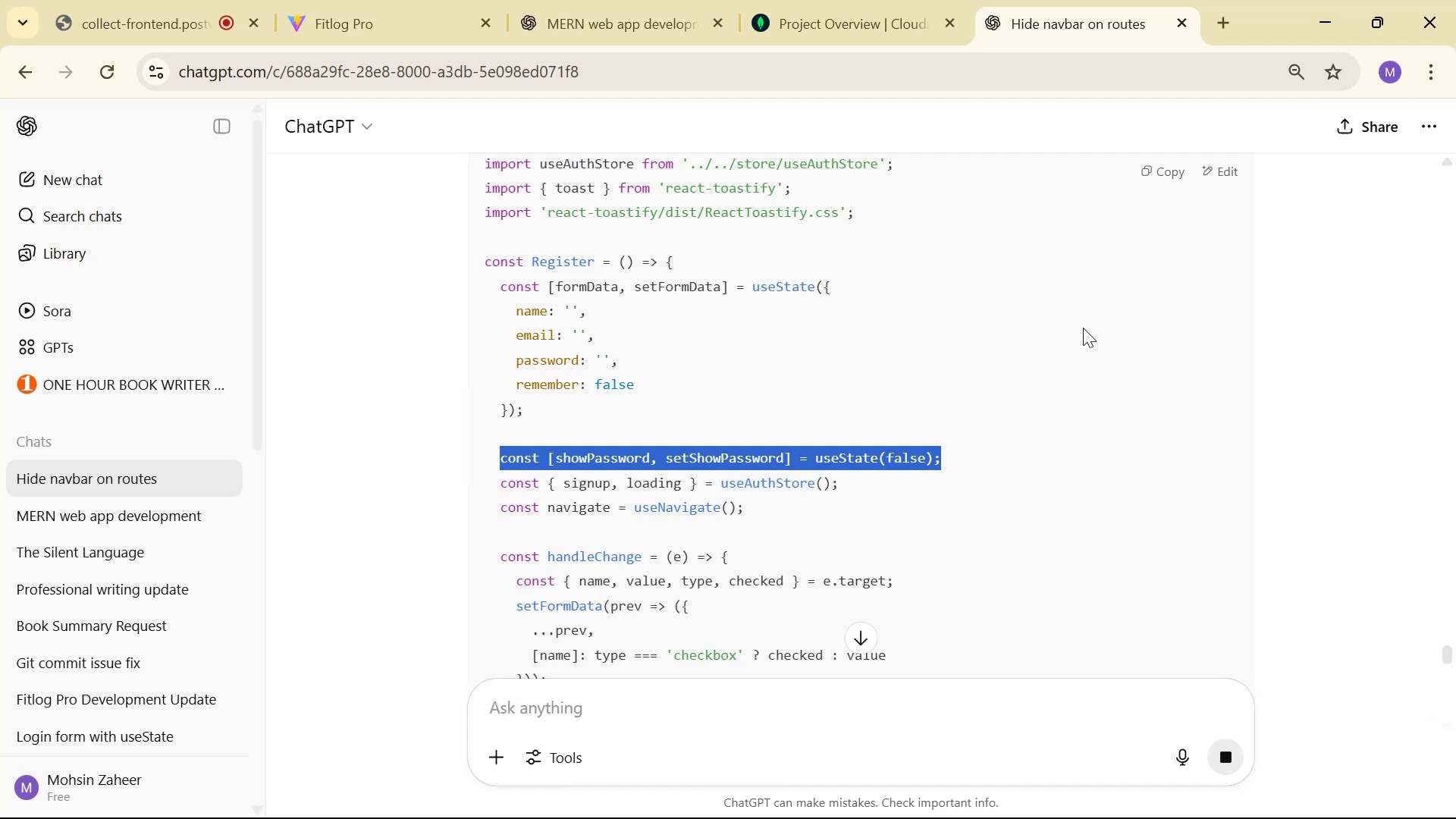 
key(Alt+AltLeft)
 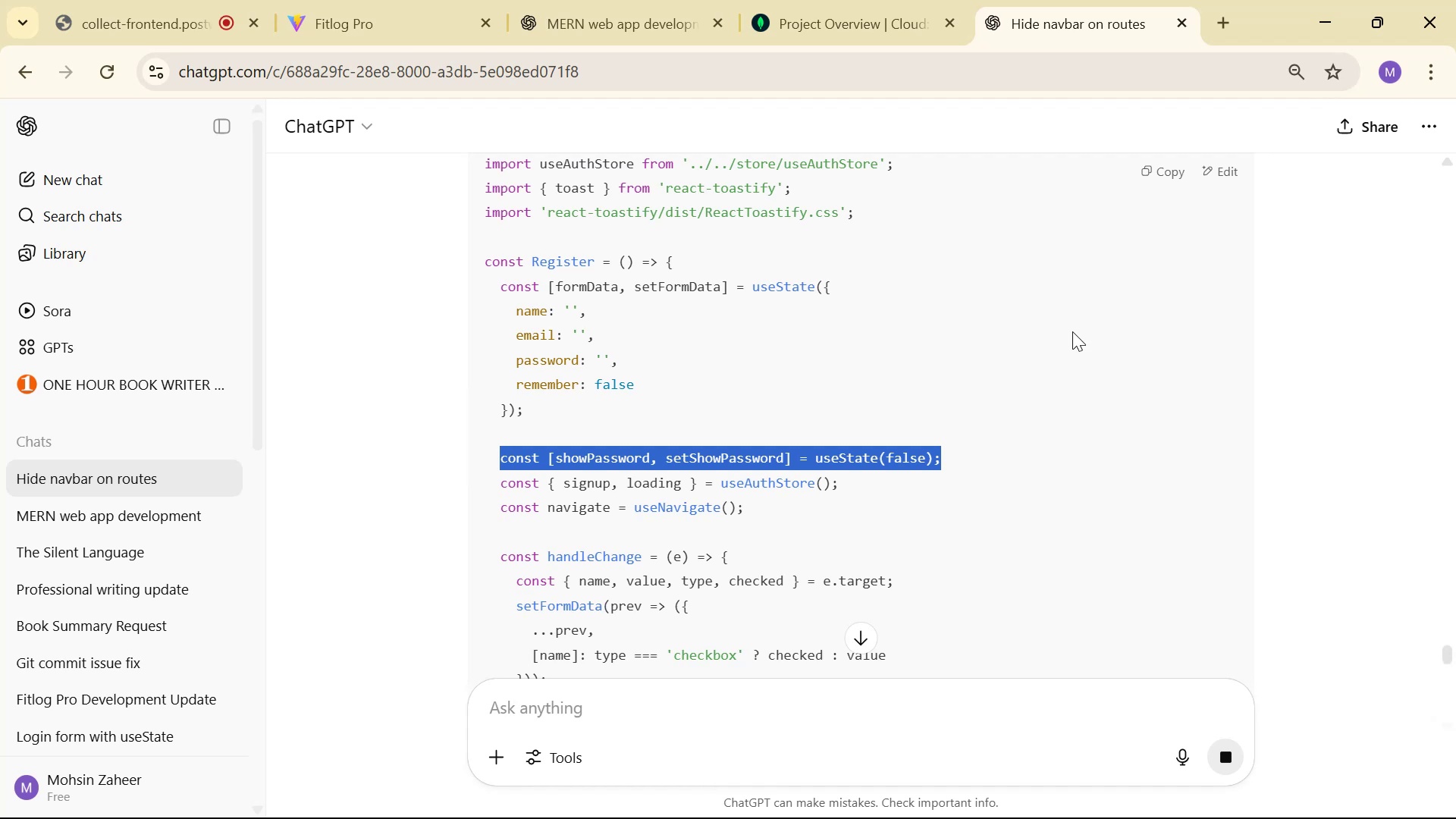 
key(Alt+Tab)
 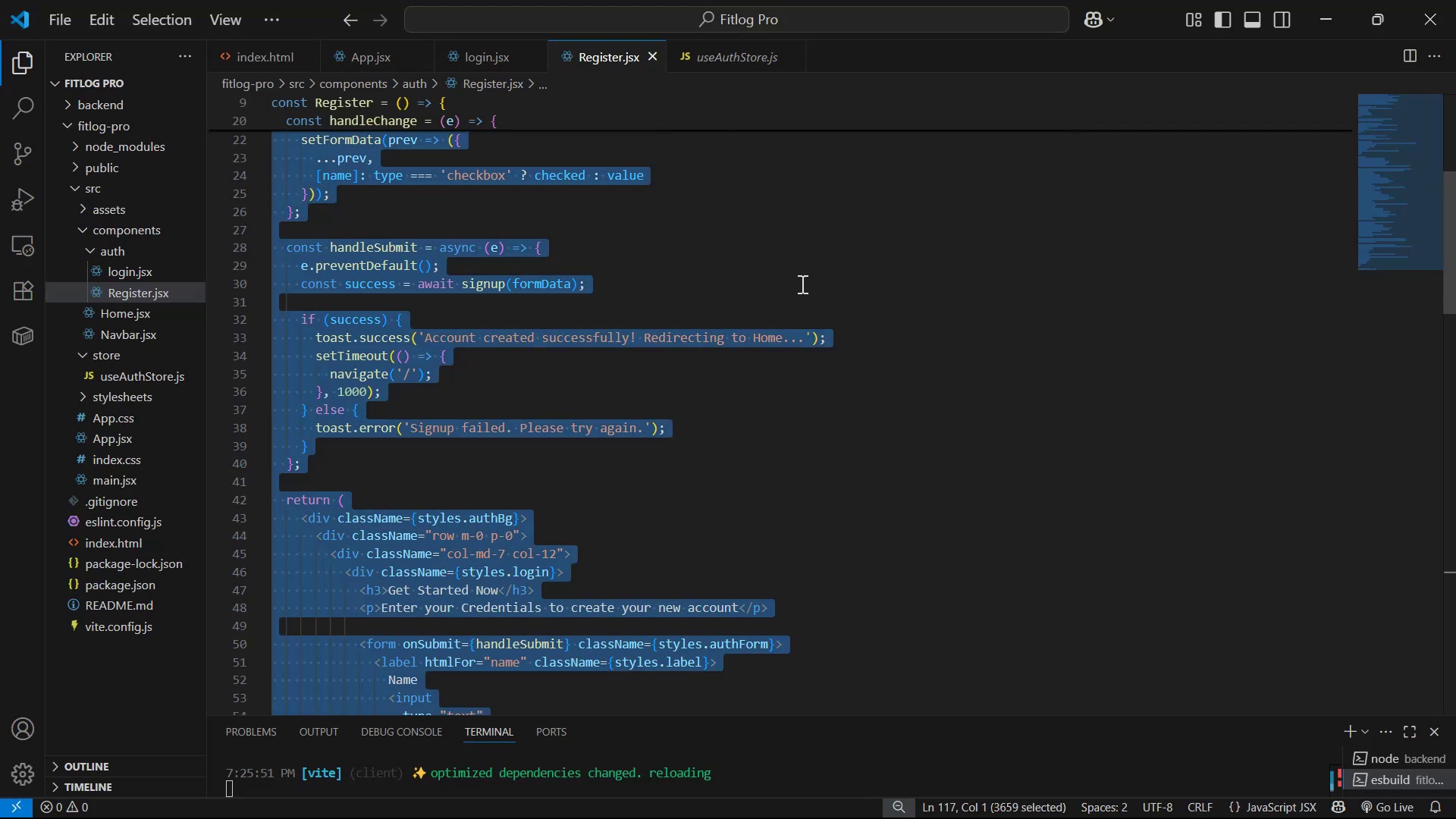 
left_click([928, 280])
 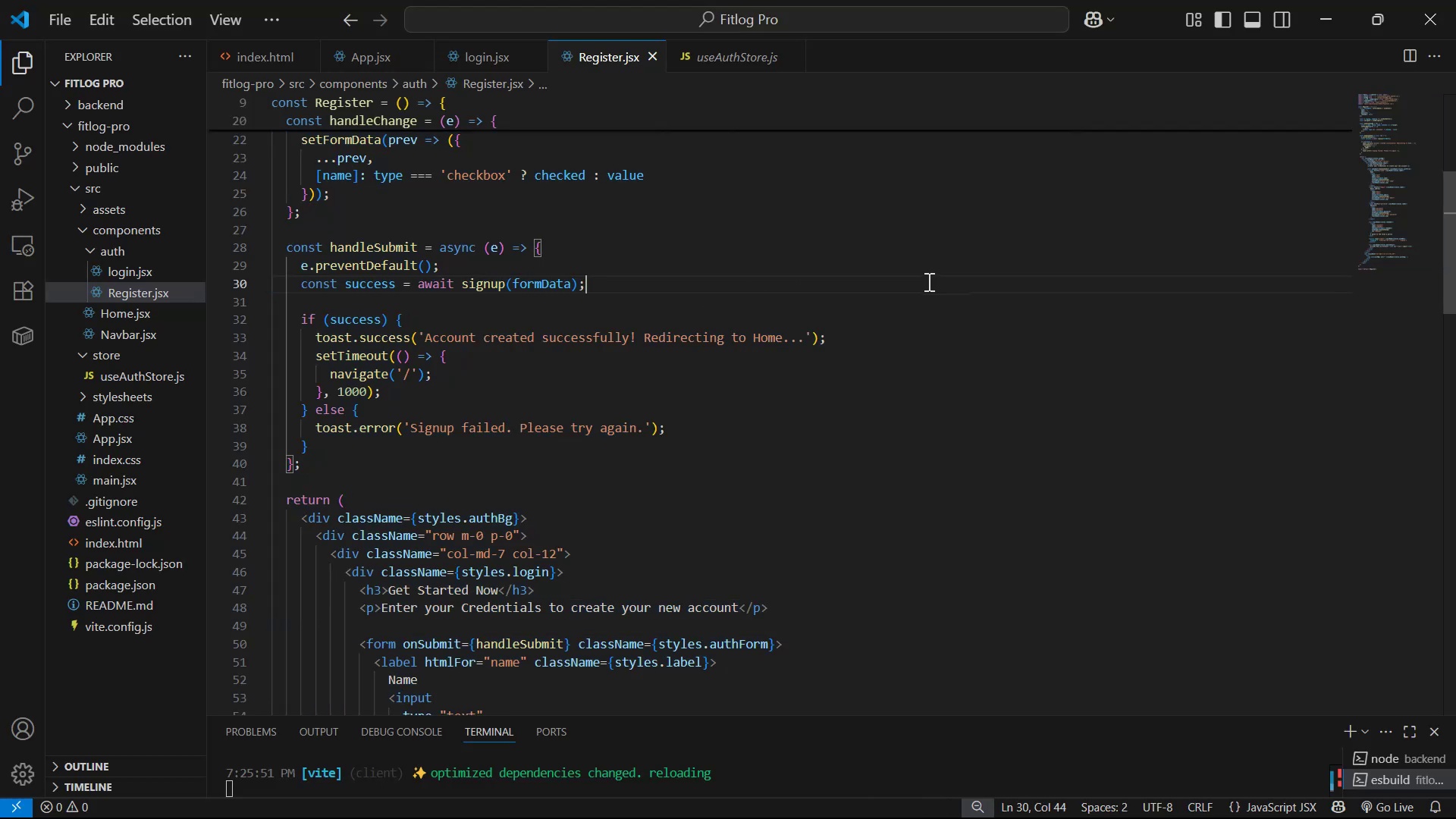 
scroll: coordinate [941, 300], scroll_direction: up, amount: 9.0
 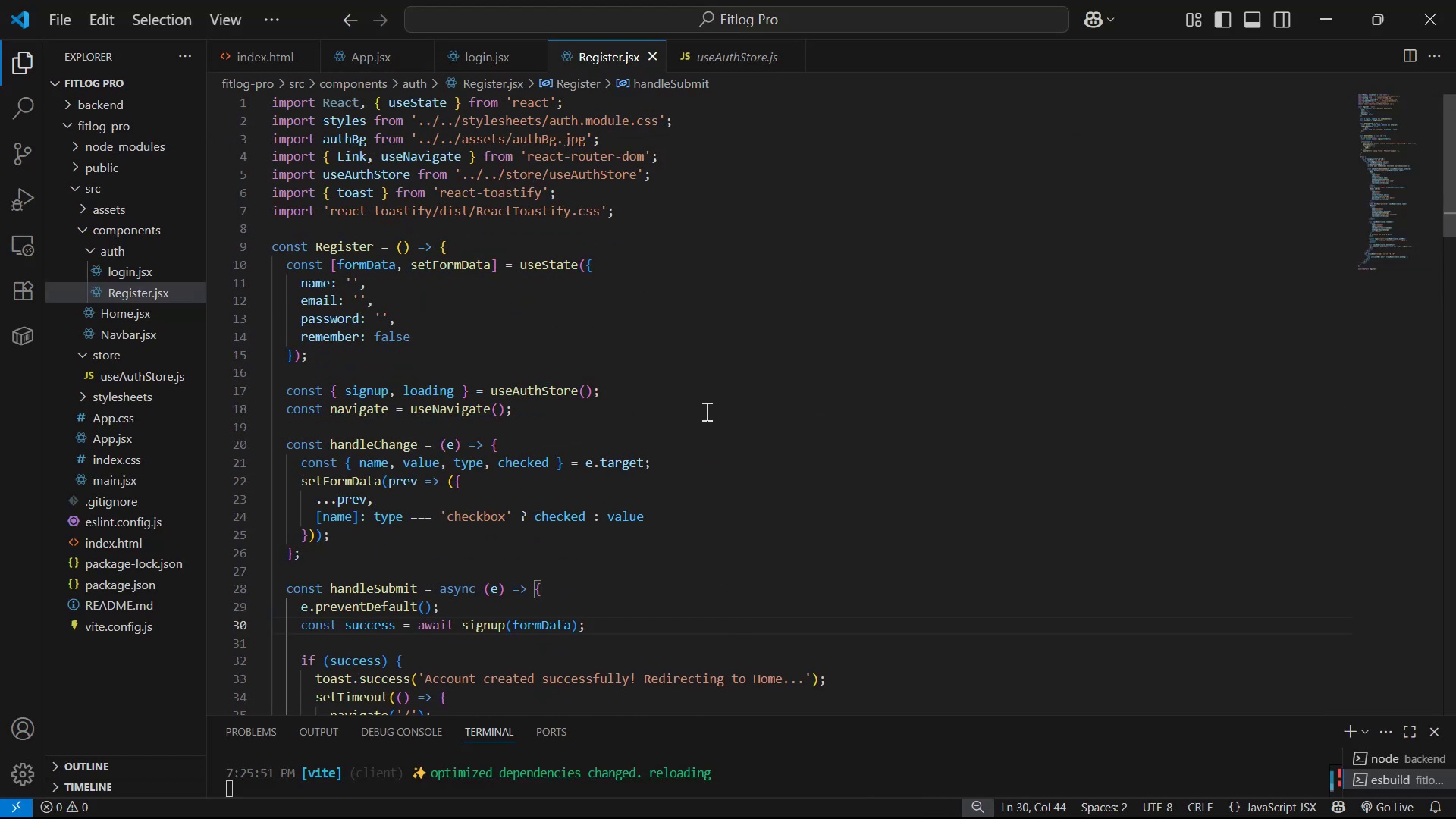 
double_click([717, 391])
 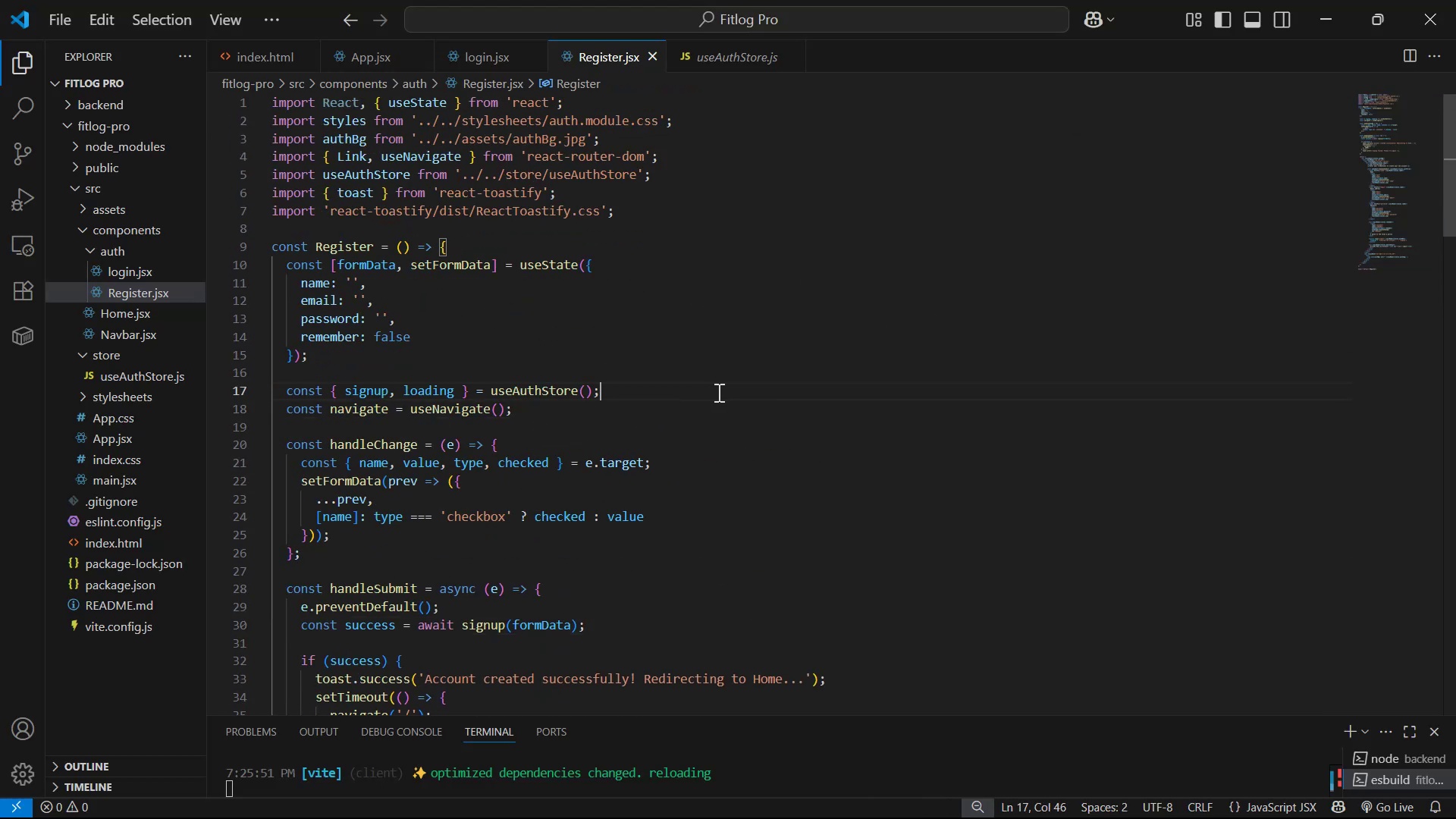 
key(Enter)
 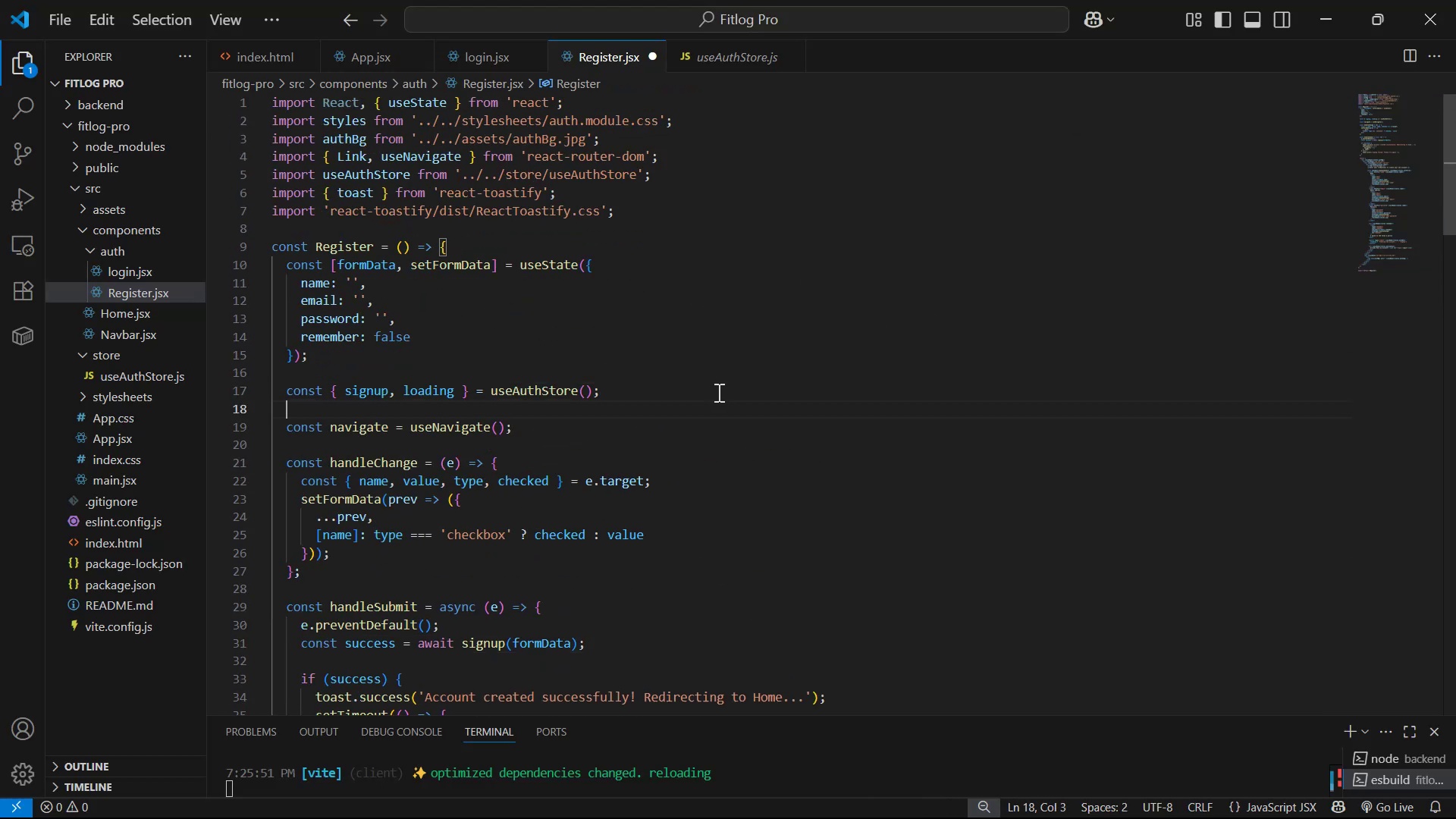 
key(Control+V)
 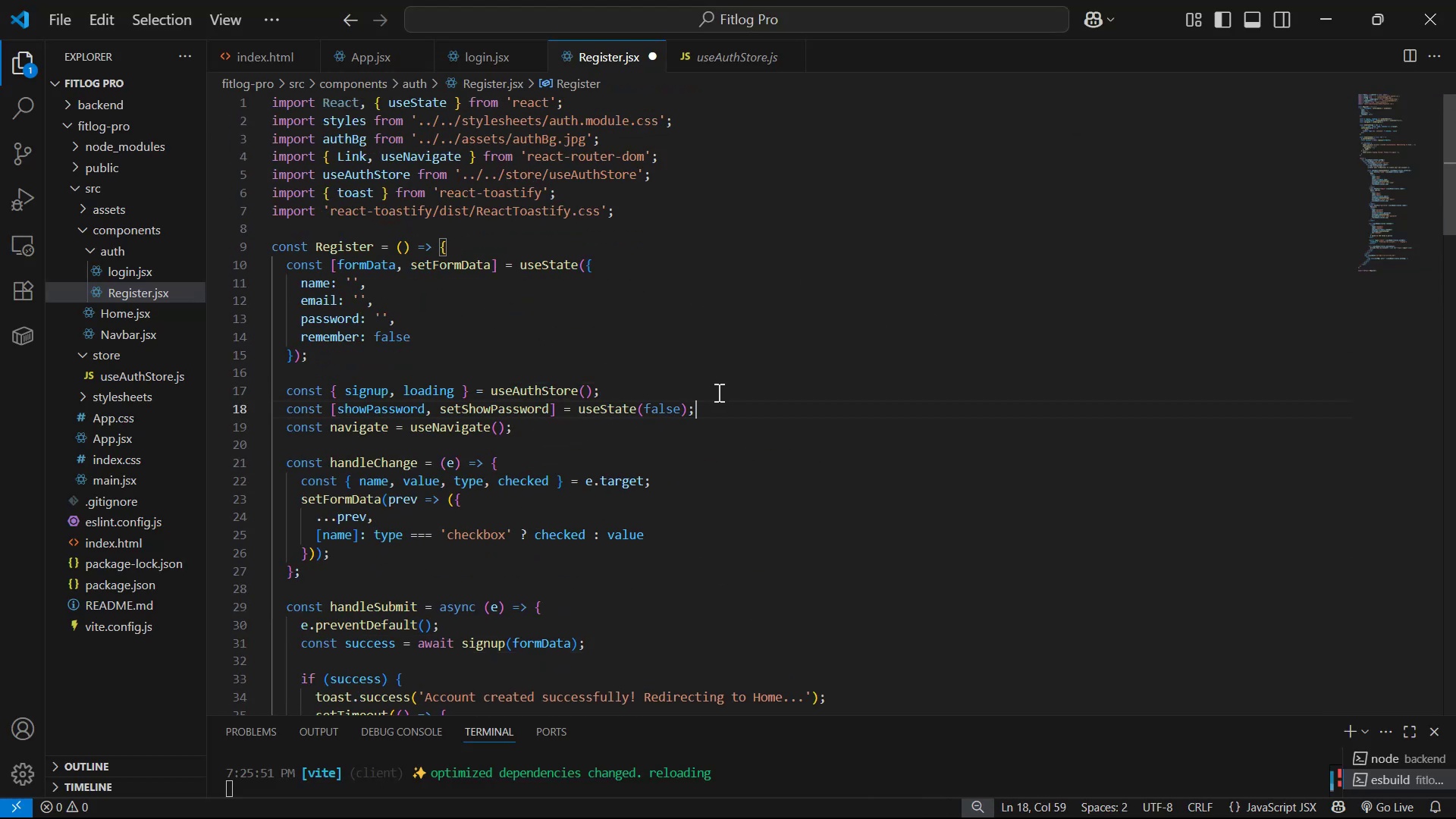 
key(Alt+AltLeft)
 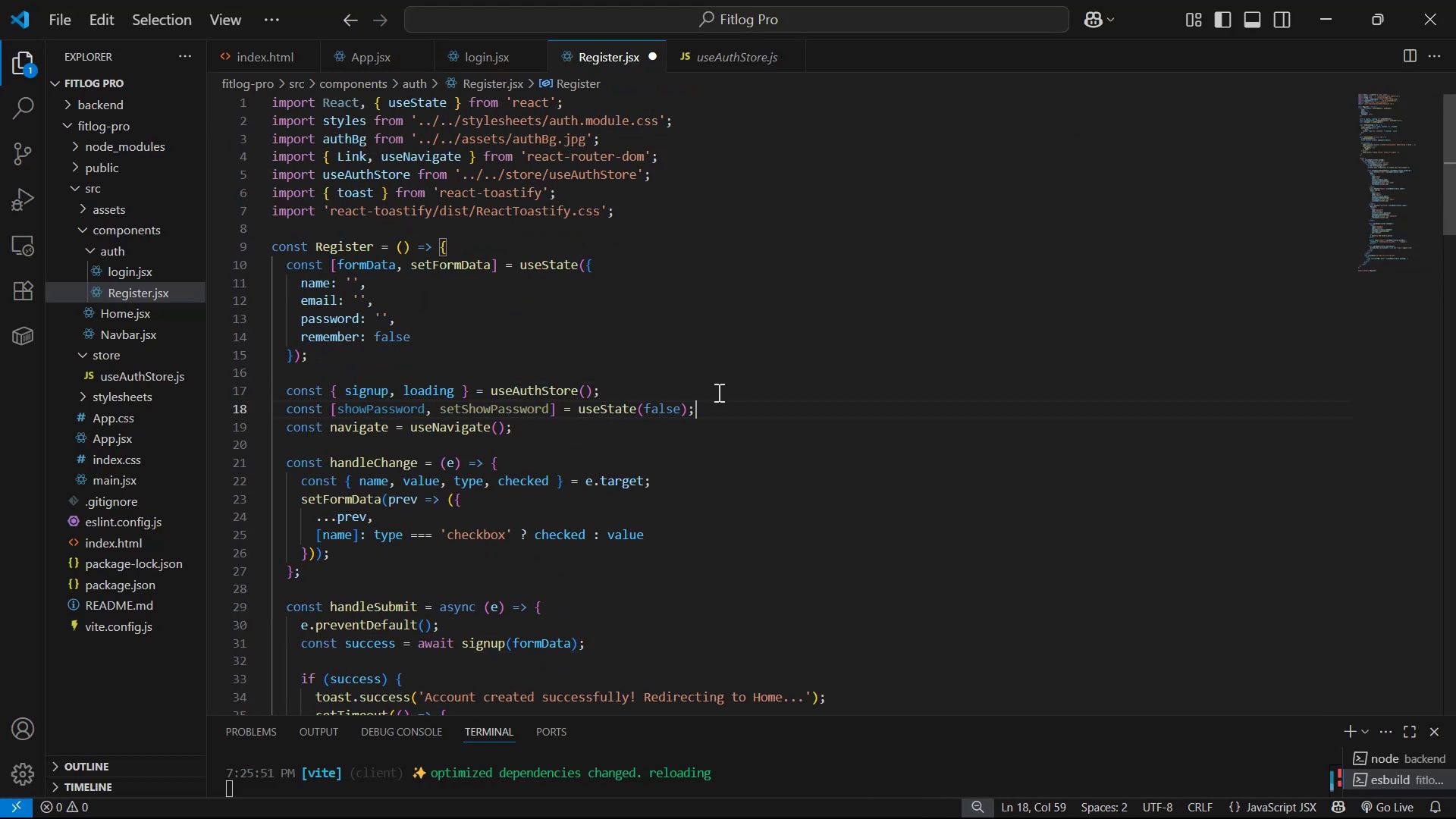 
key(Alt+Tab)
 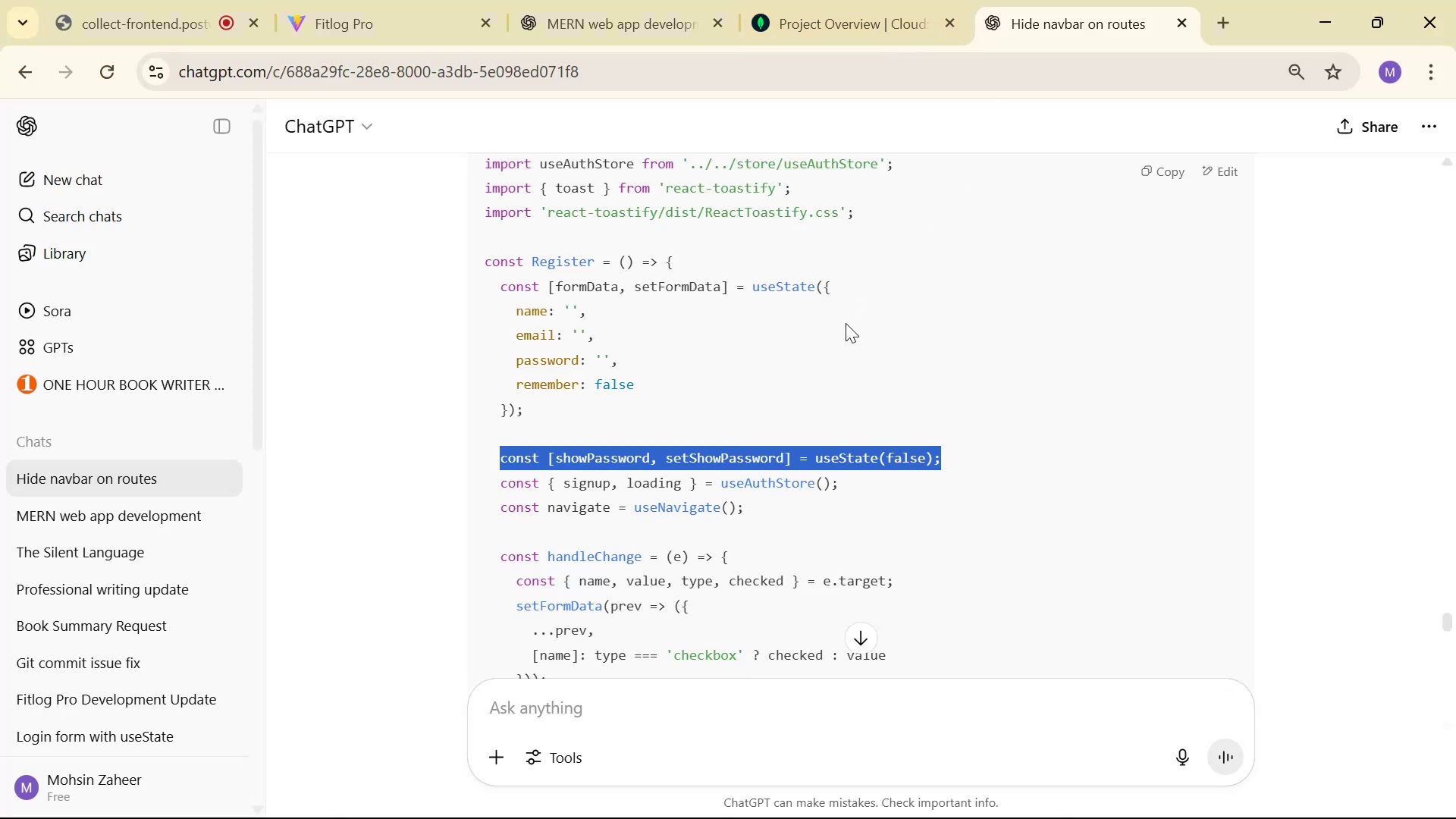 
key(Alt+AltLeft)
 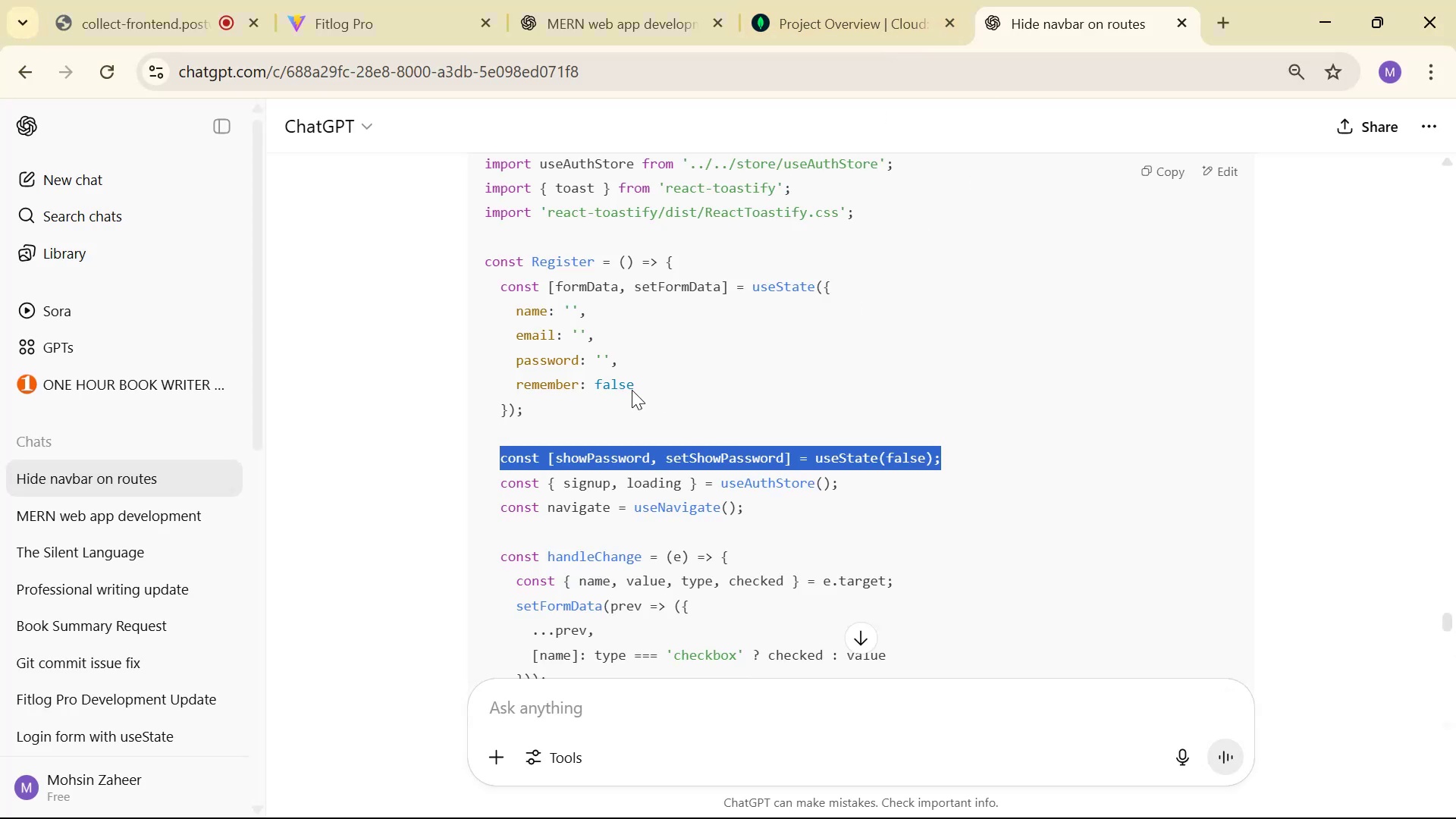 
key(Alt+Tab)
 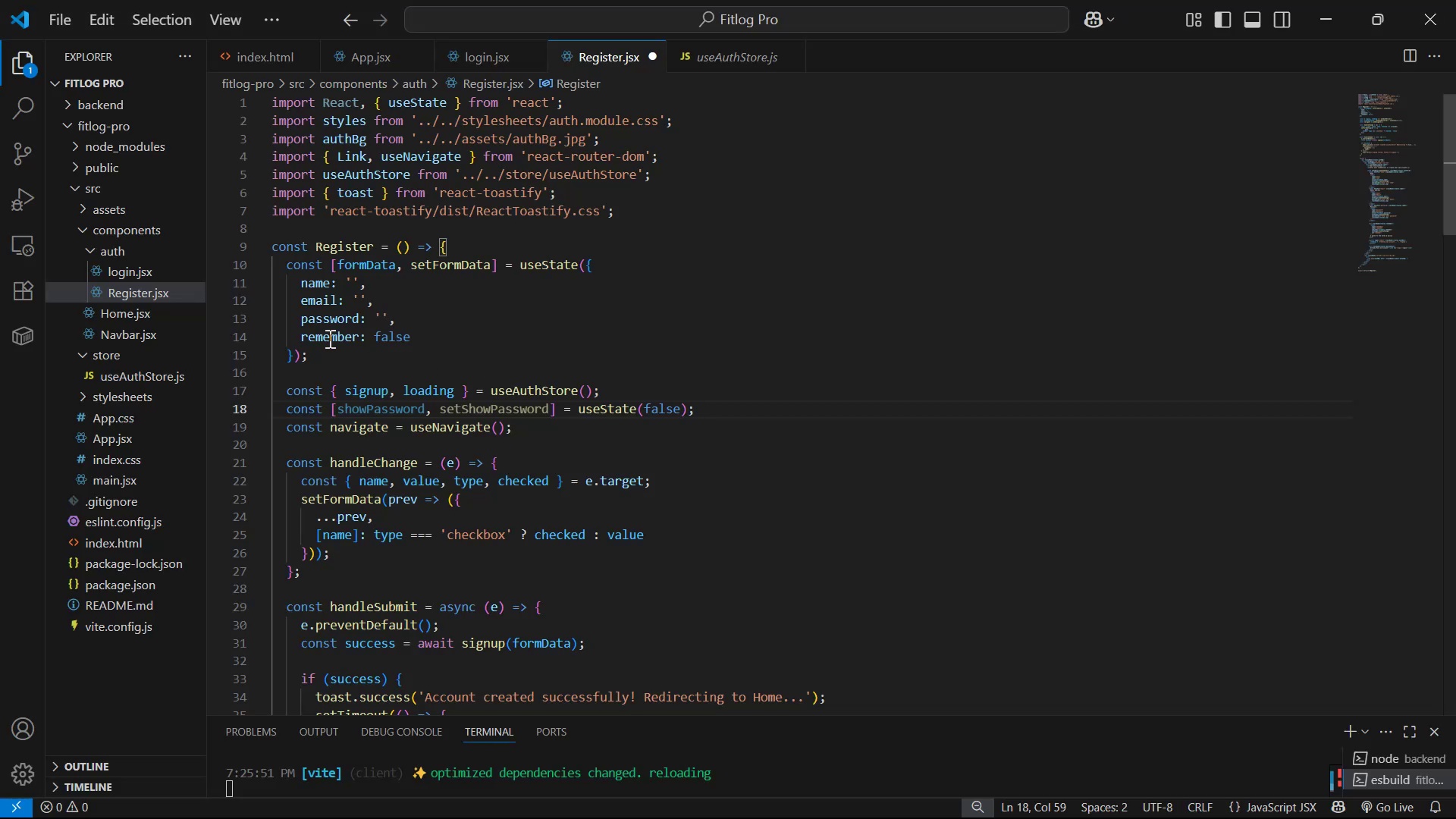 
key(Alt+Tab)
 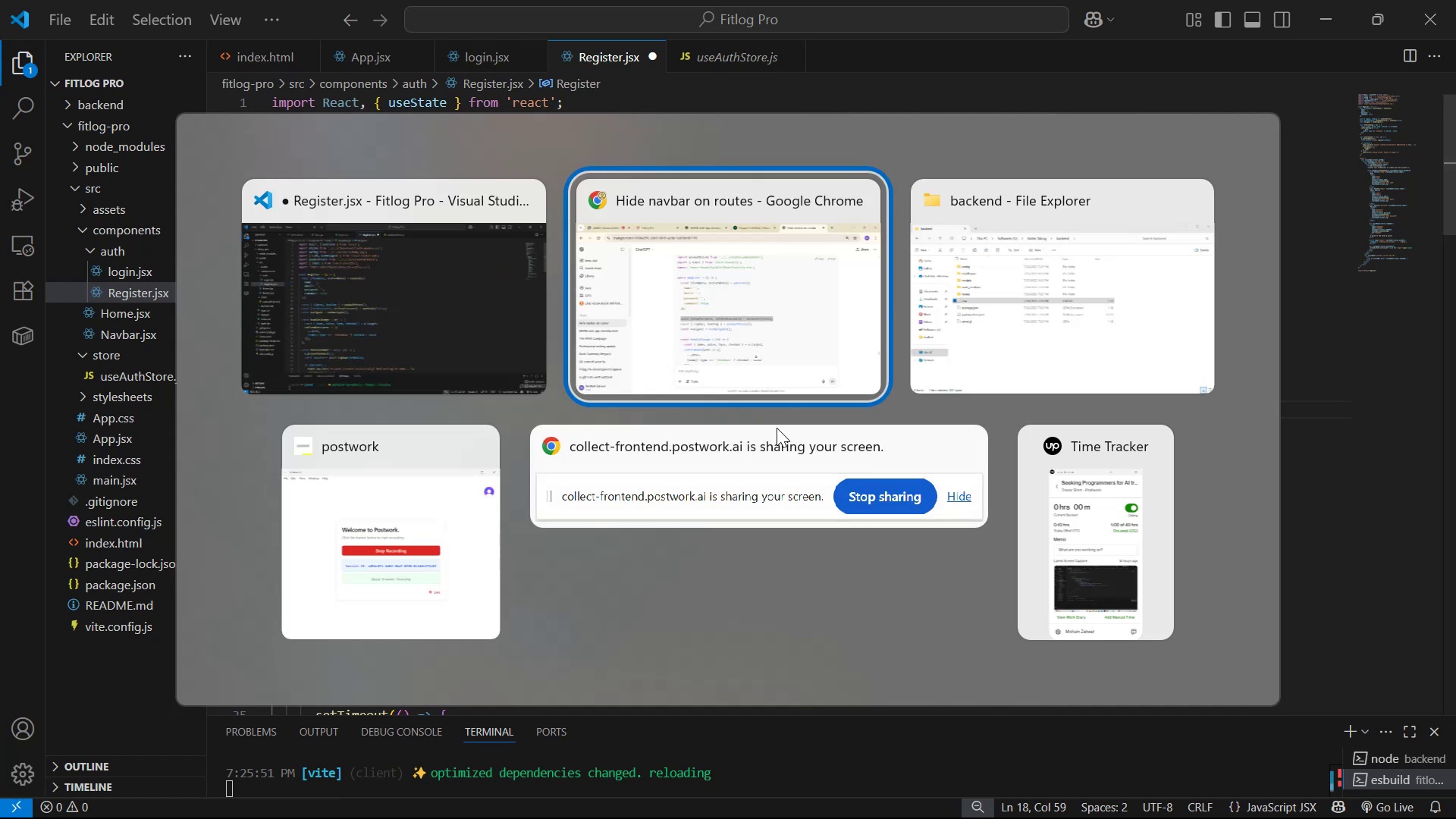 
scroll: coordinate [780, 425], scroll_direction: down, amount: 1.0
 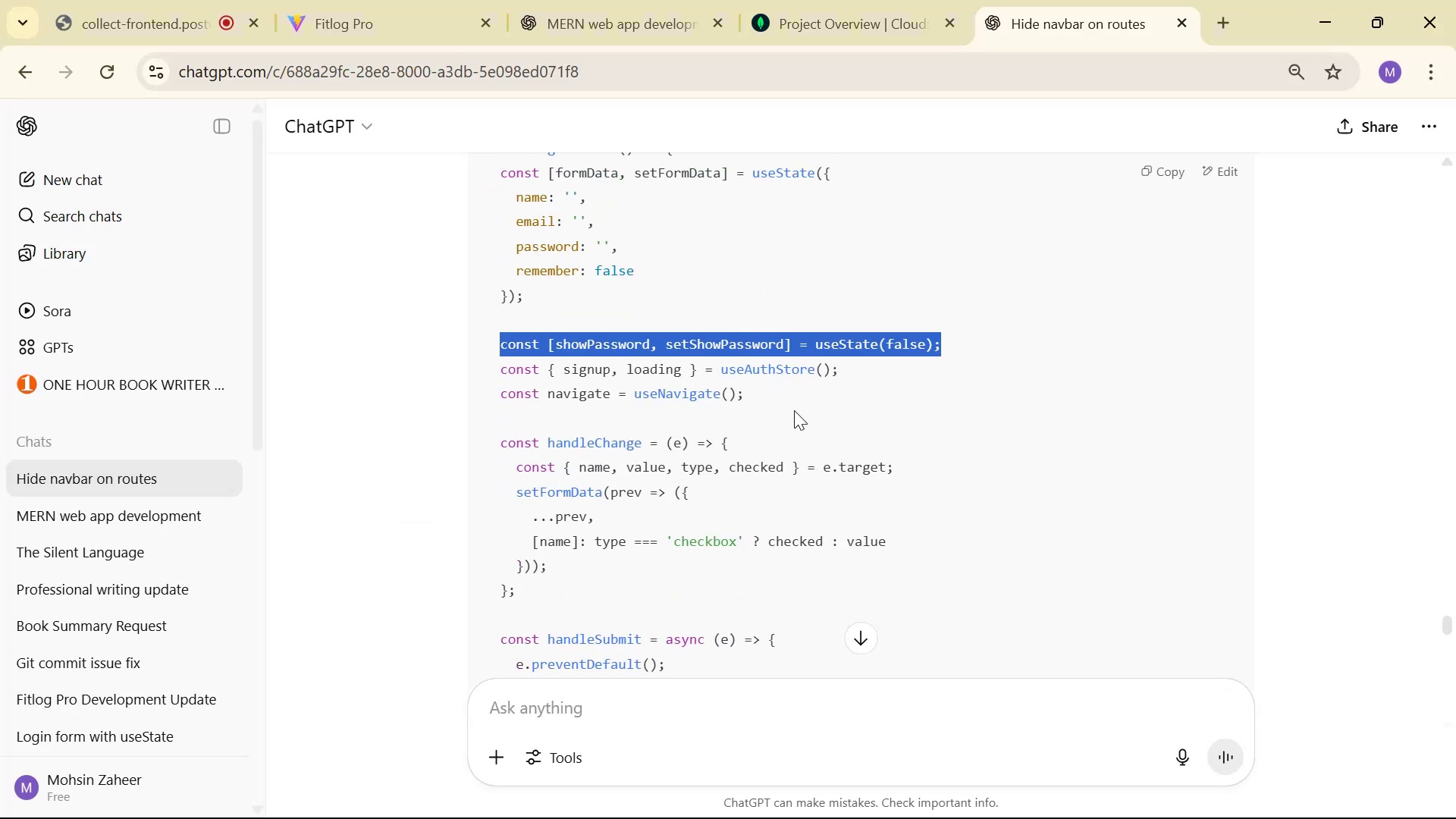 
key(Alt+AltLeft)
 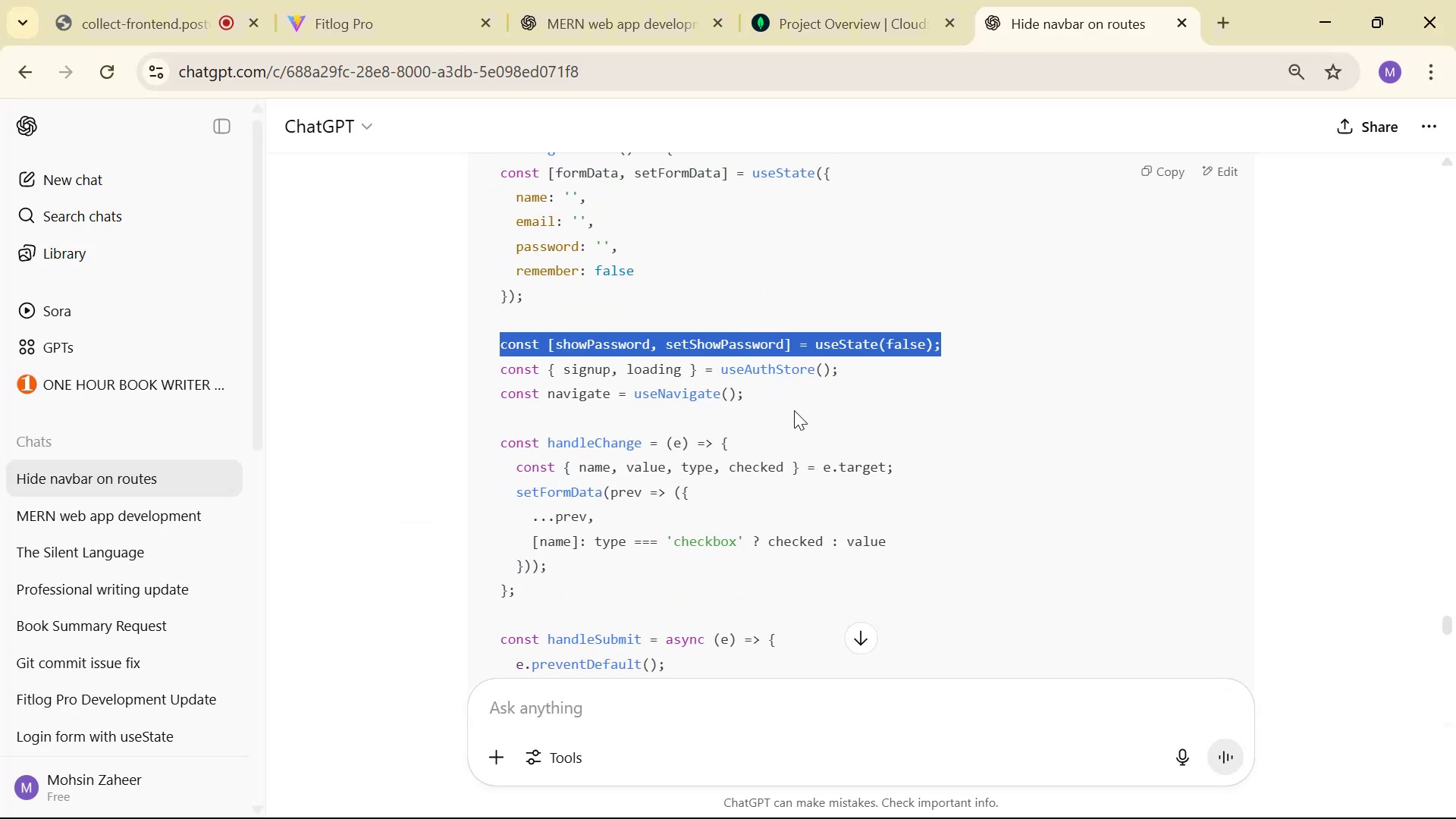 
key(Alt+Tab)
 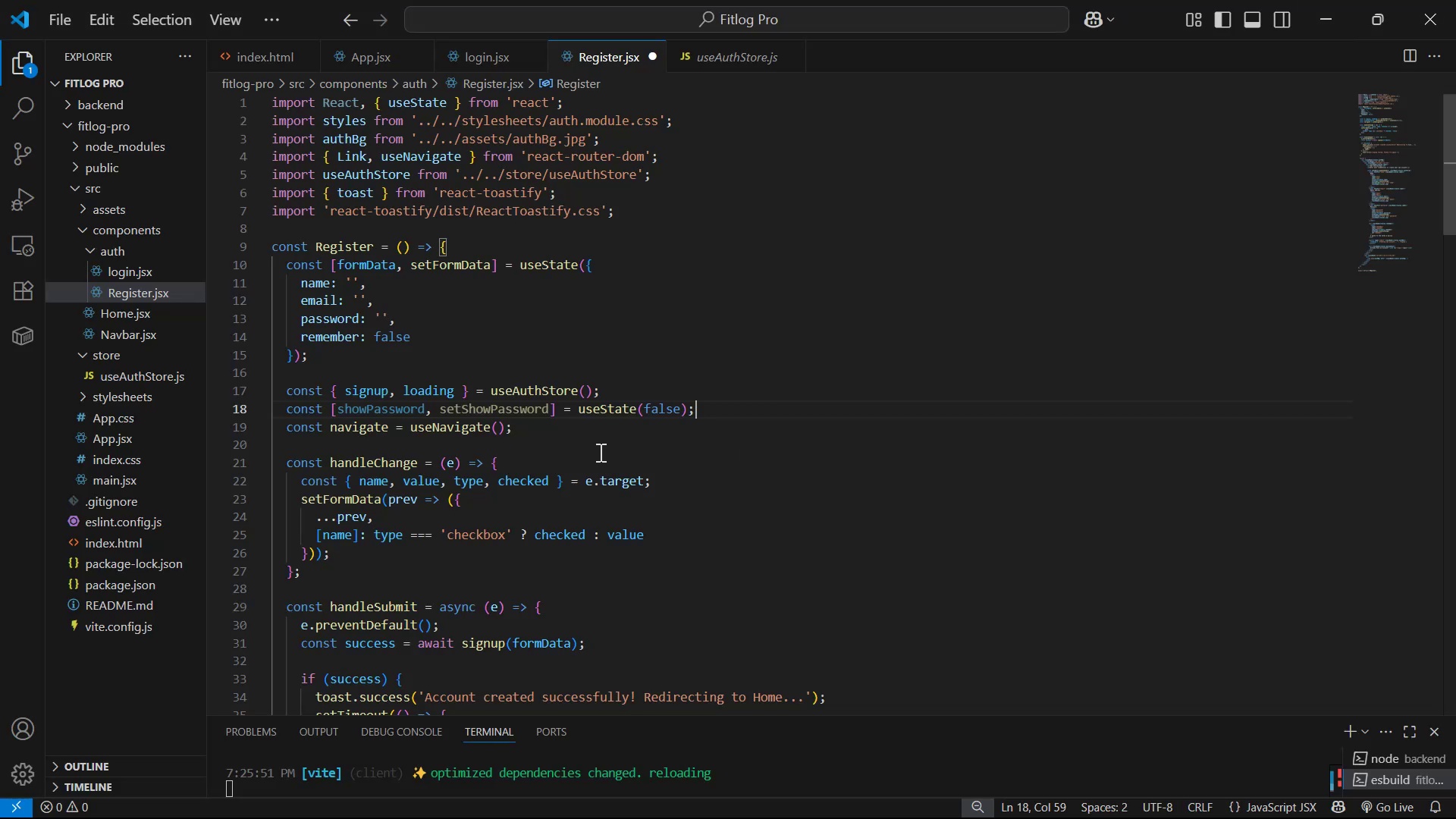 
key(Alt+AltLeft)
 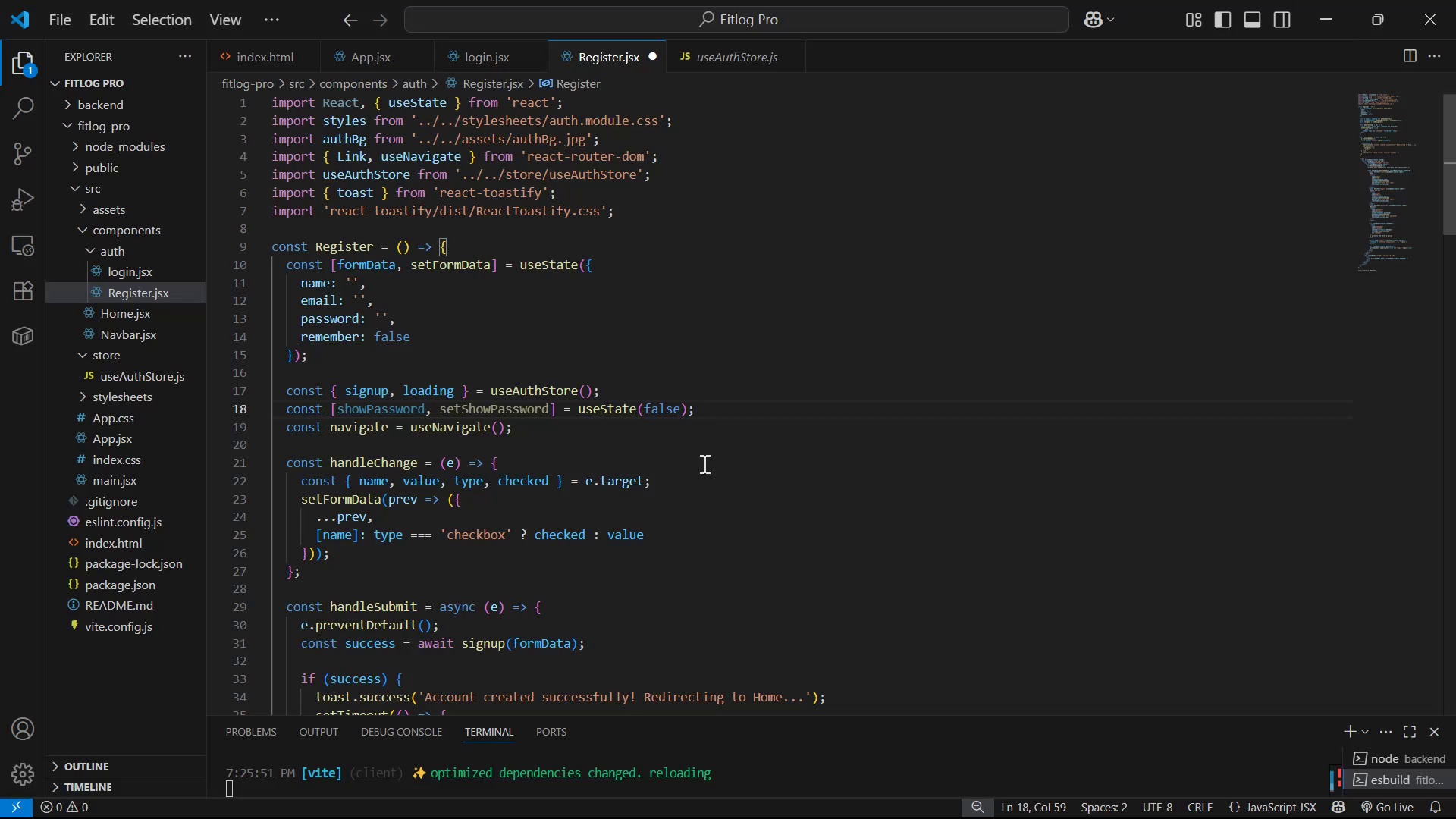 
key(Alt+Tab)
 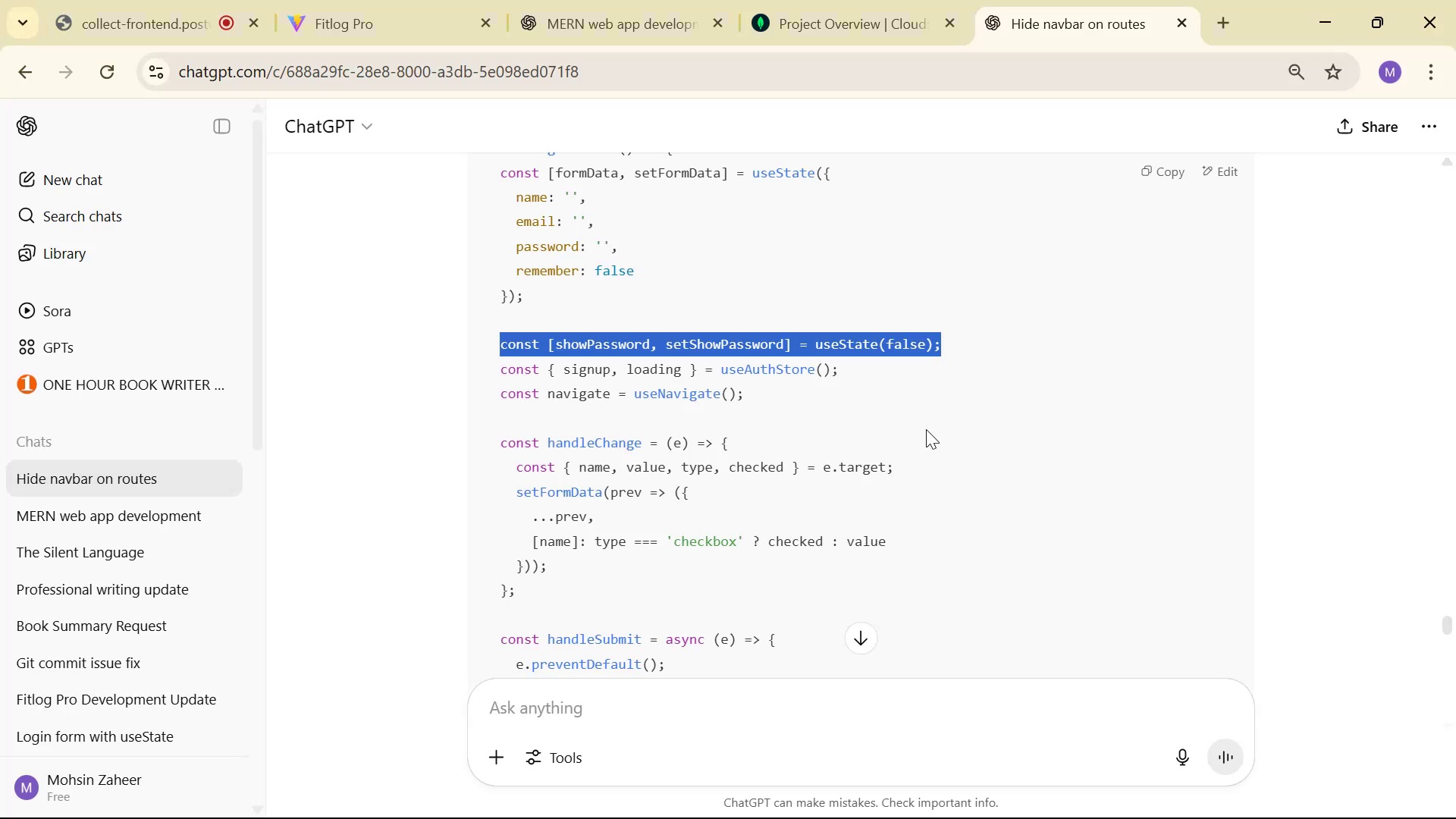 
scroll: coordinate [921, 390], scroll_direction: down, amount: 4.0
 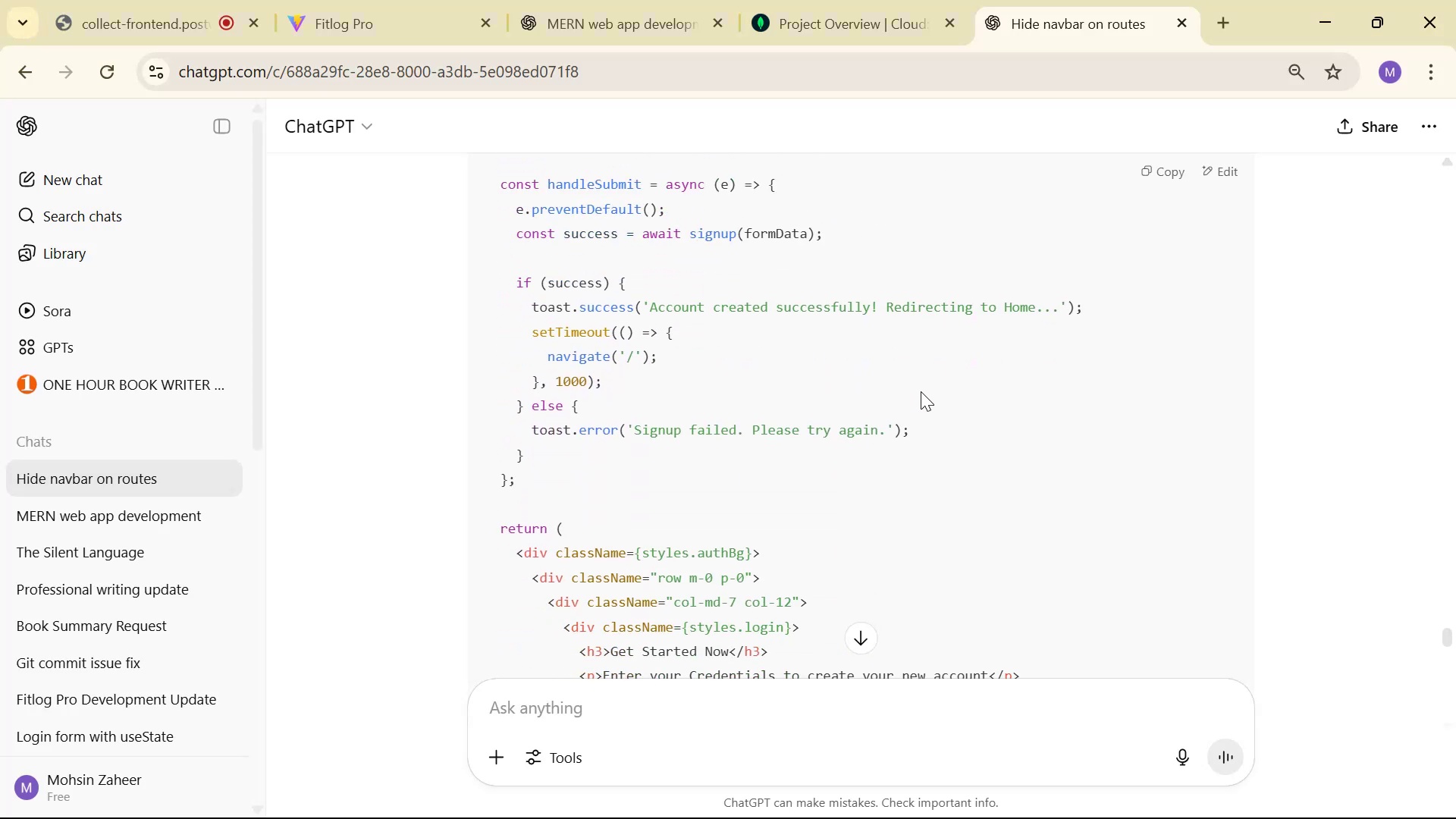 
scroll: coordinate [920, 403], scroll_direction: up, amount: 3.0
 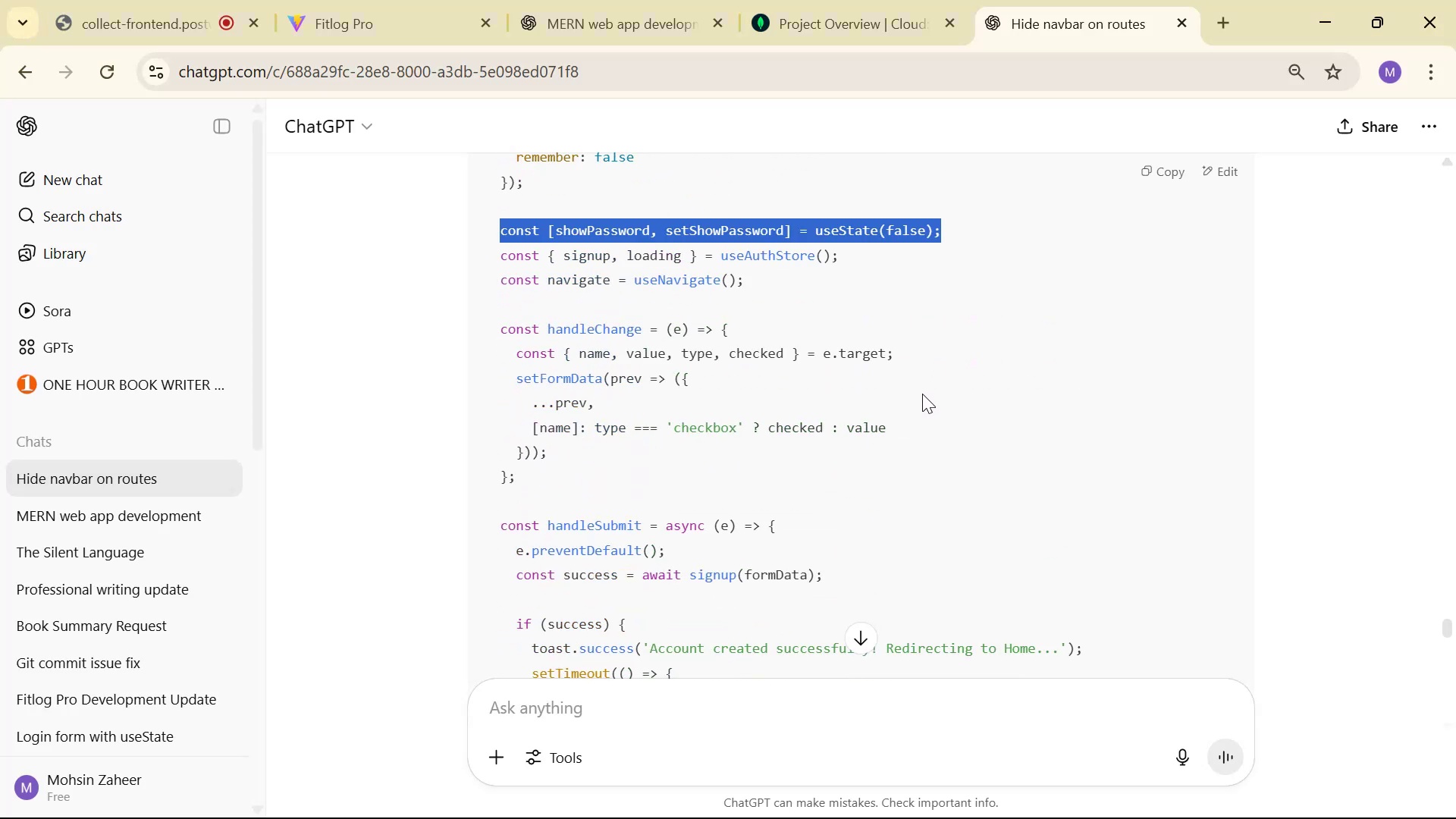 
scroll: coordinate [931, 403], scroll_direction: down, amount: 15.0
 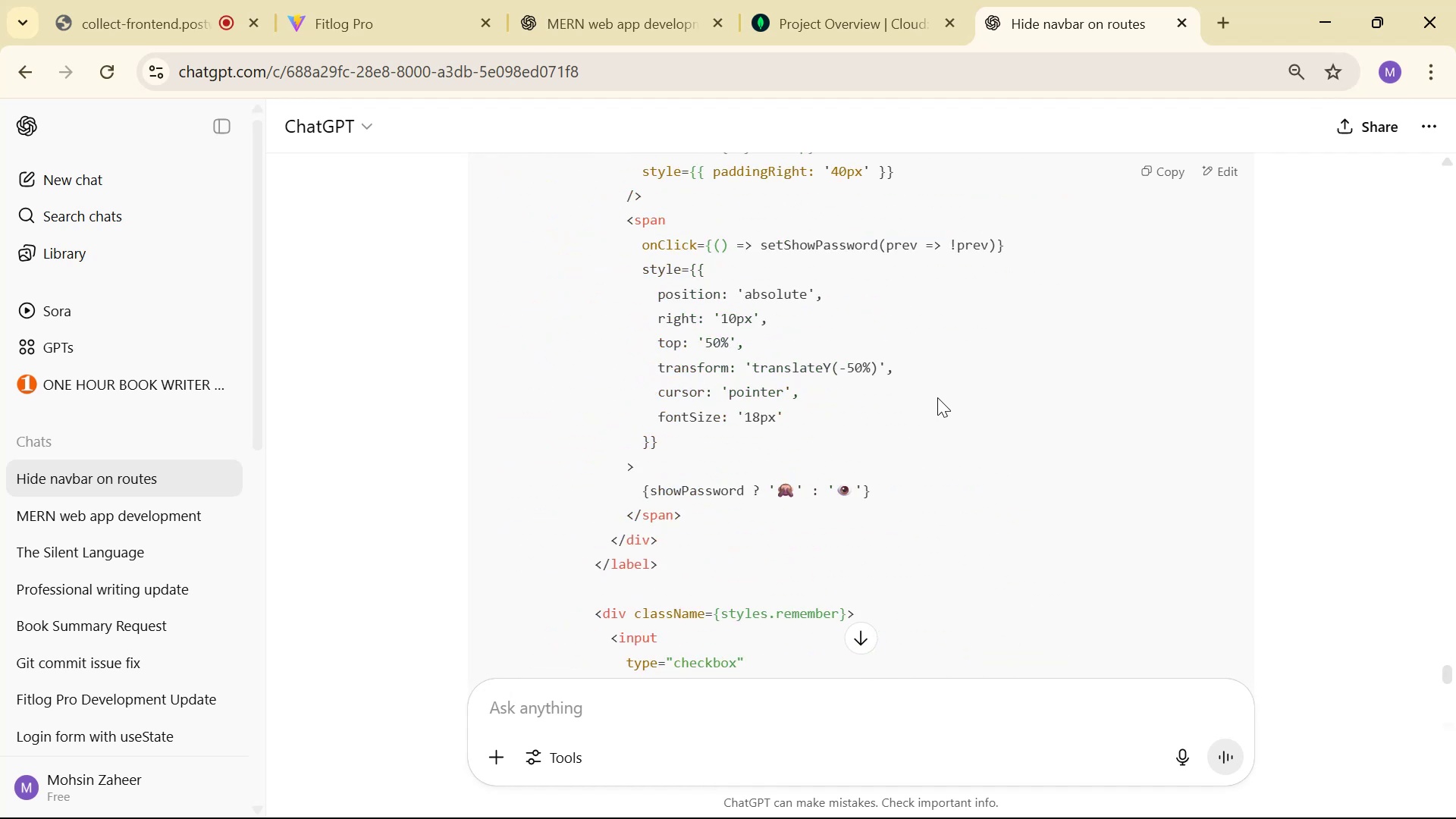 
scroll: coordinate [921, 397], scroll_direction: up, amount: 3.0
 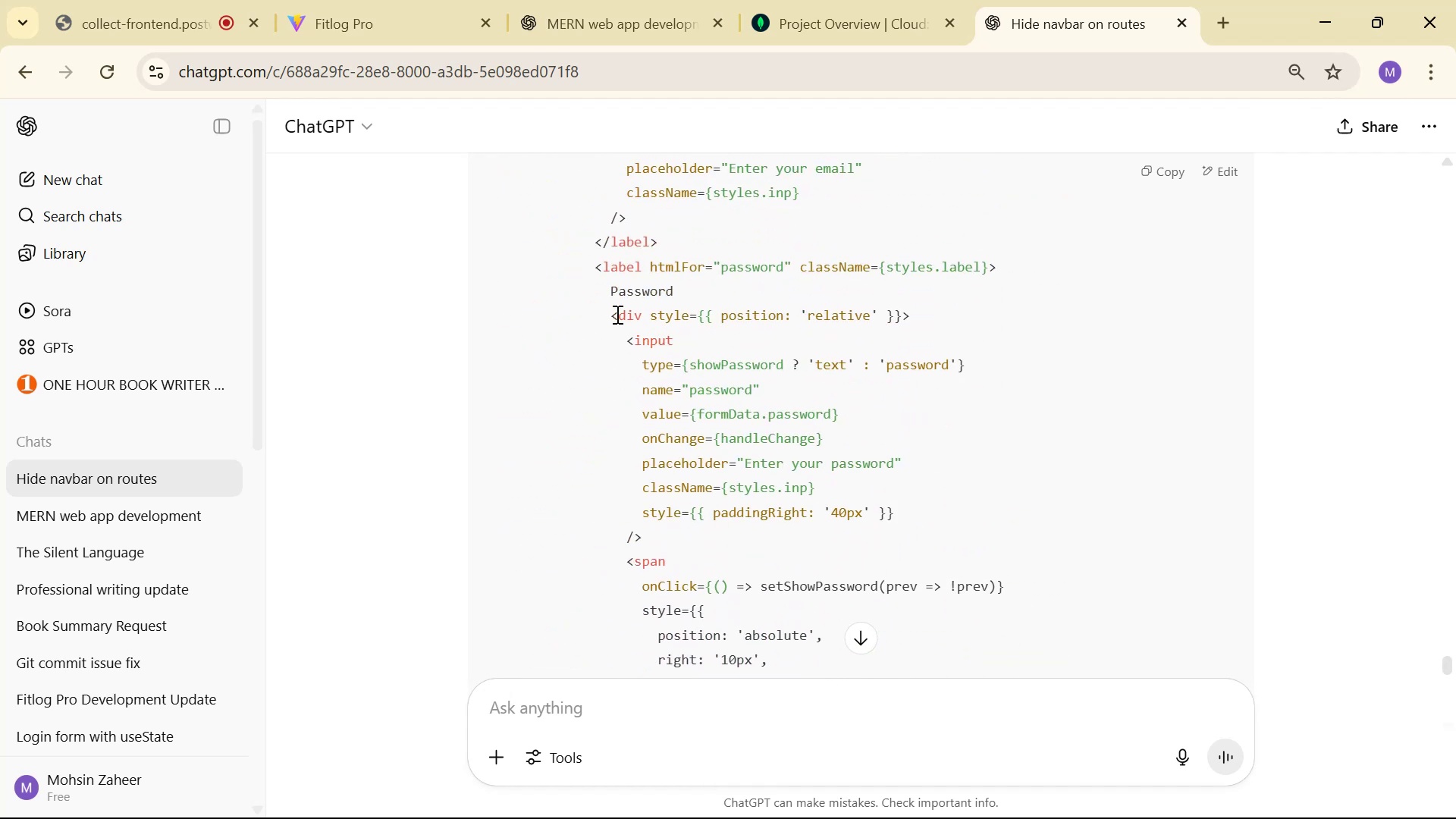 
scroll: coordinate [917, 441], scroll_direction: down, amount: 3.0
 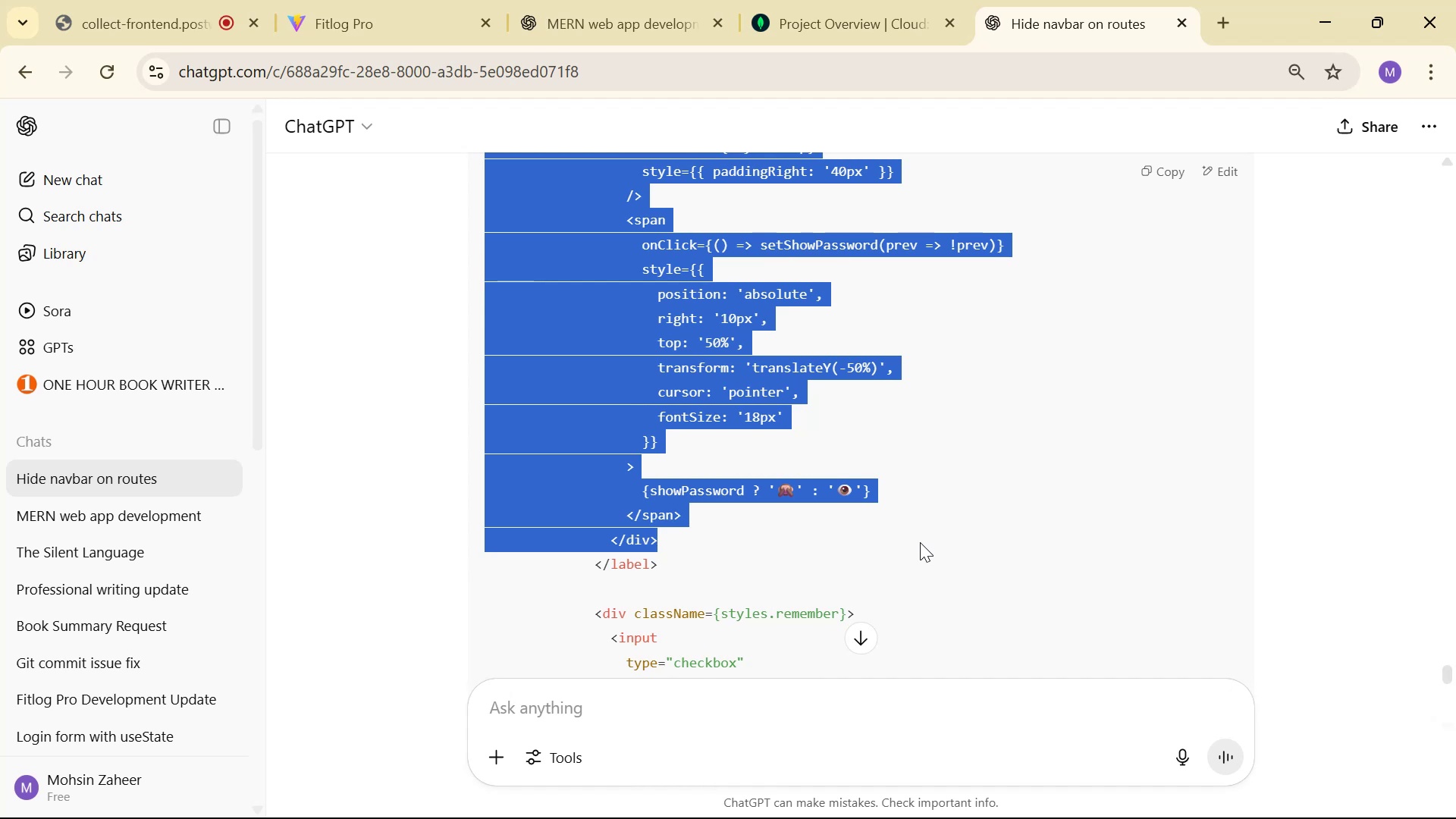 
scroll: coordinate [983, 494], scroll_direction: up, amount: 5.0
 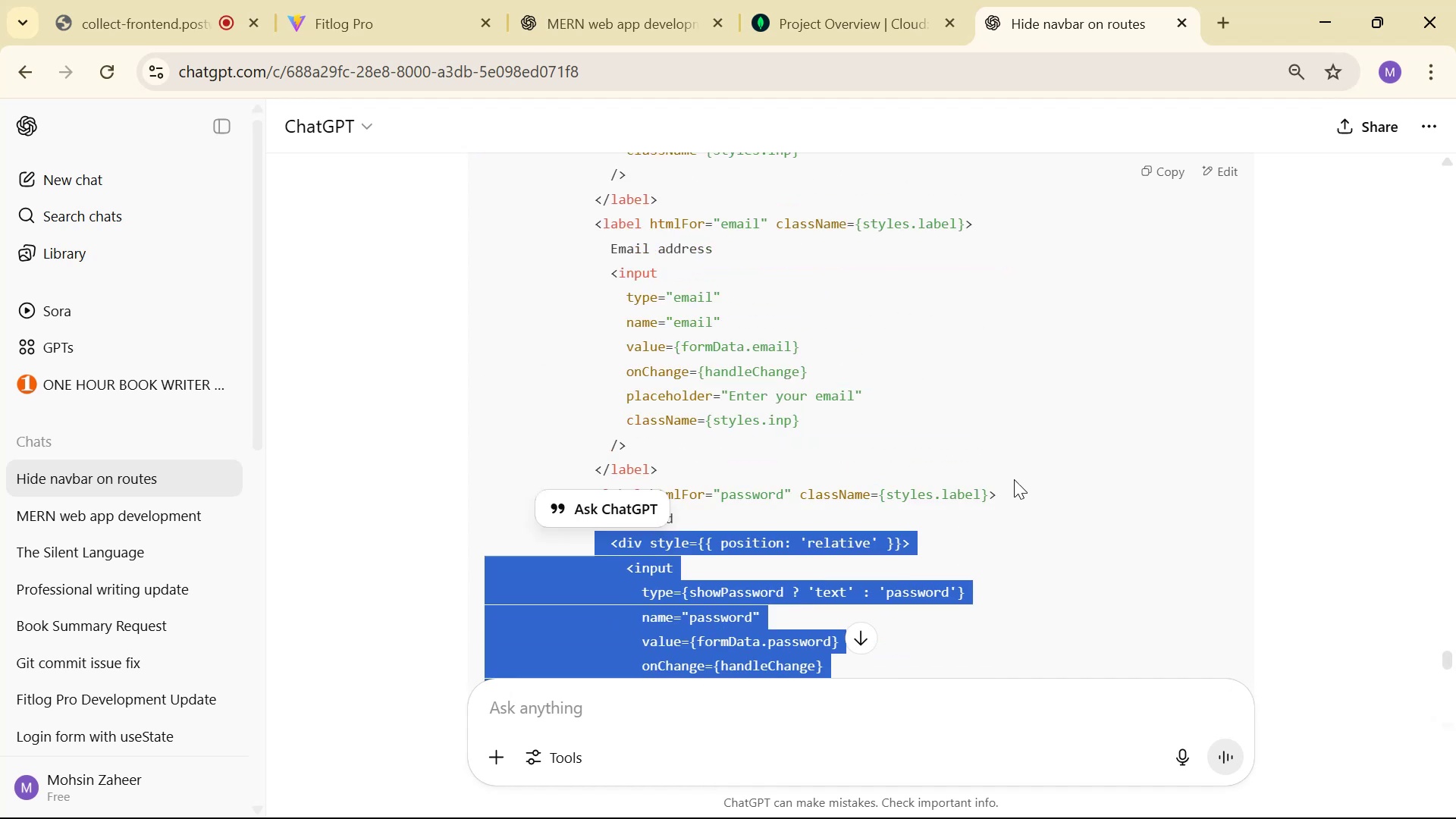 
key(Control+C)
 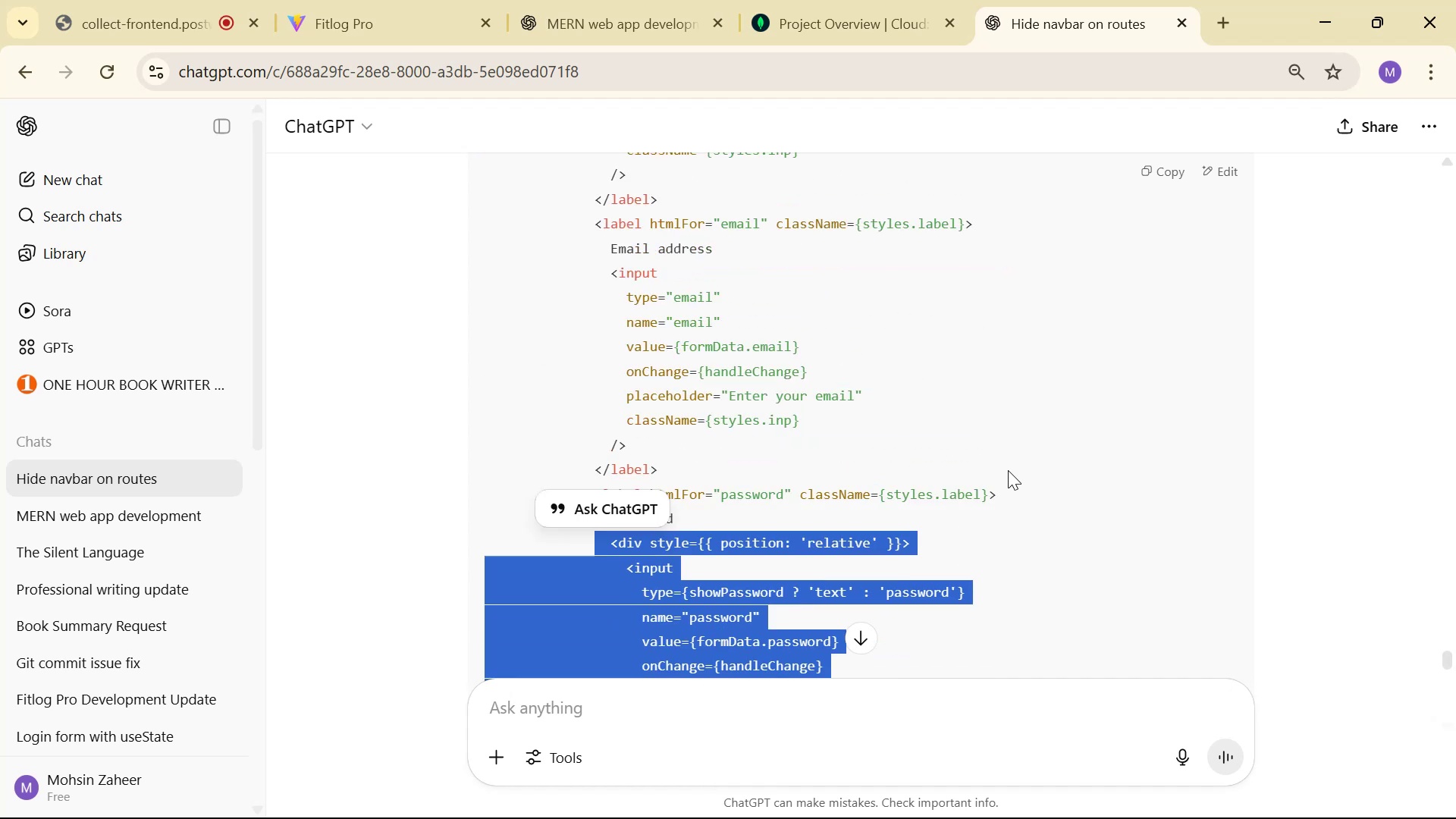 
key(Control+C)
 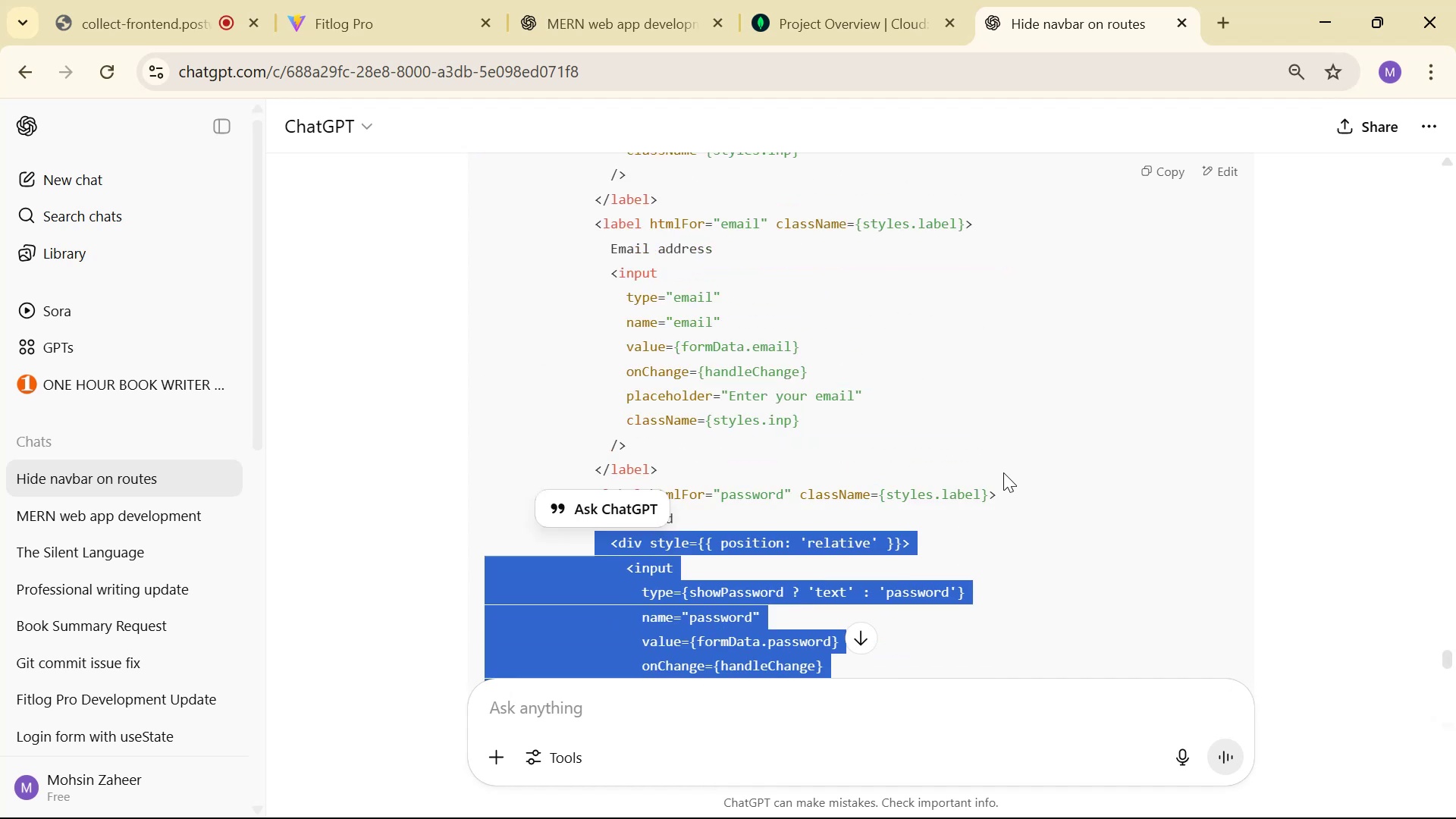 
key(Alt+AltLeft)
 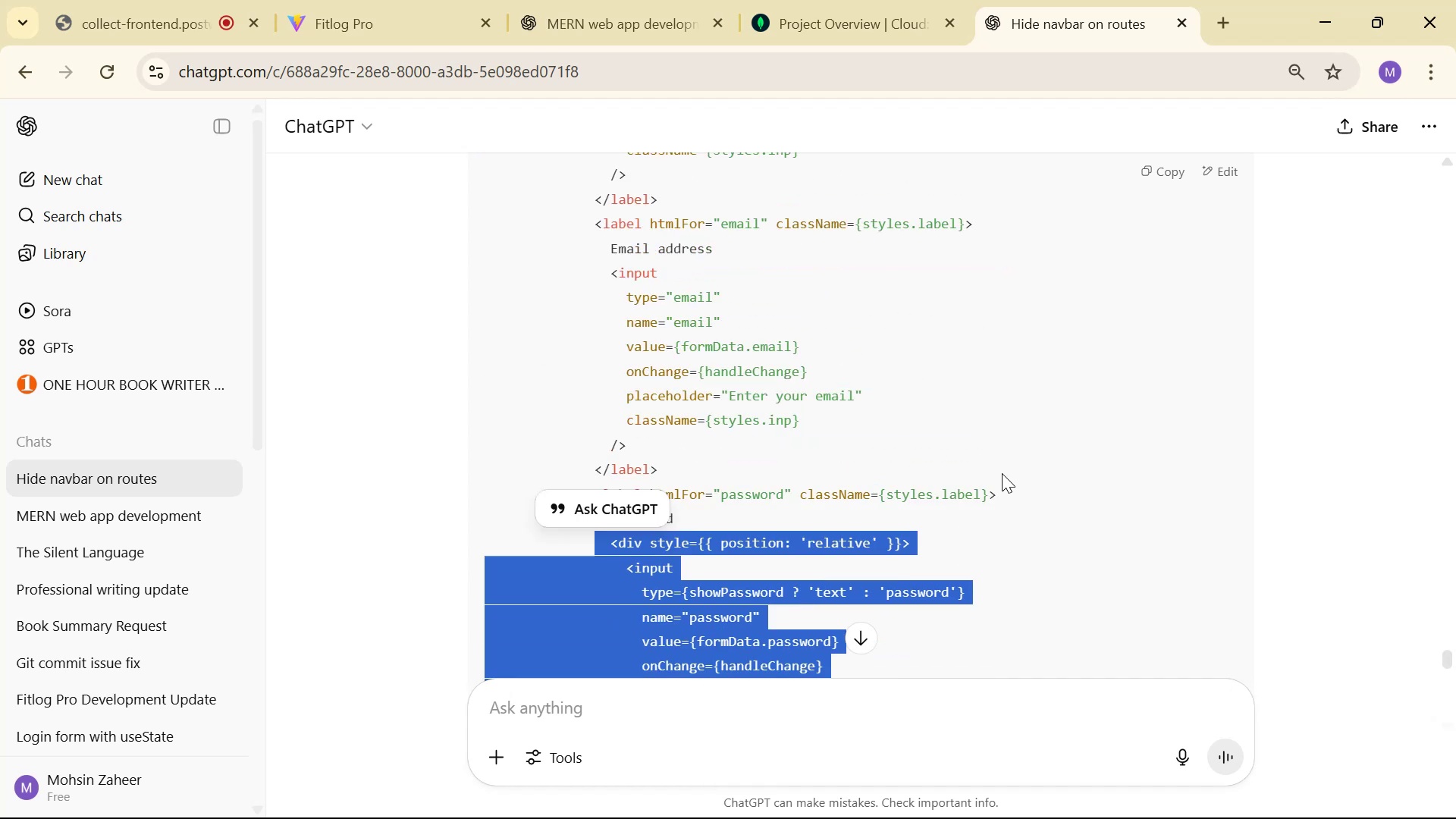 
key(Alt+Tab)
 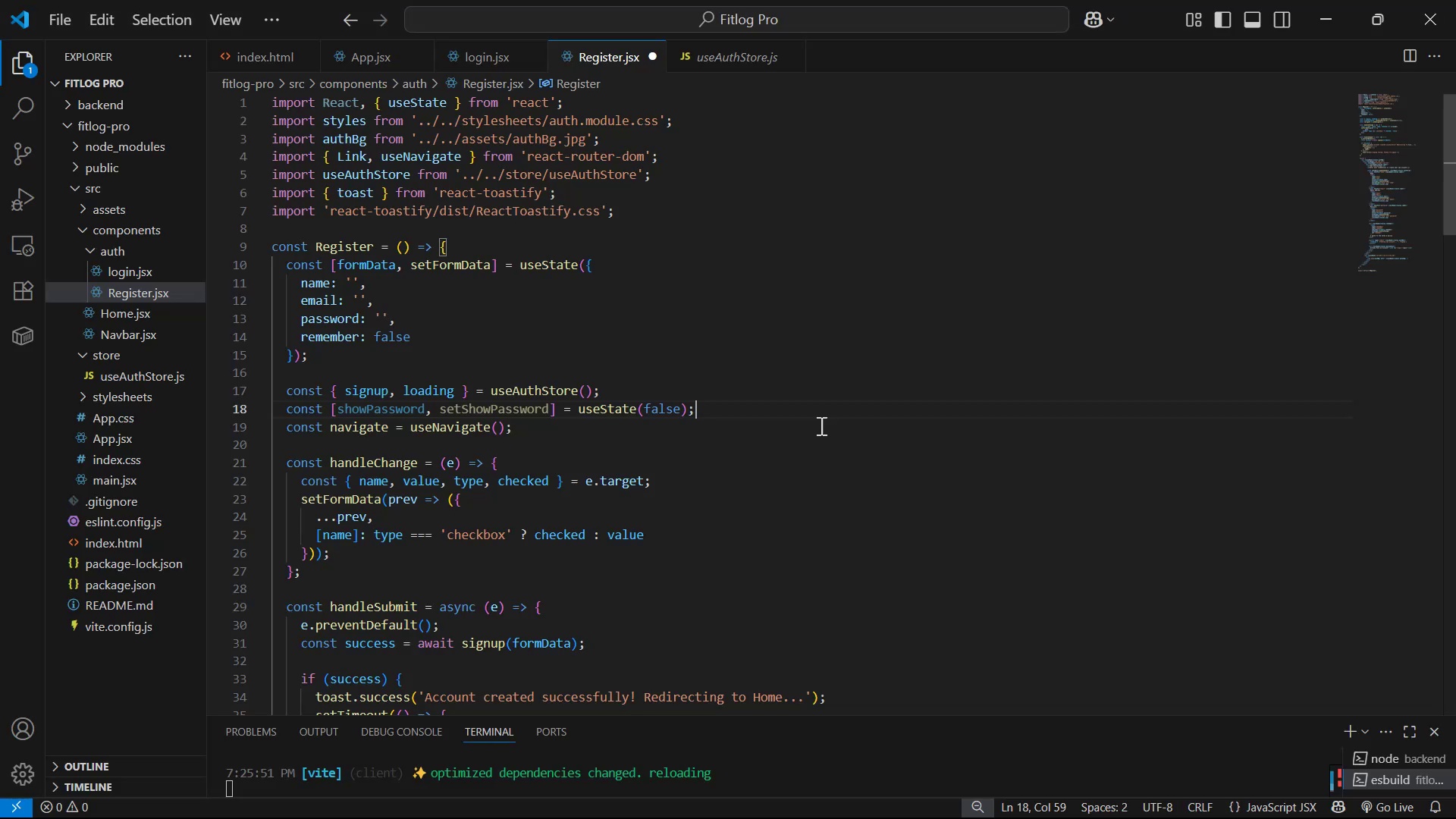 
scroll: coordinate [823, 370], scroll_direction: down, amount: 21.0
 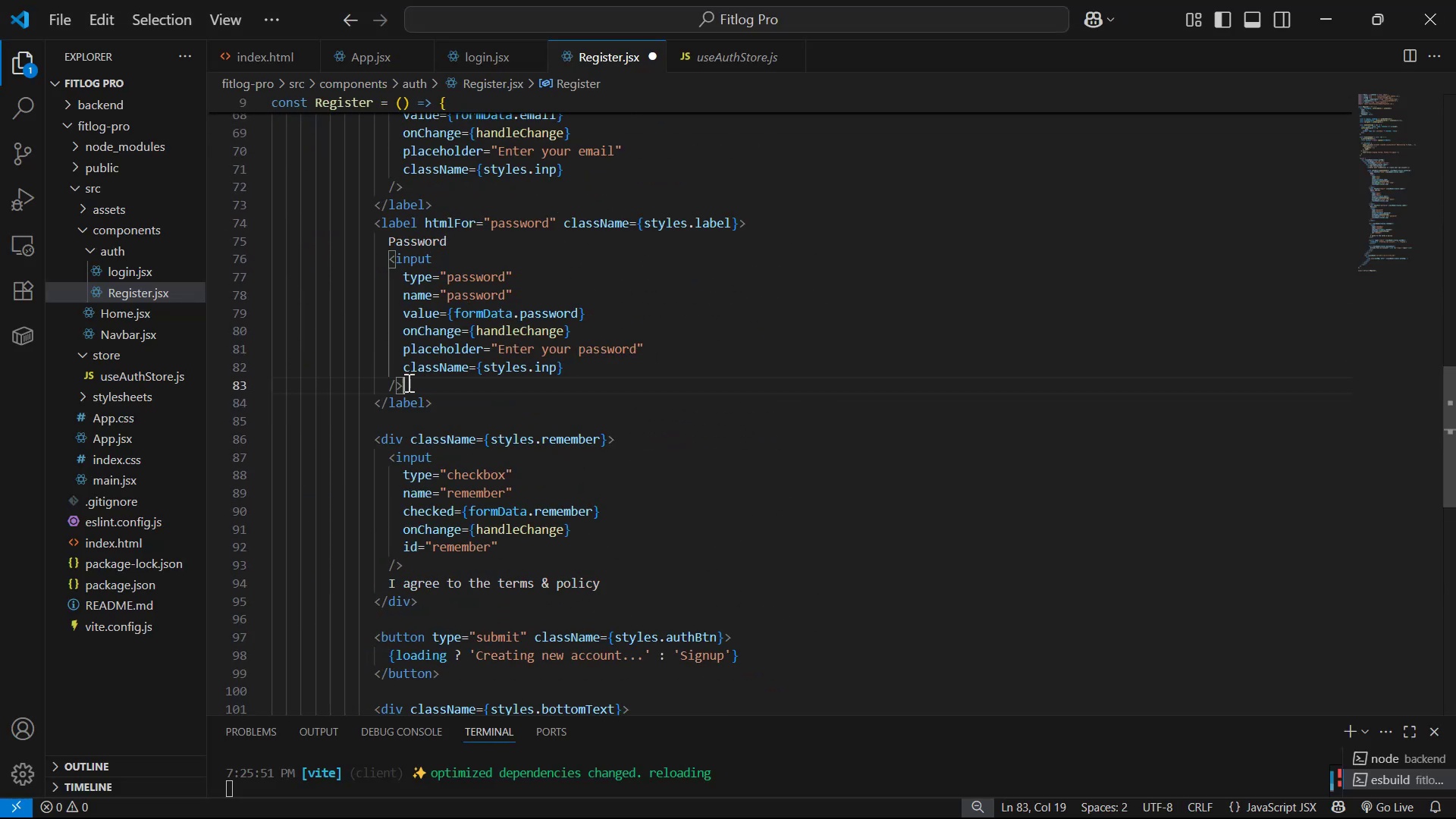 
key(Control+V)
 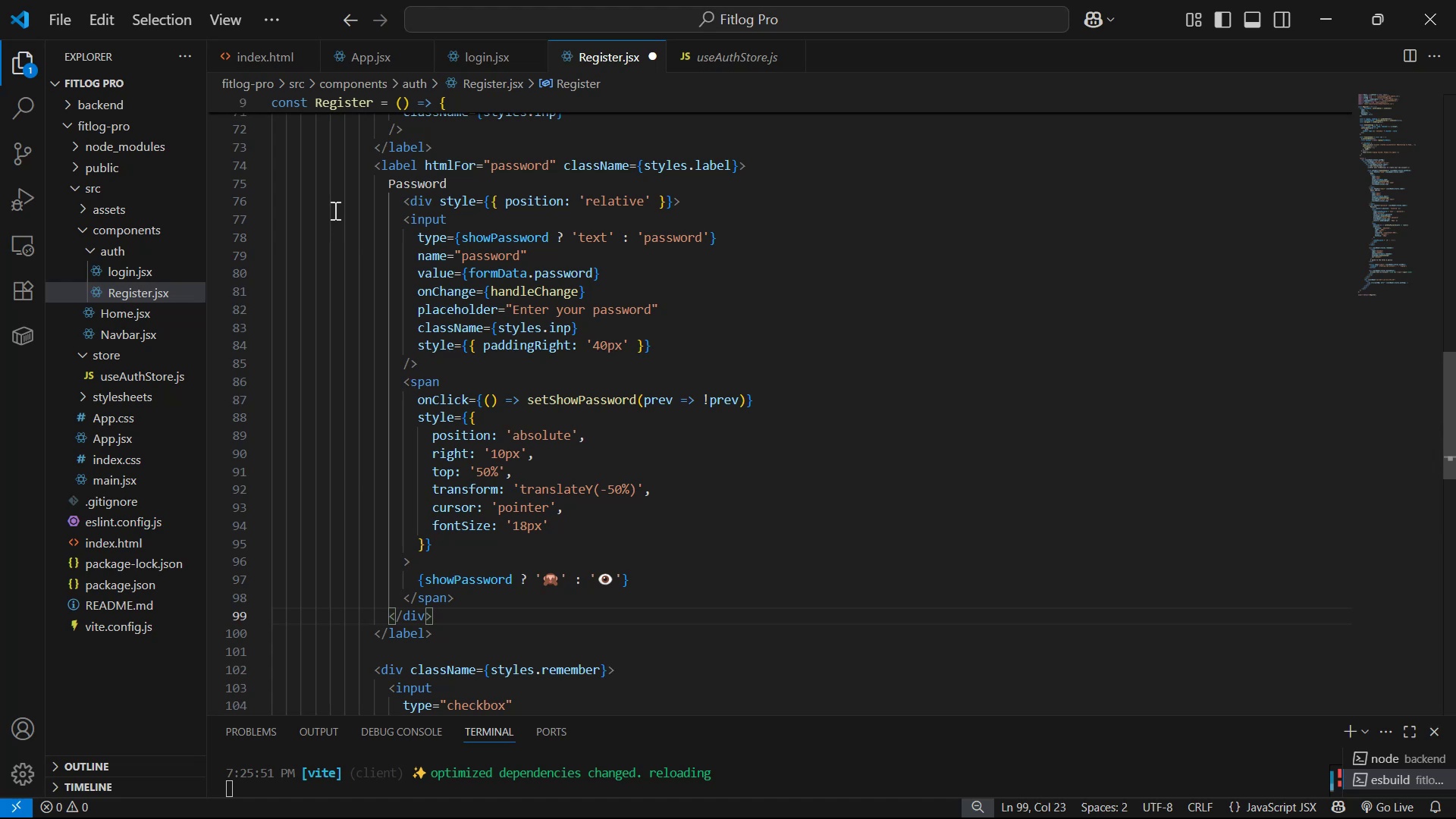 
left_click([407, 203])
 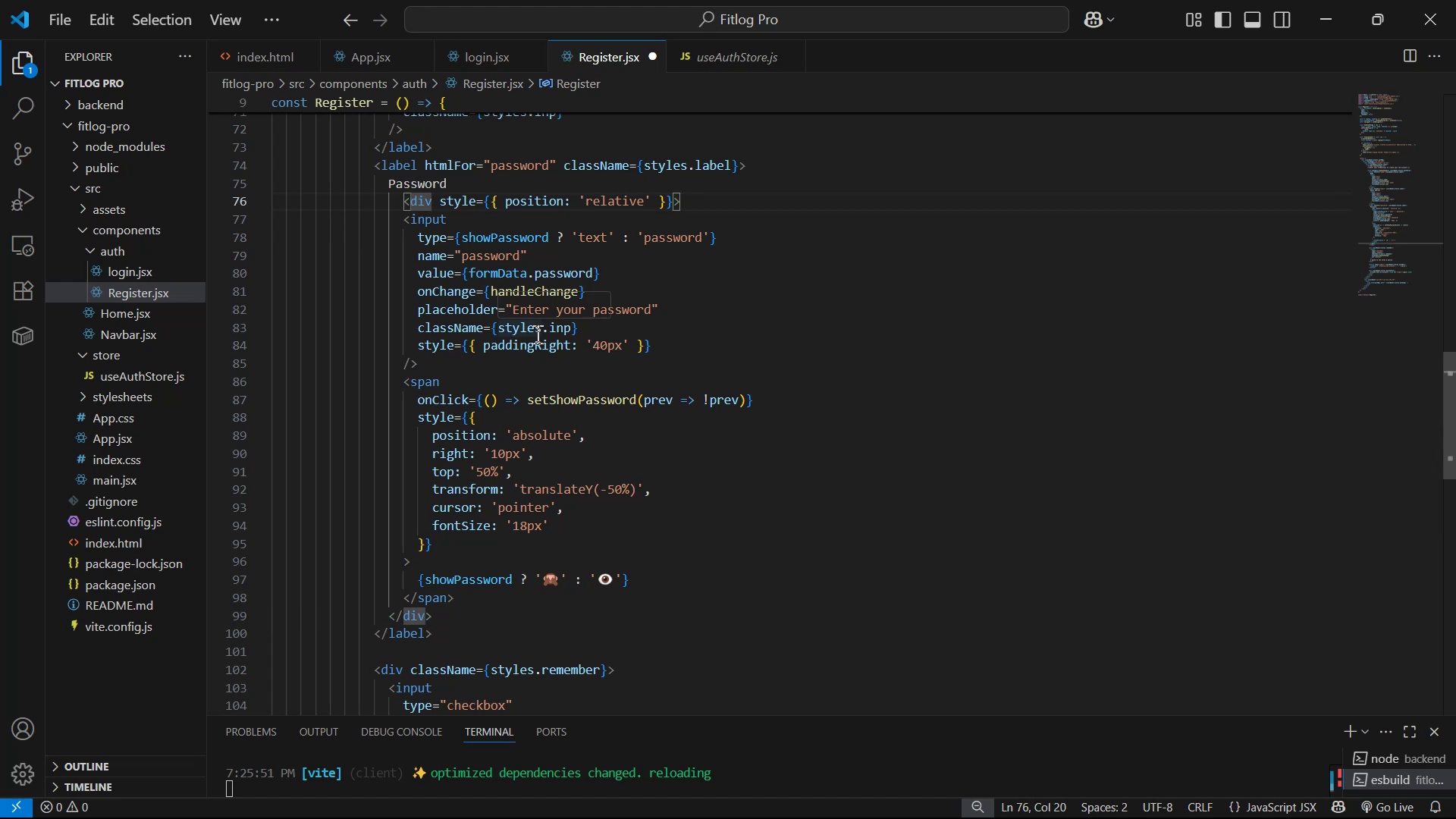 
key(ArrowLeft)
 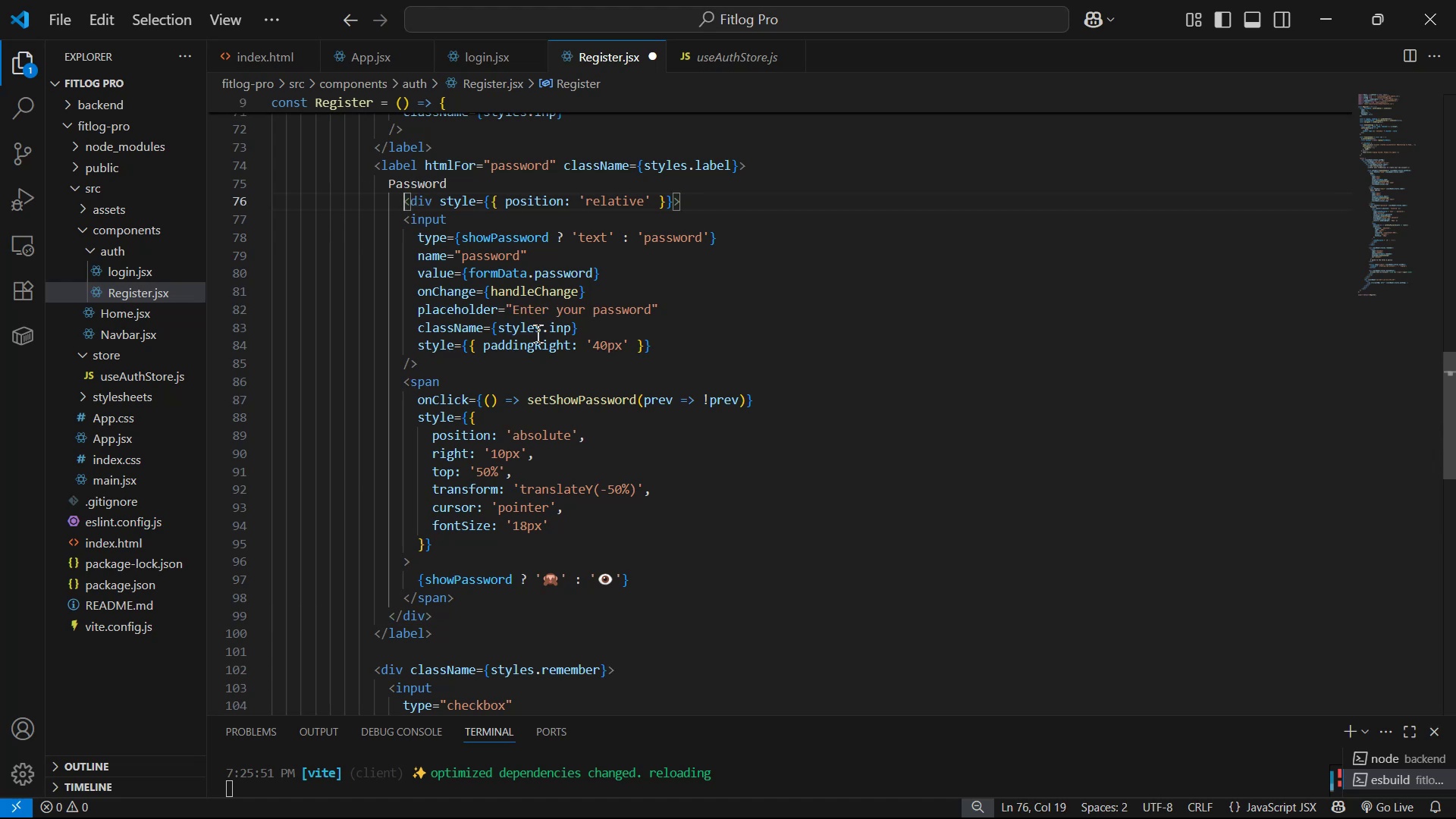 
key(Backspace)
 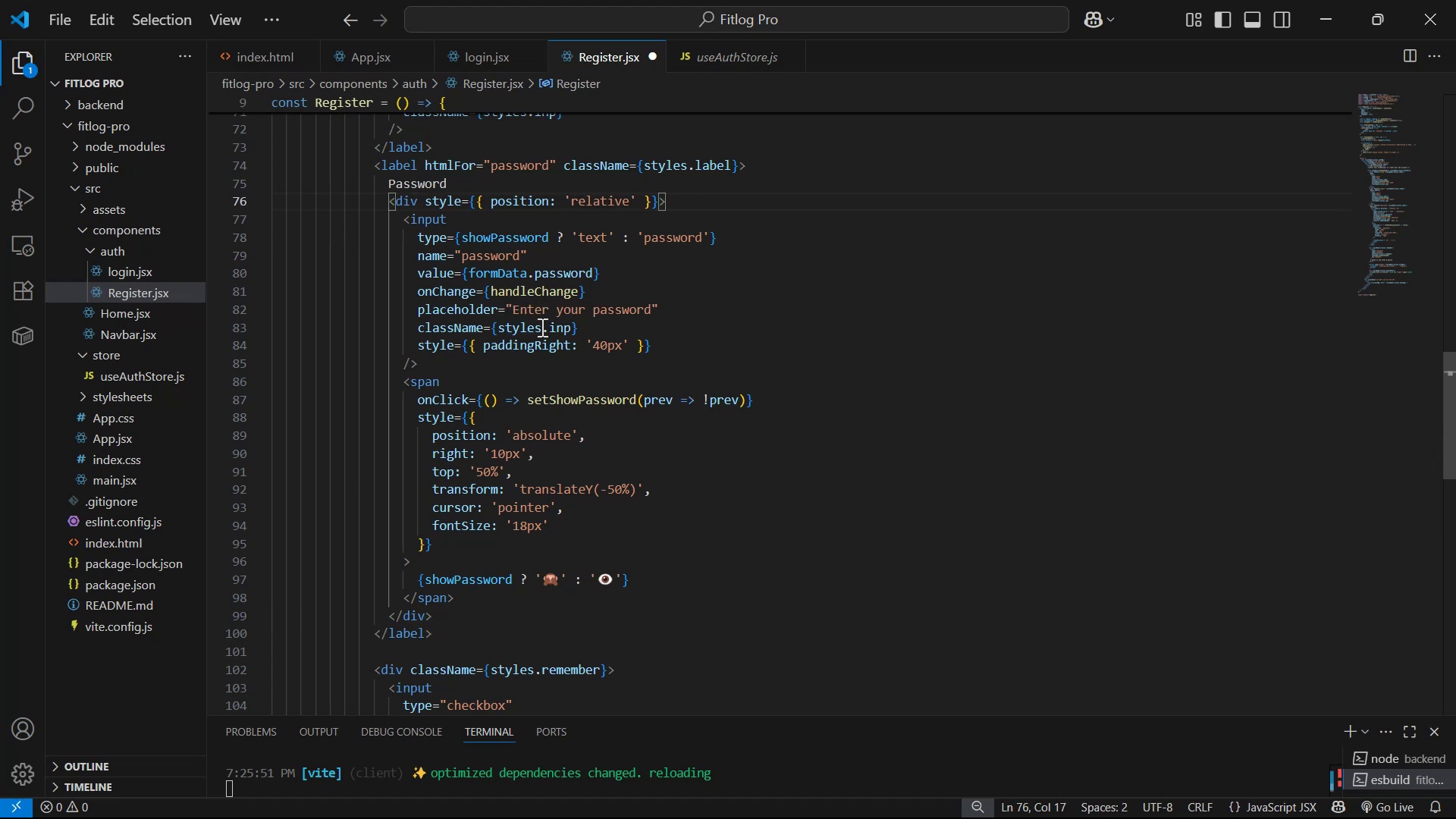 
scroll: coordinate [762, 375], scroll_direction: down, amount: 5.0
 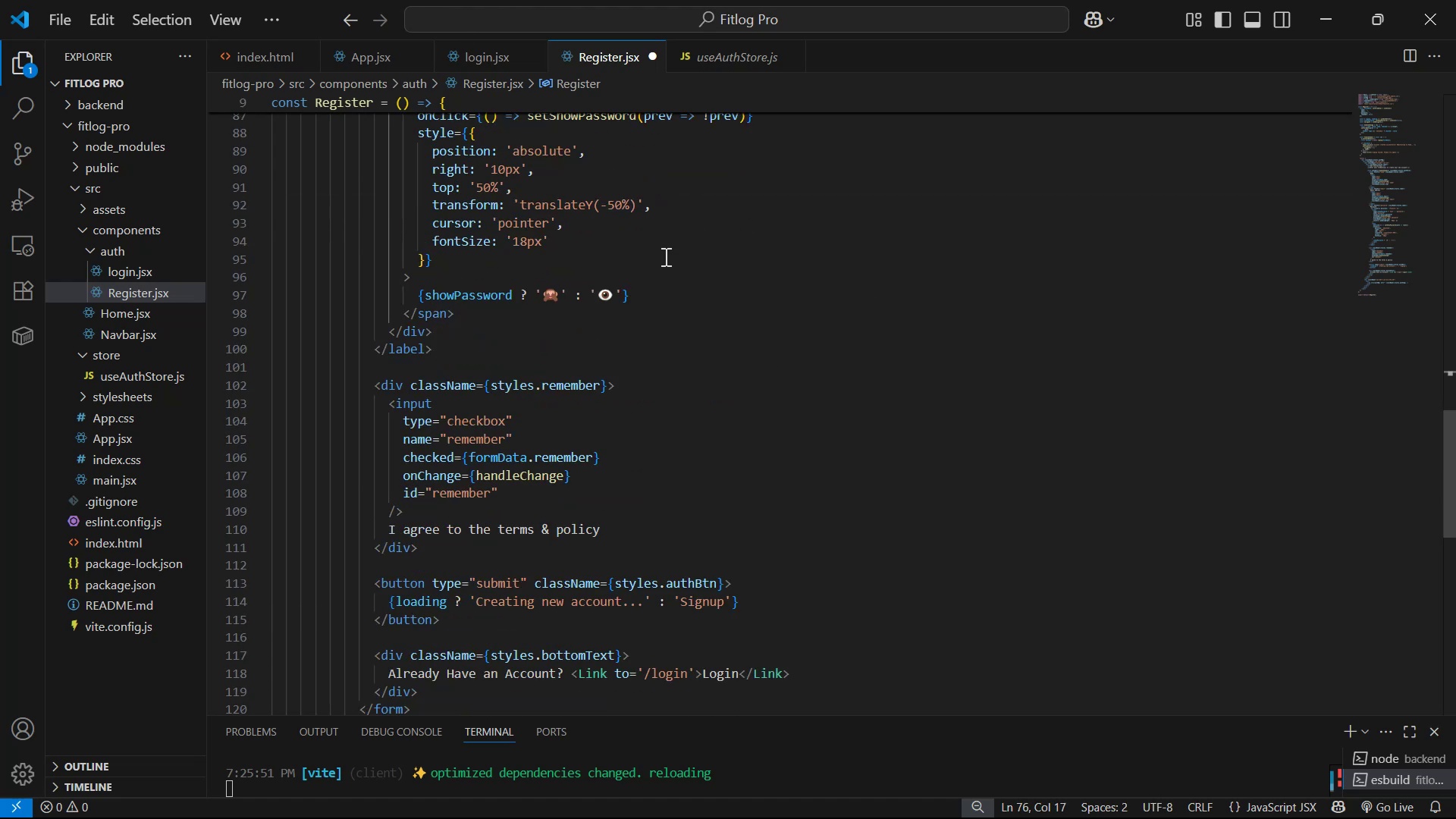 
wait(6.46)
 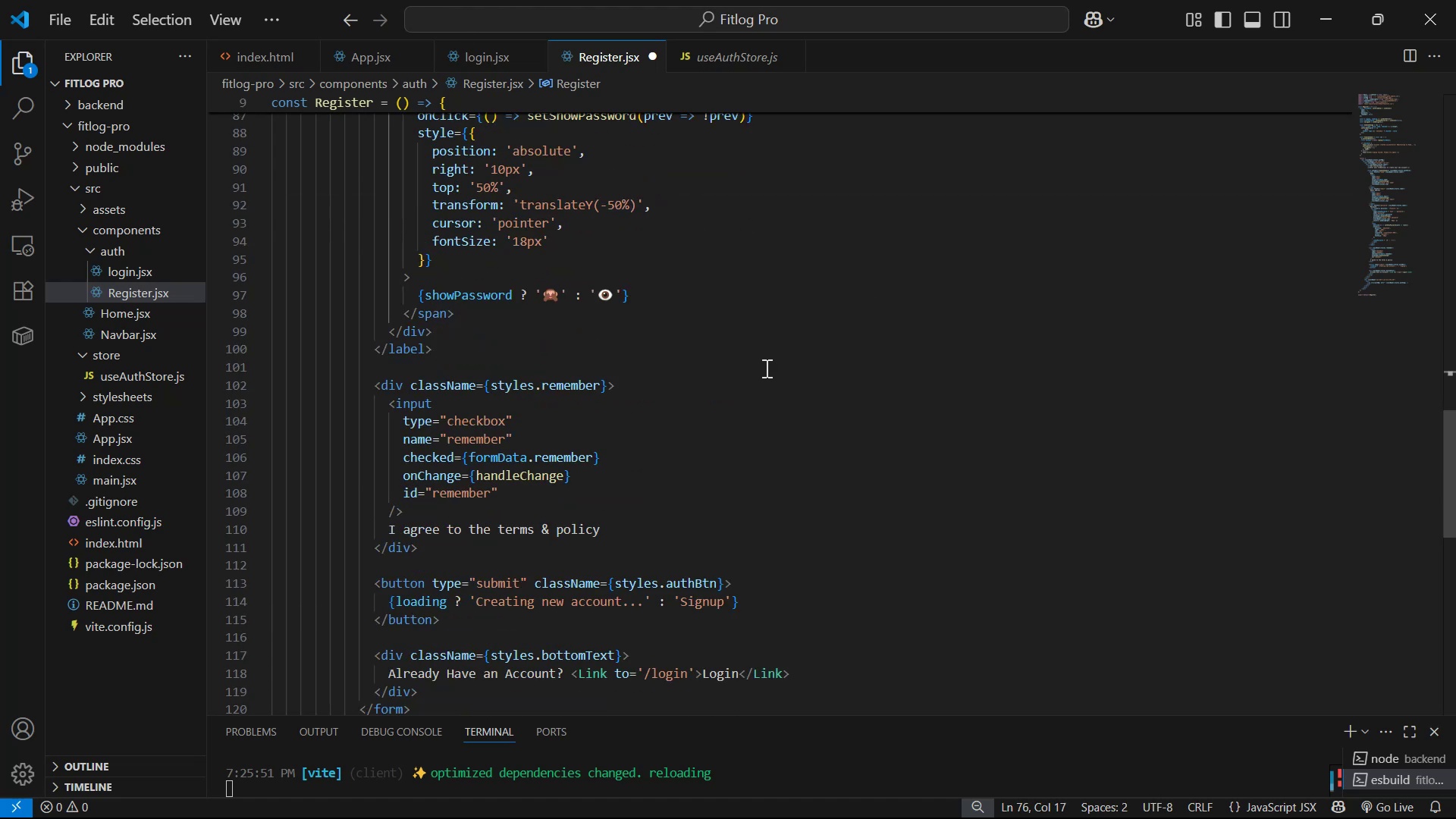 
double_click([505, 442])
 